 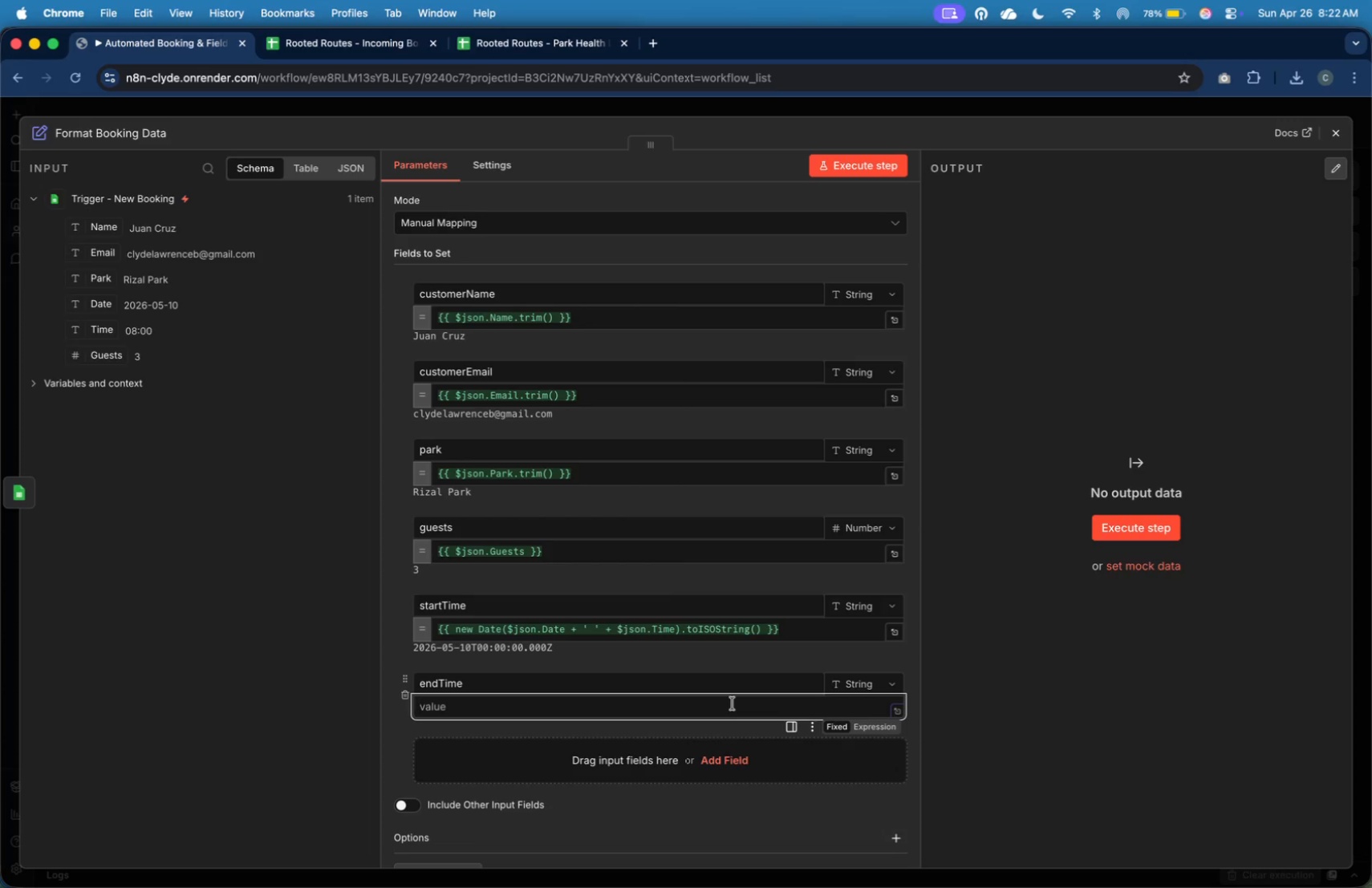 
left_click([888, 726])
 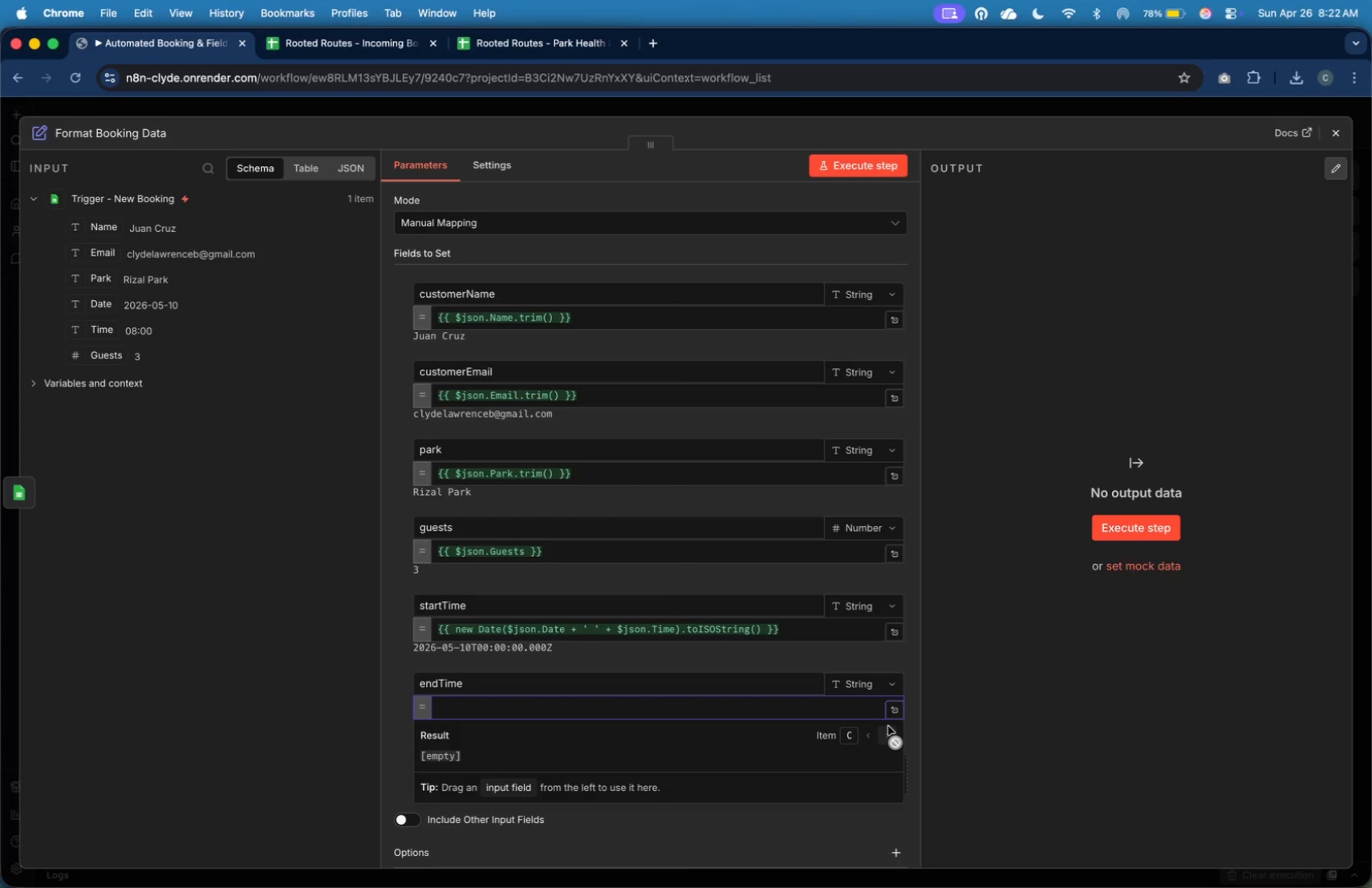 
type({{new Date()
 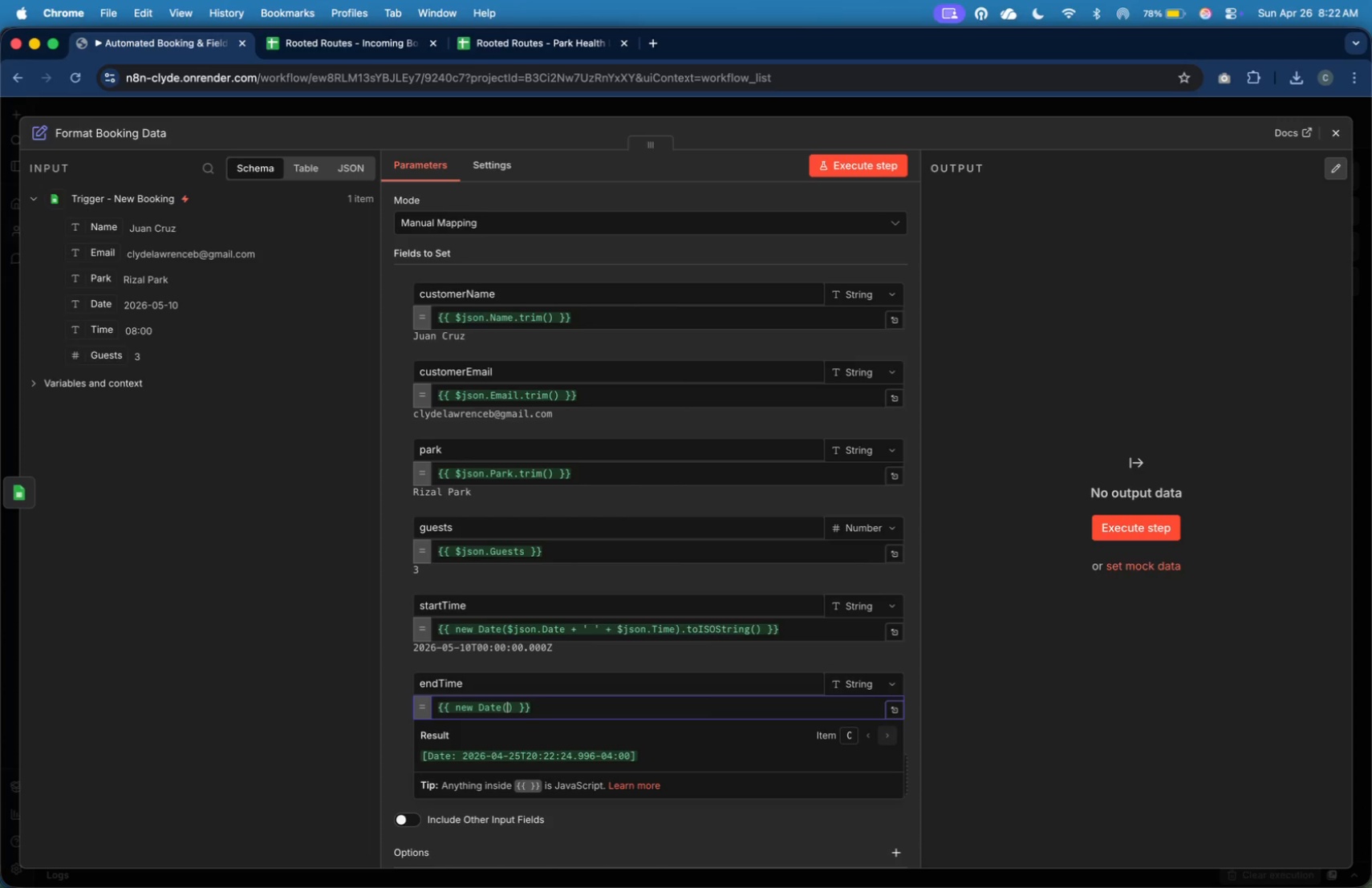 
type(new Date()
 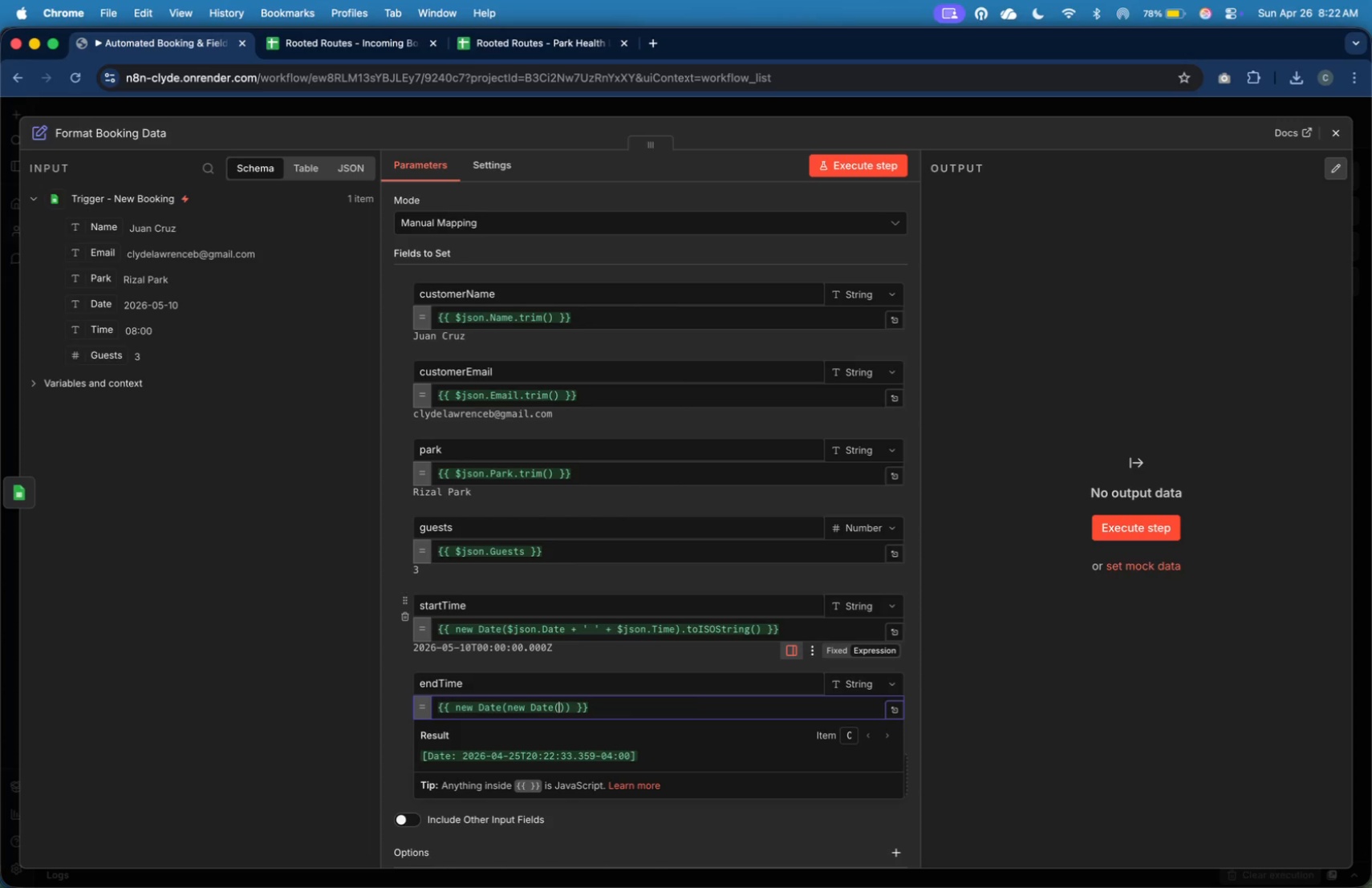 
left_click_drag(start_coordinate=[111, 304], to_coordinate=[561, 708])
 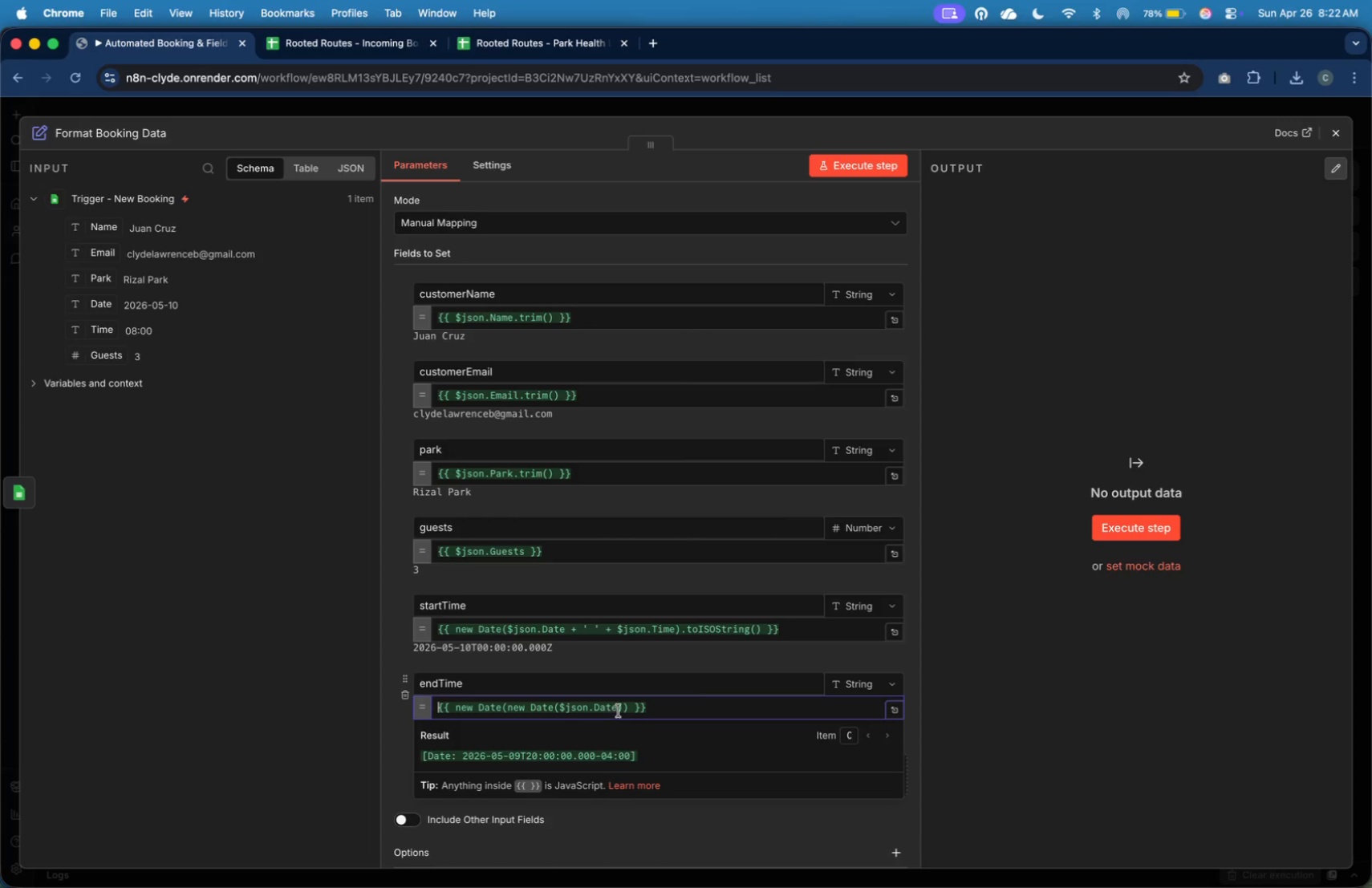 
left_click([619, 710])
 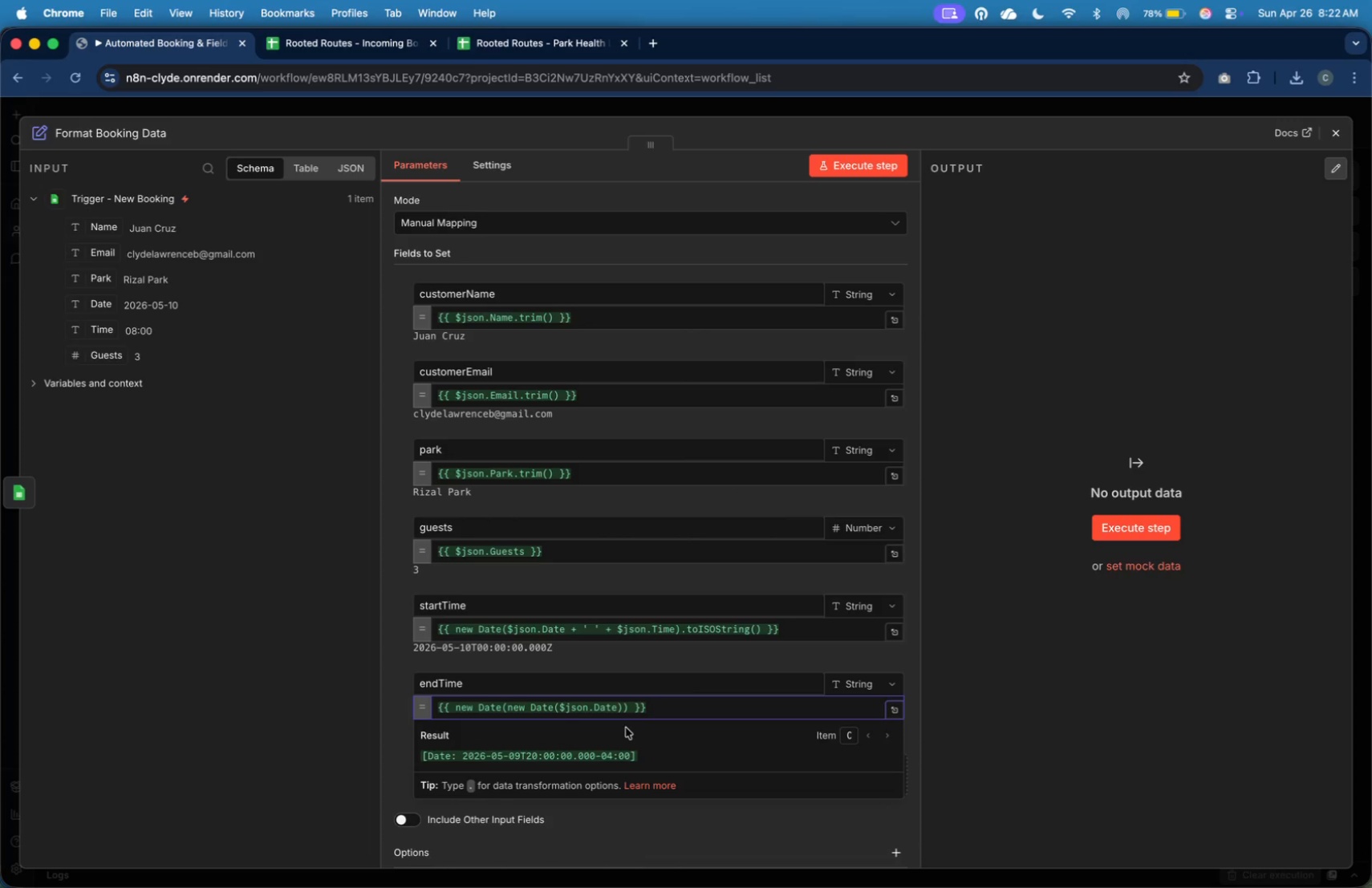 
wait(10.38)
 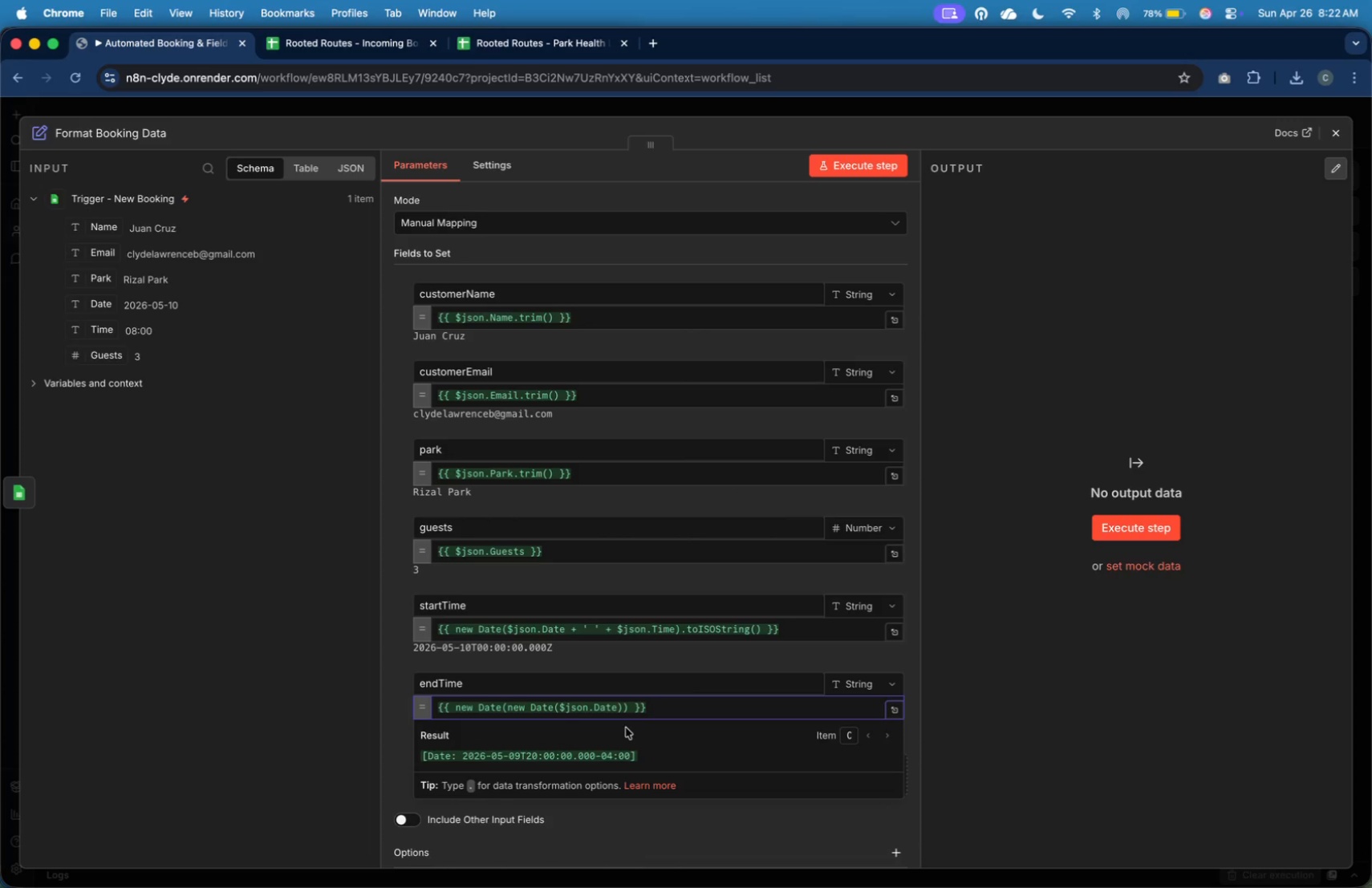 
key(Space)
 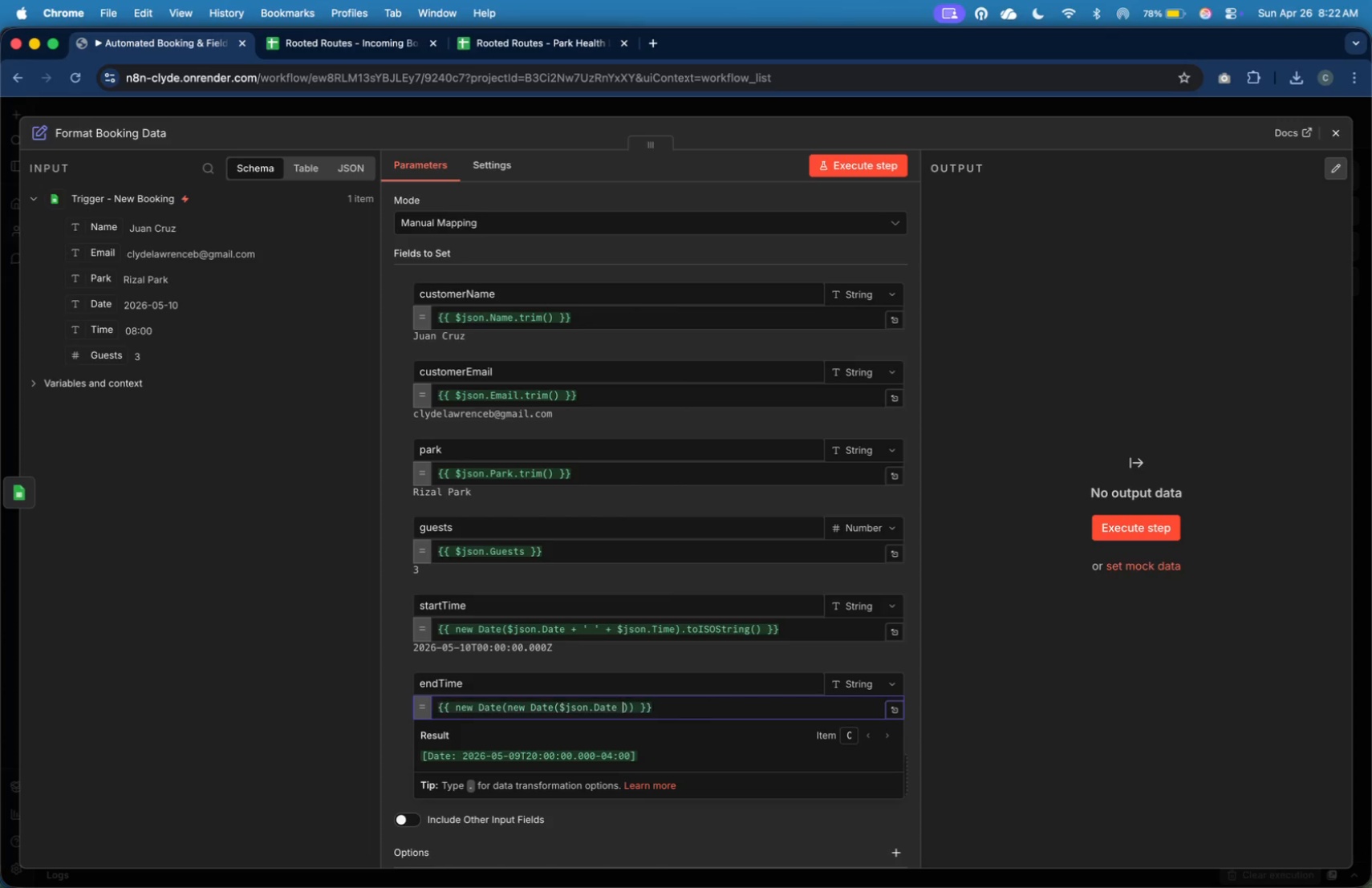 
key(Shift+Equal)
 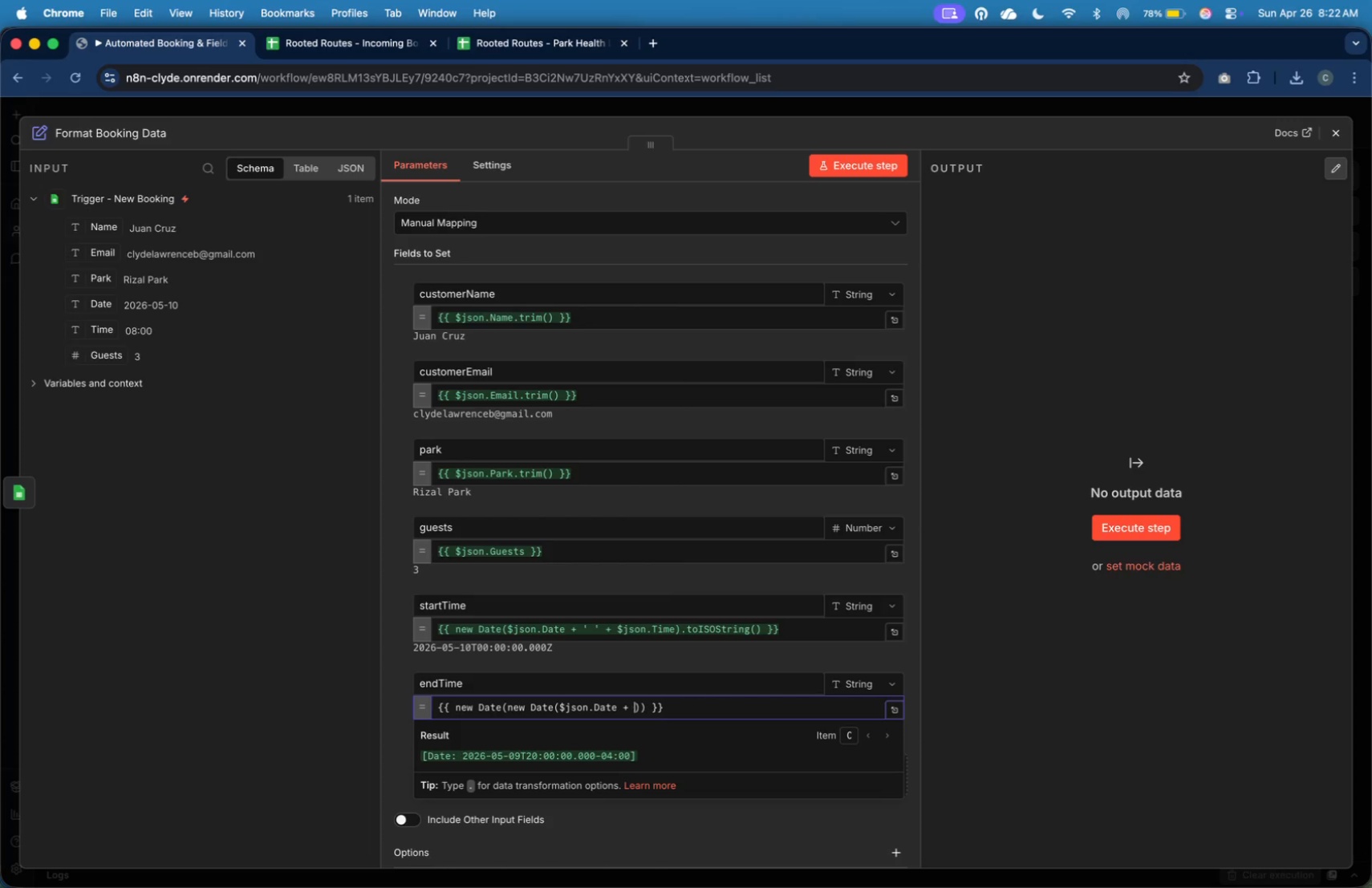 
key(Shift+Space)
 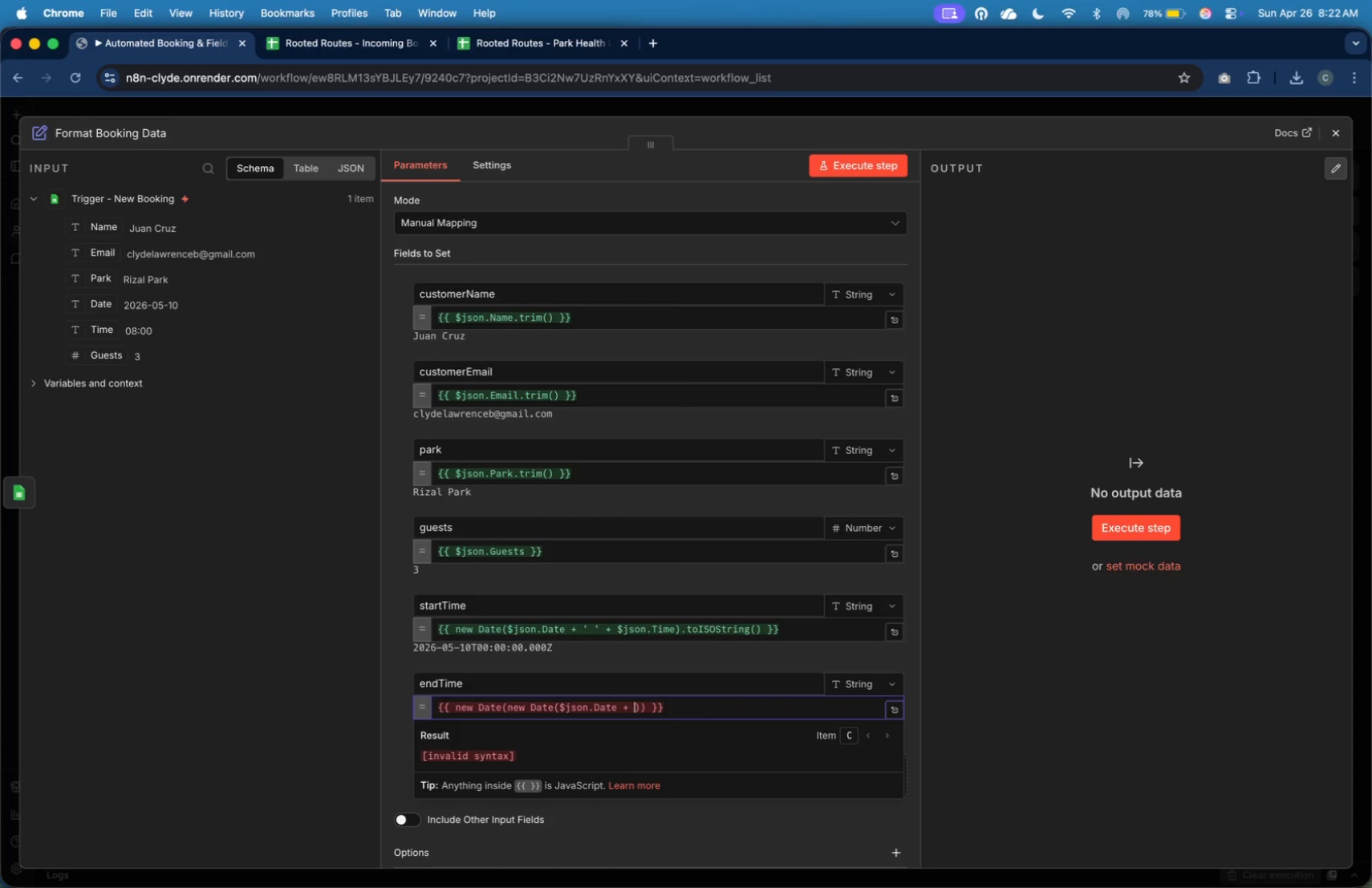 
key(Quote)
 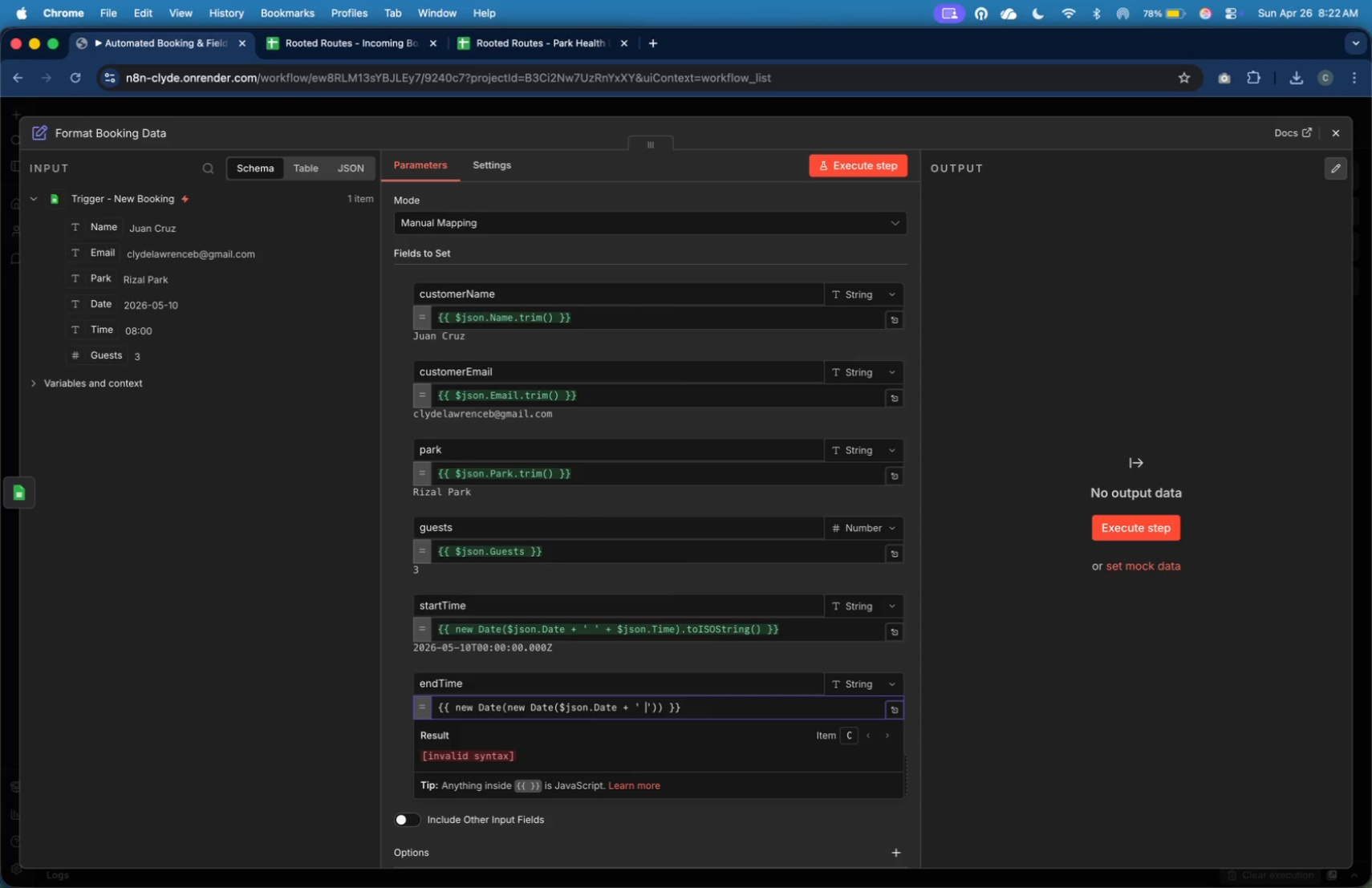 
key(Space)
 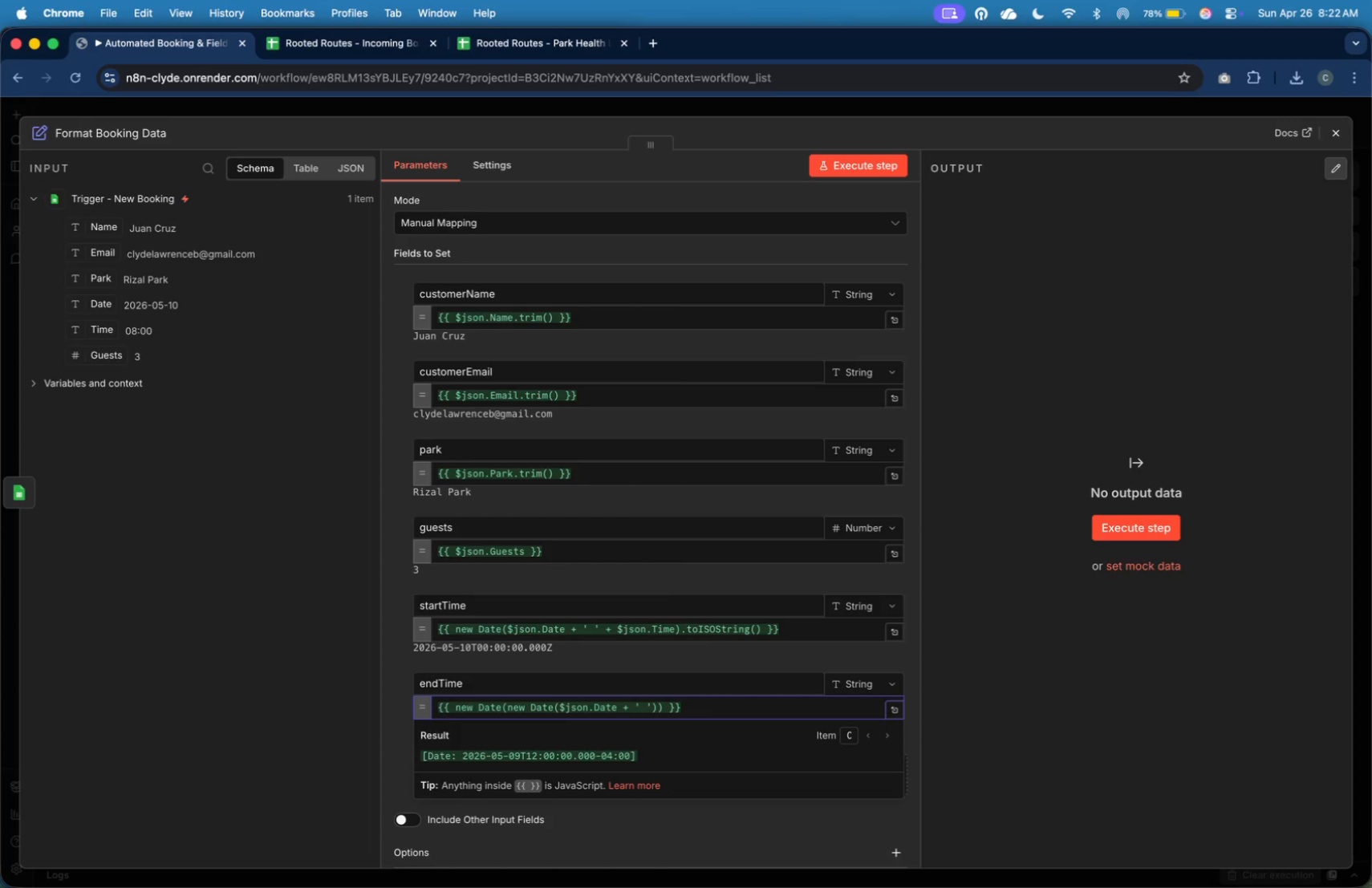 
key(ArrowRight)
 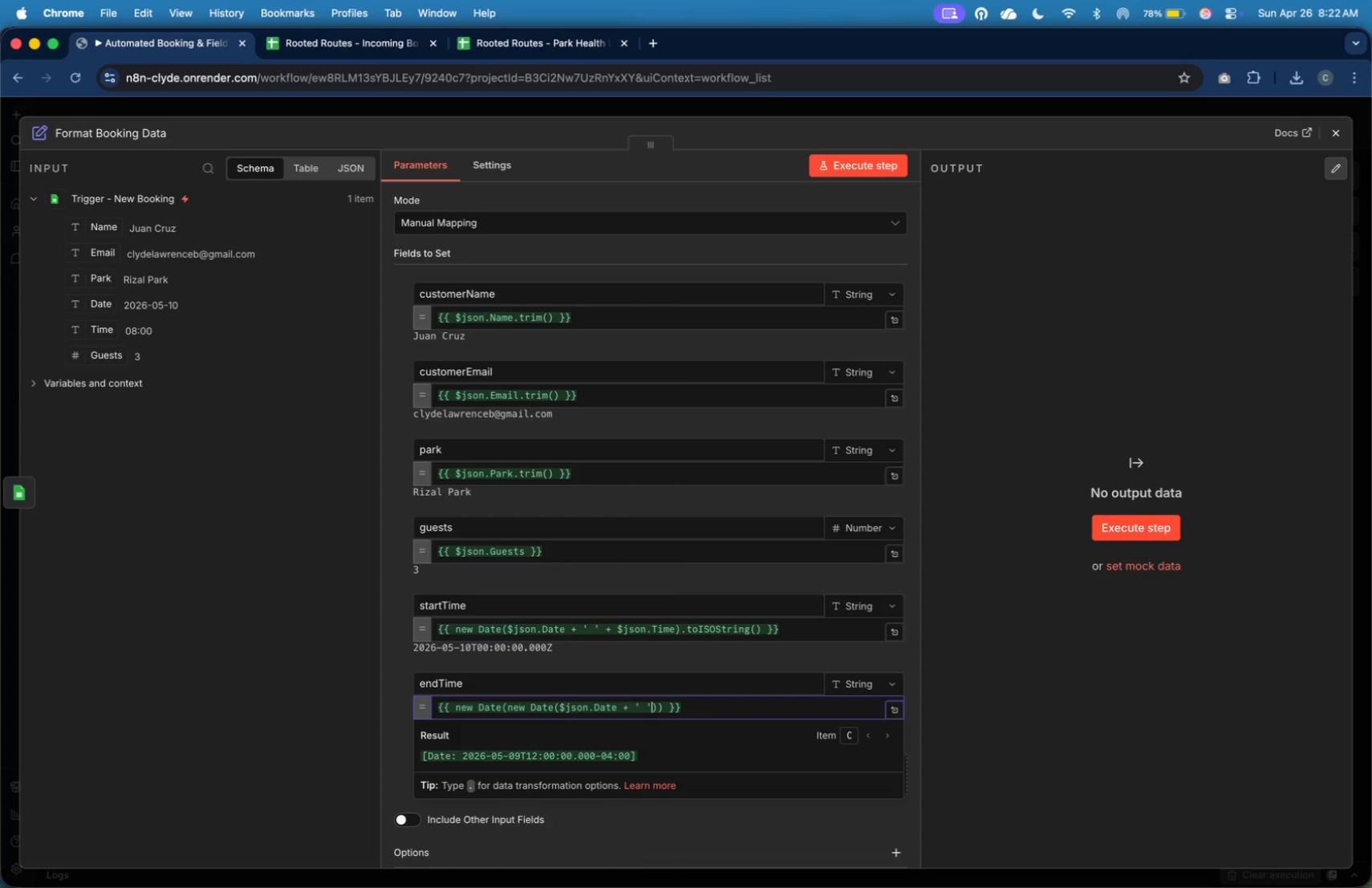 
key(Space)
 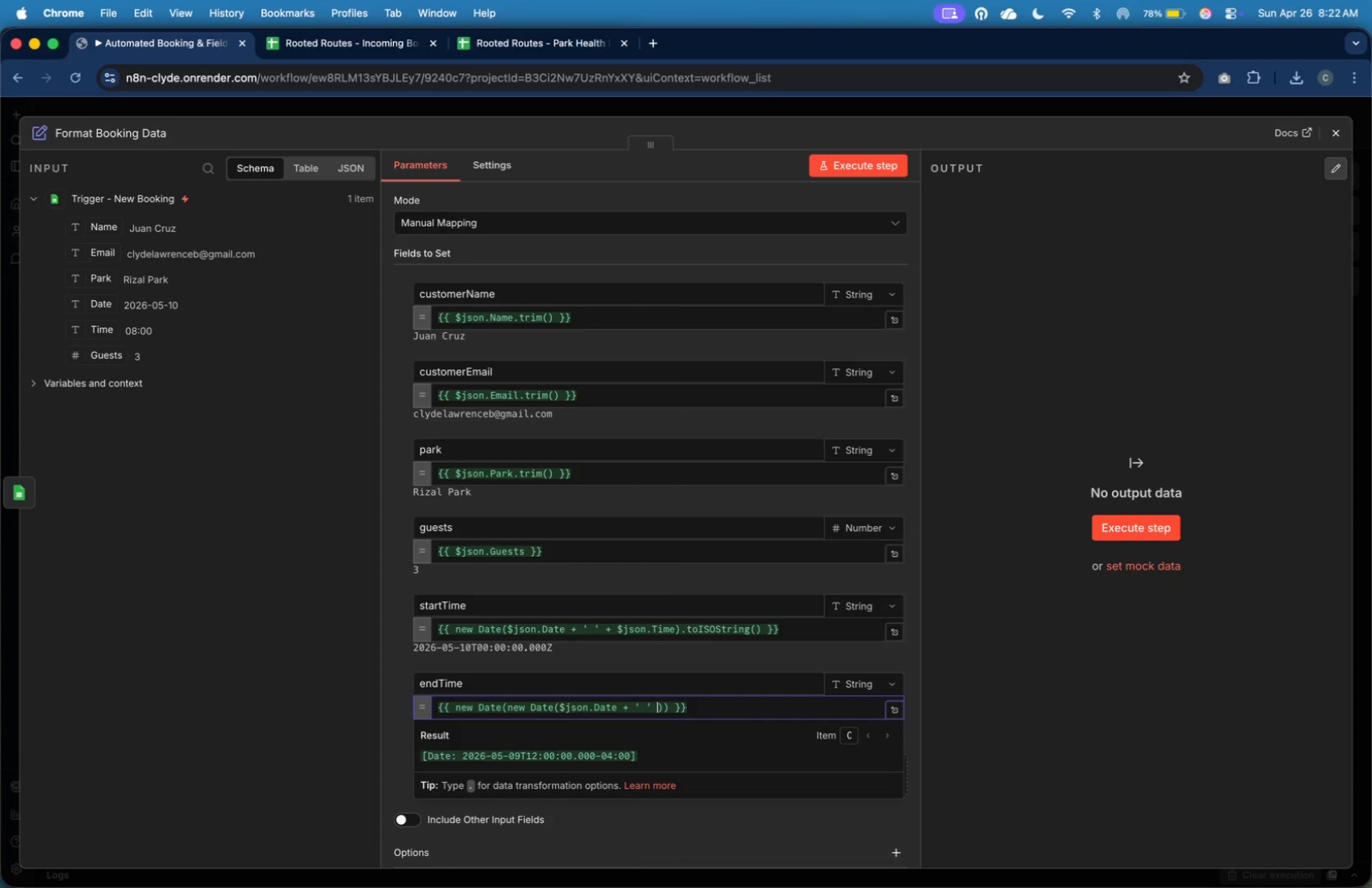 
key(Shift+Equal)
 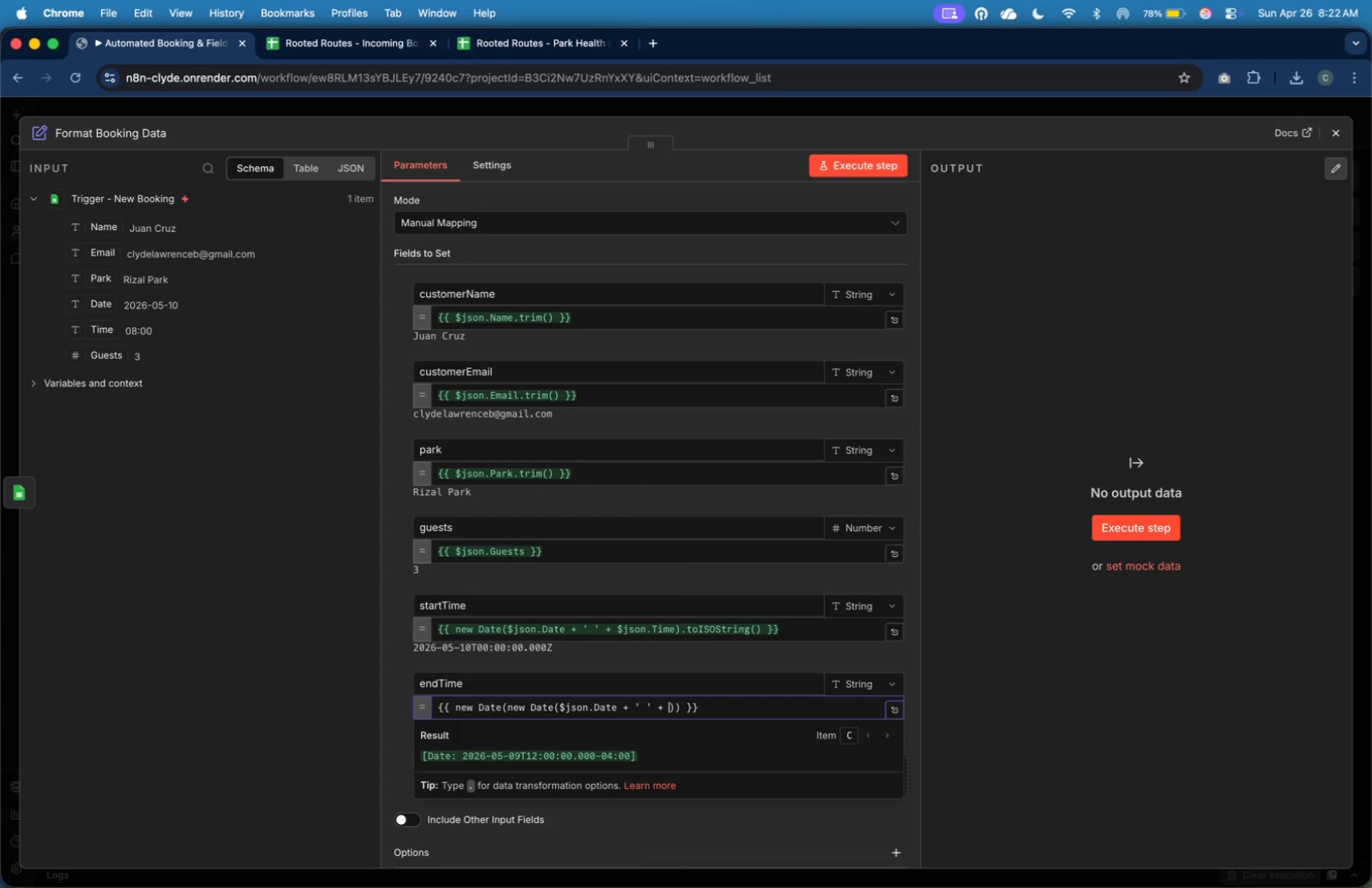 
key(Shift+Space)
 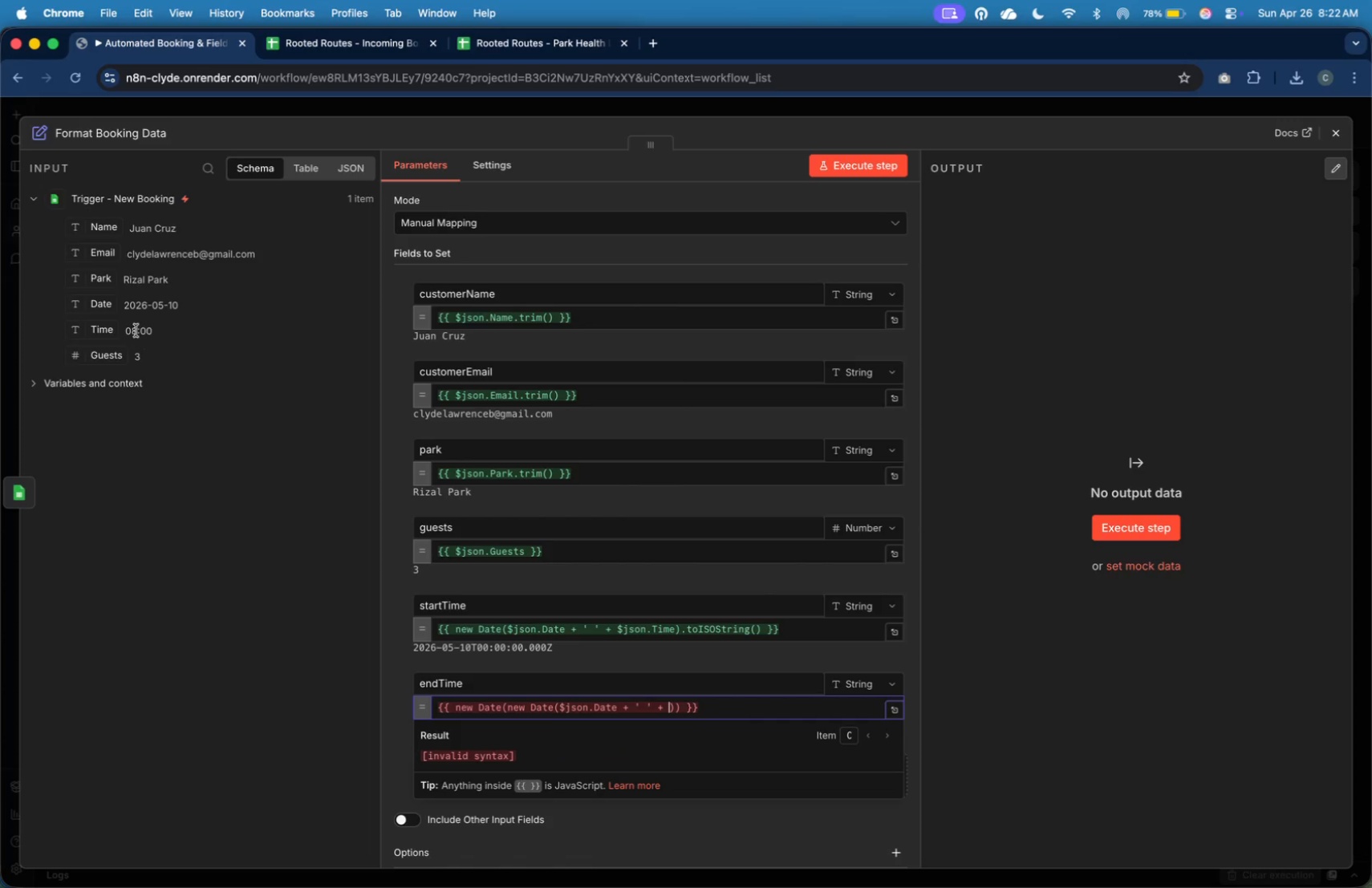 
left_click_drag(start_coordinate=[106, 329], to_coordinate=[668, 711])
 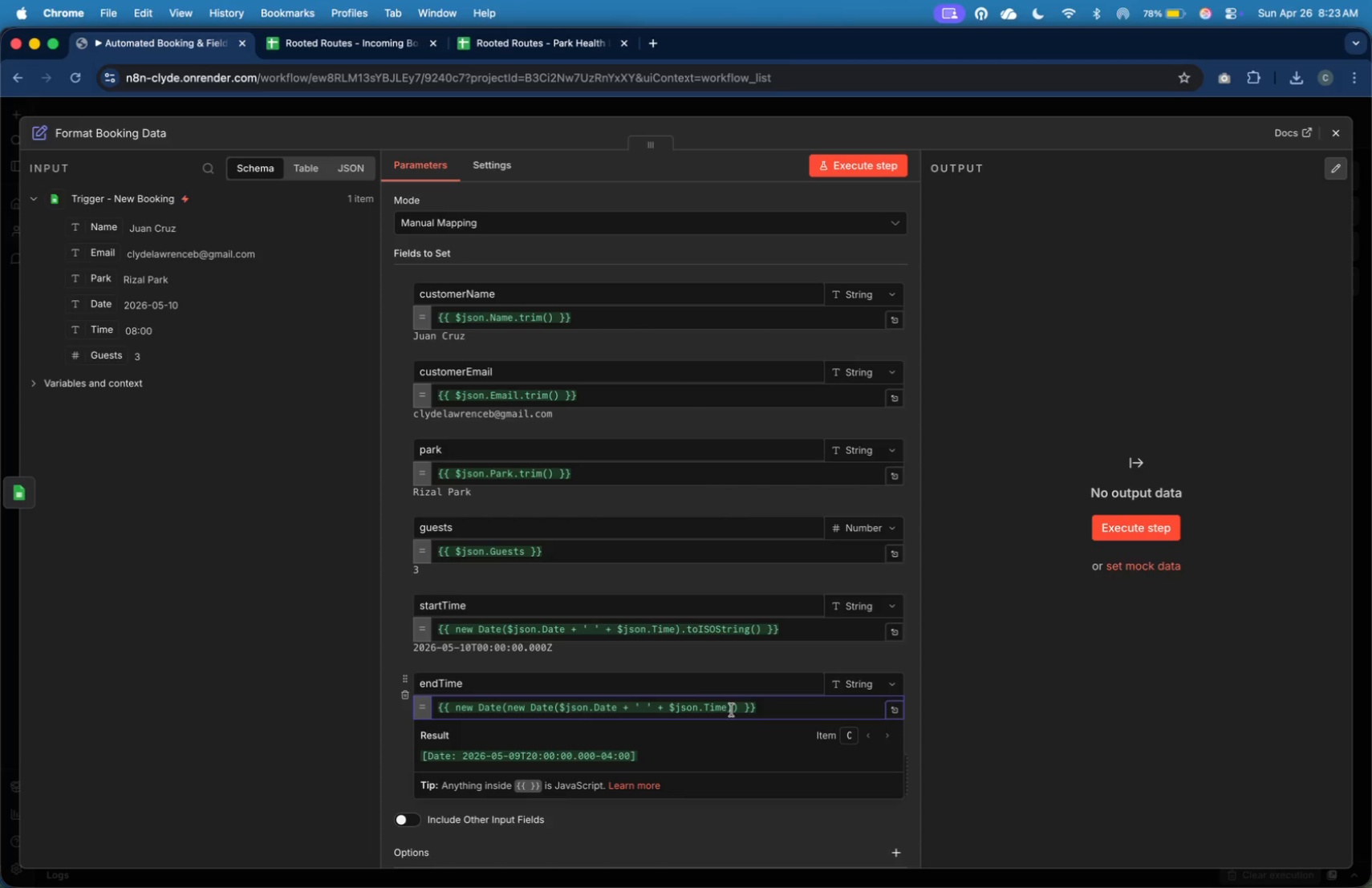 
left_click([729, 708])
 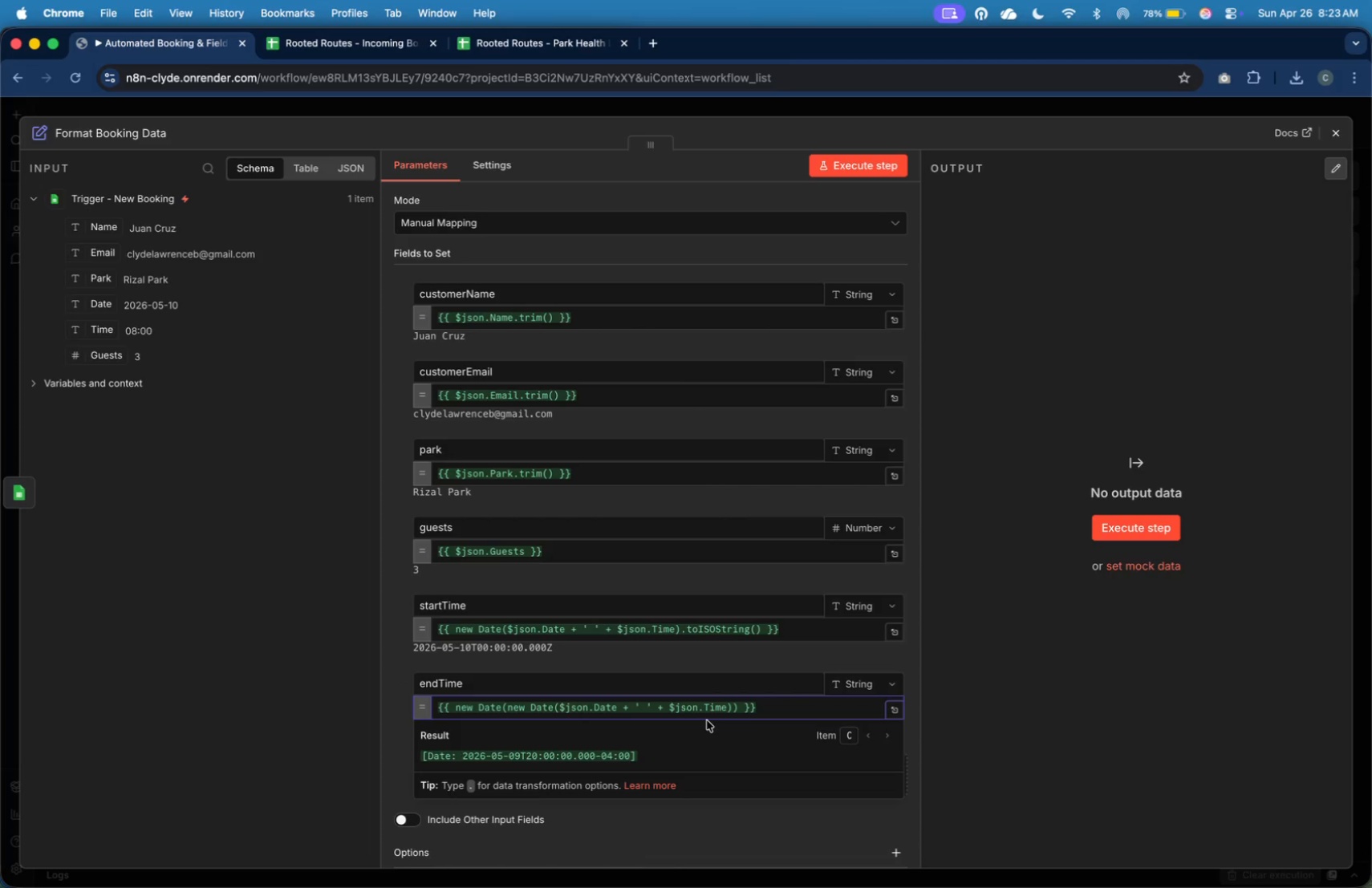 
wait(8.85)
 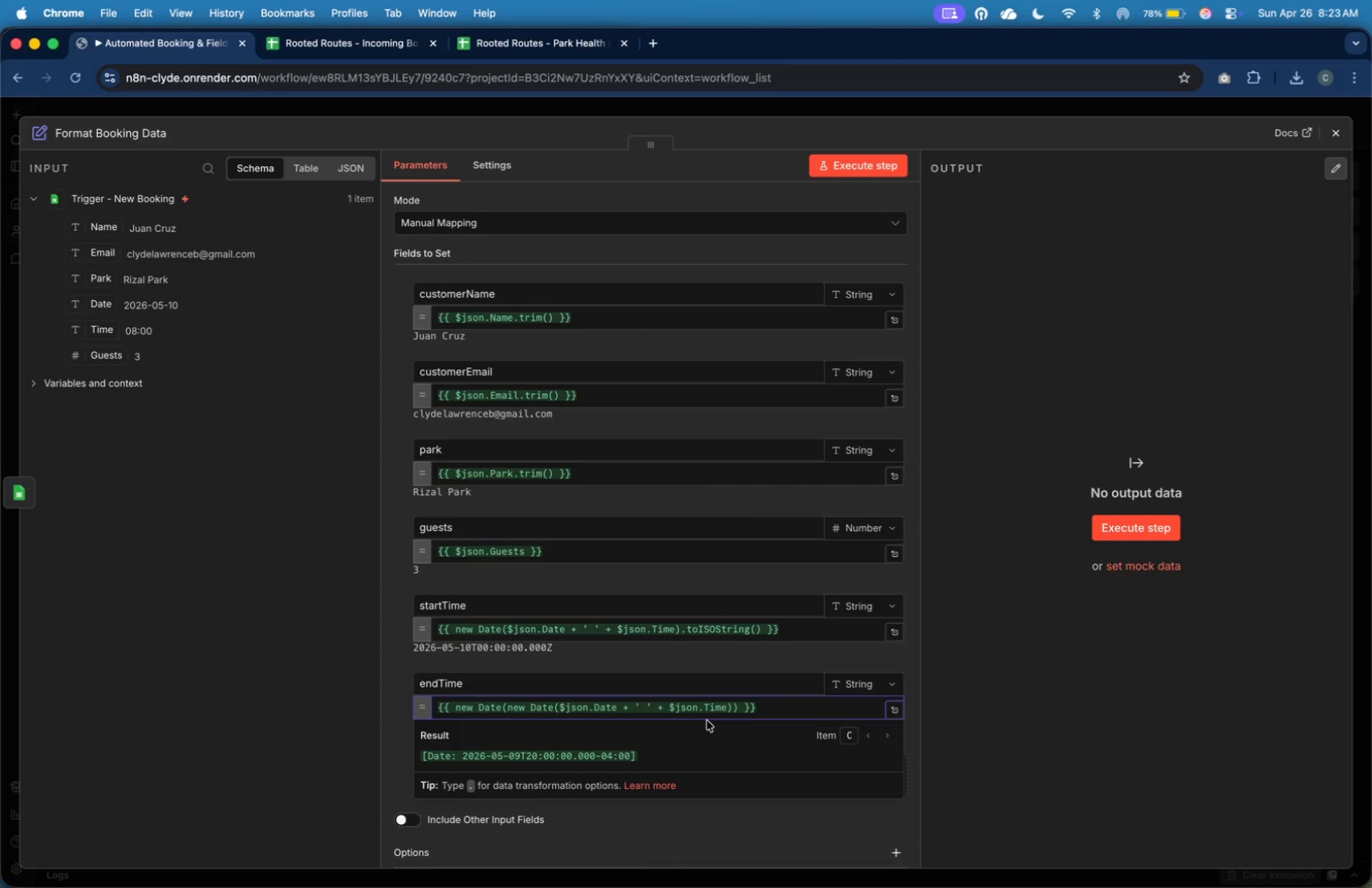 
key(ArrowRight)
 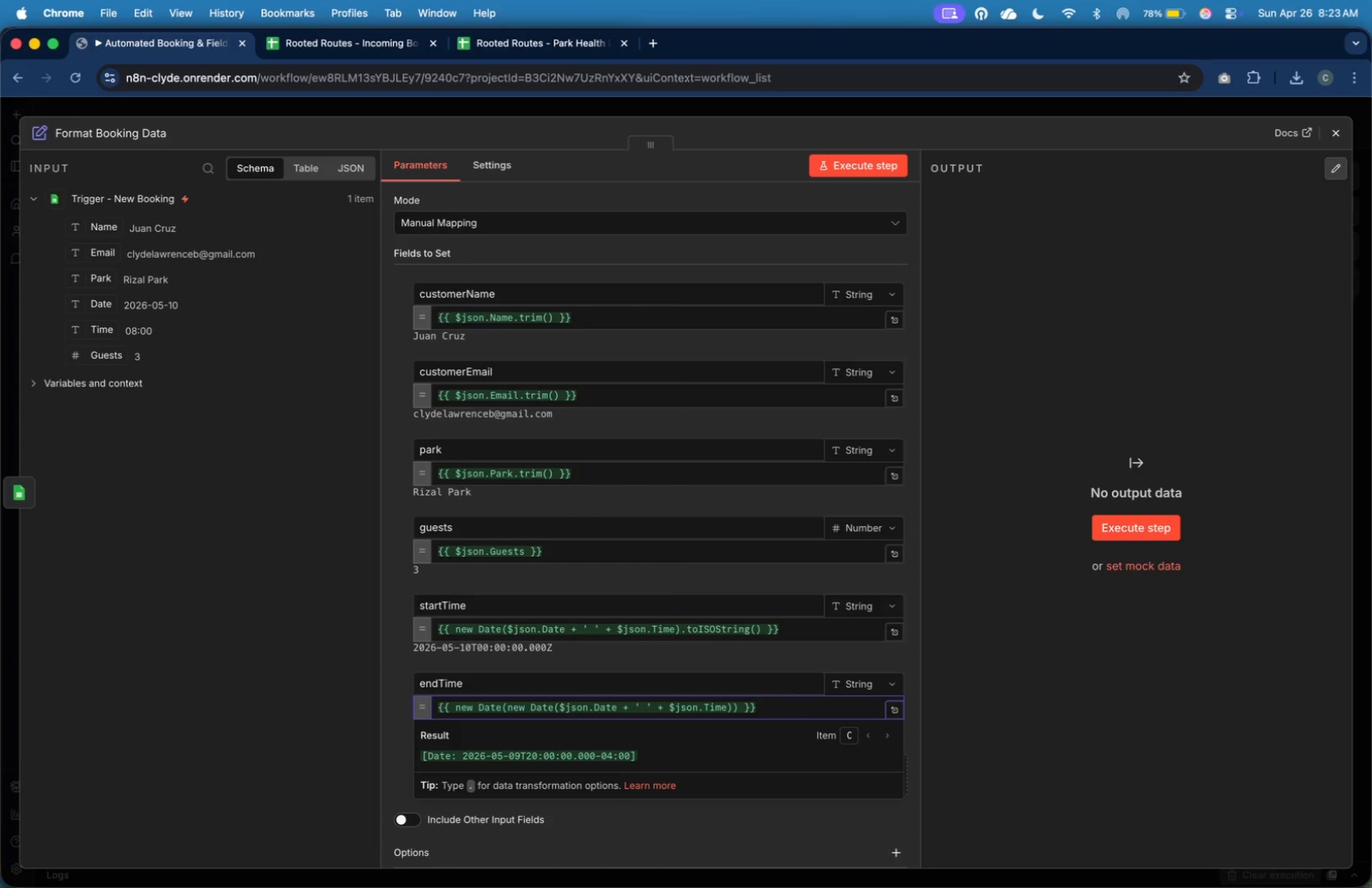 
key(ArrowRight)
 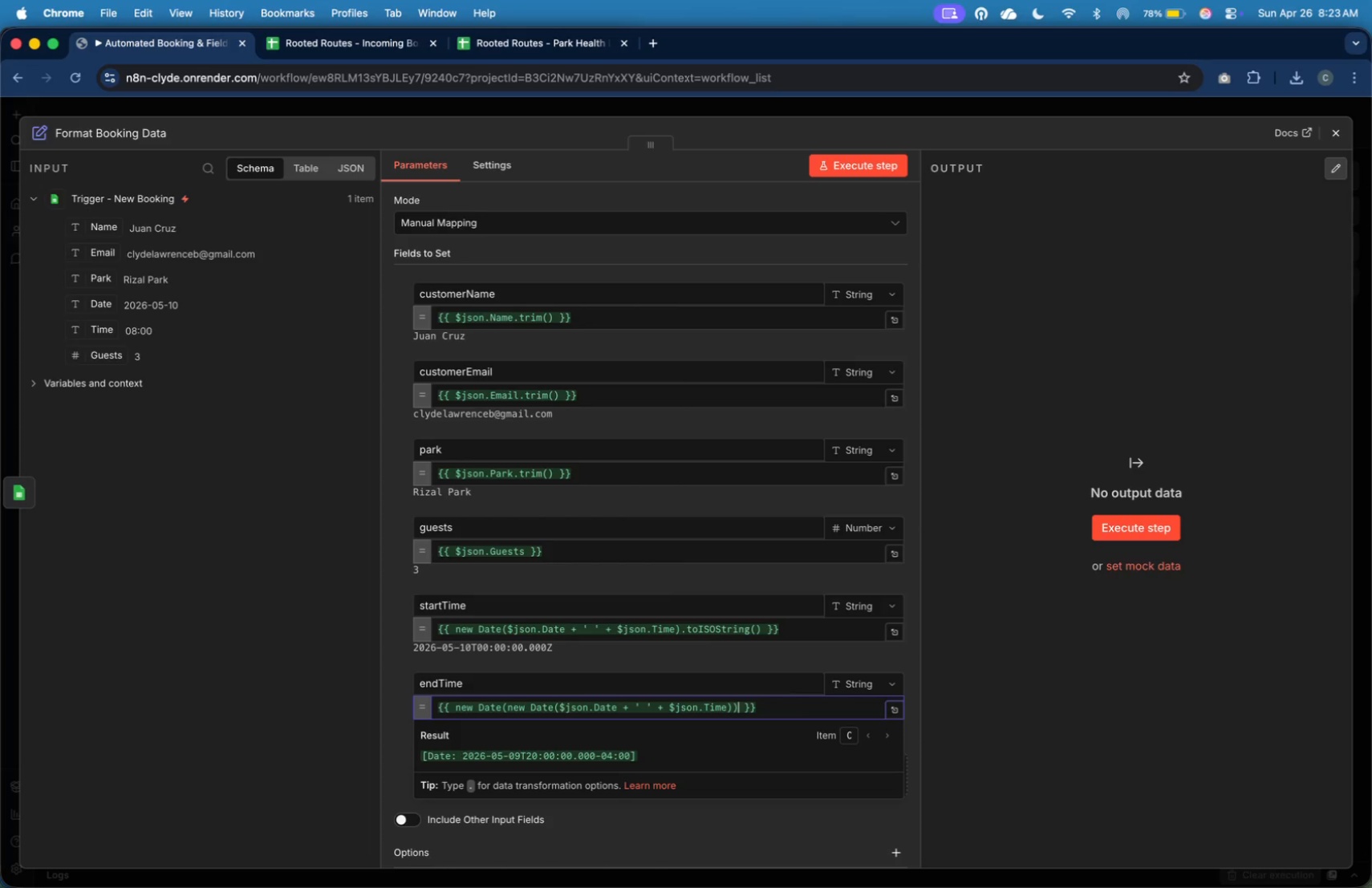 
type(.getTime()
 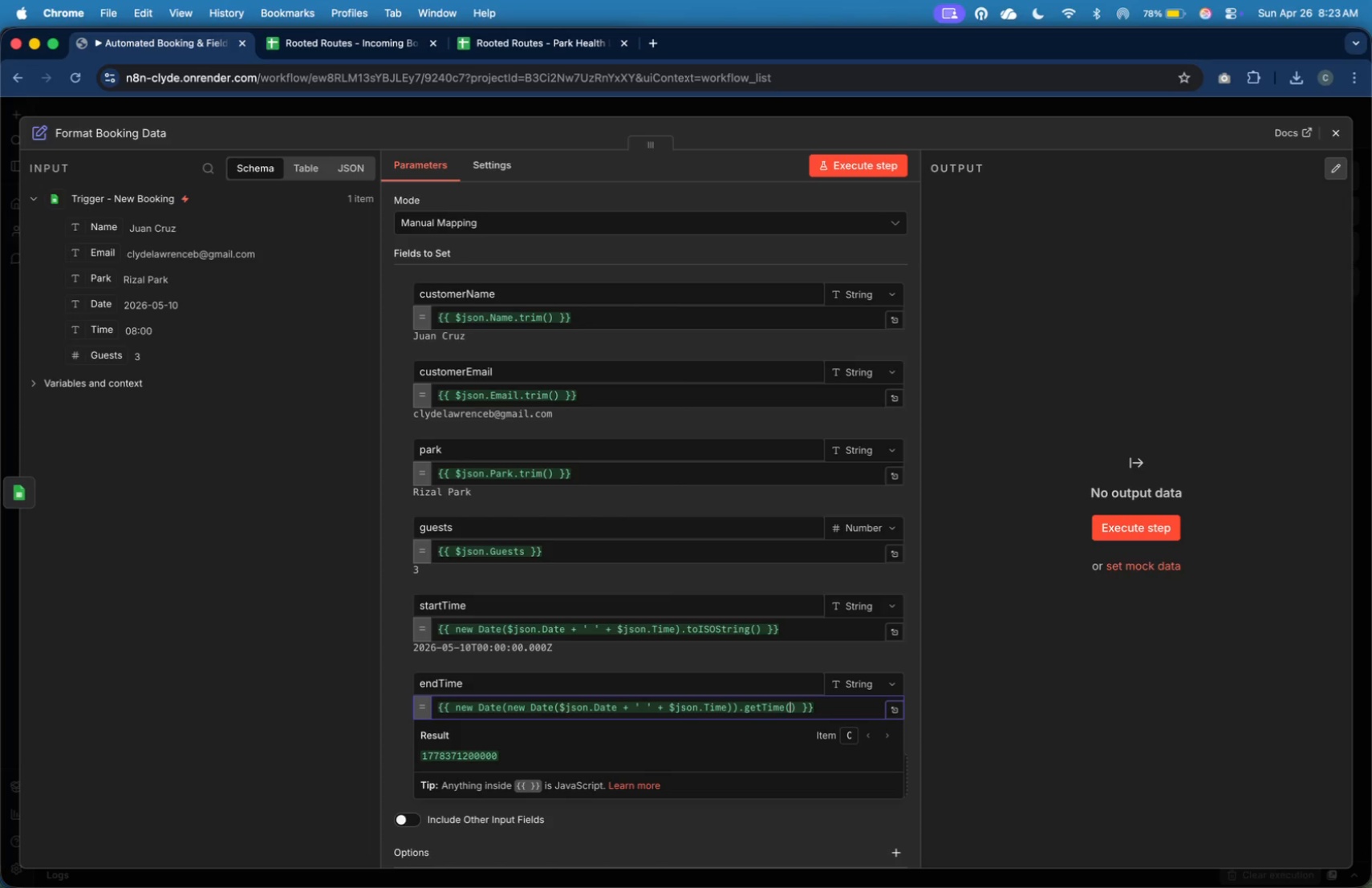 
key(ArrowRight)
 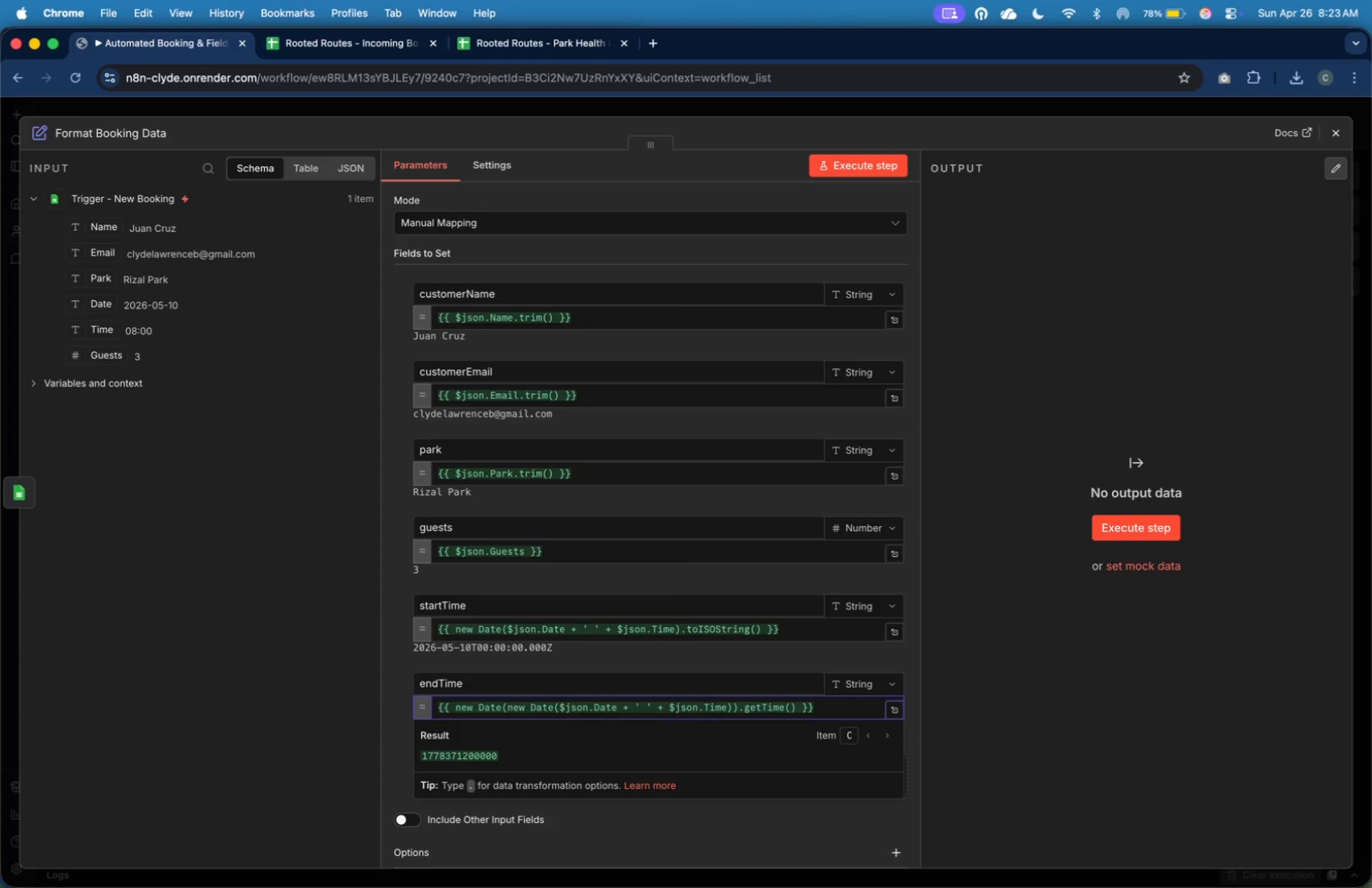 
type( + 2*60*60*1000)
 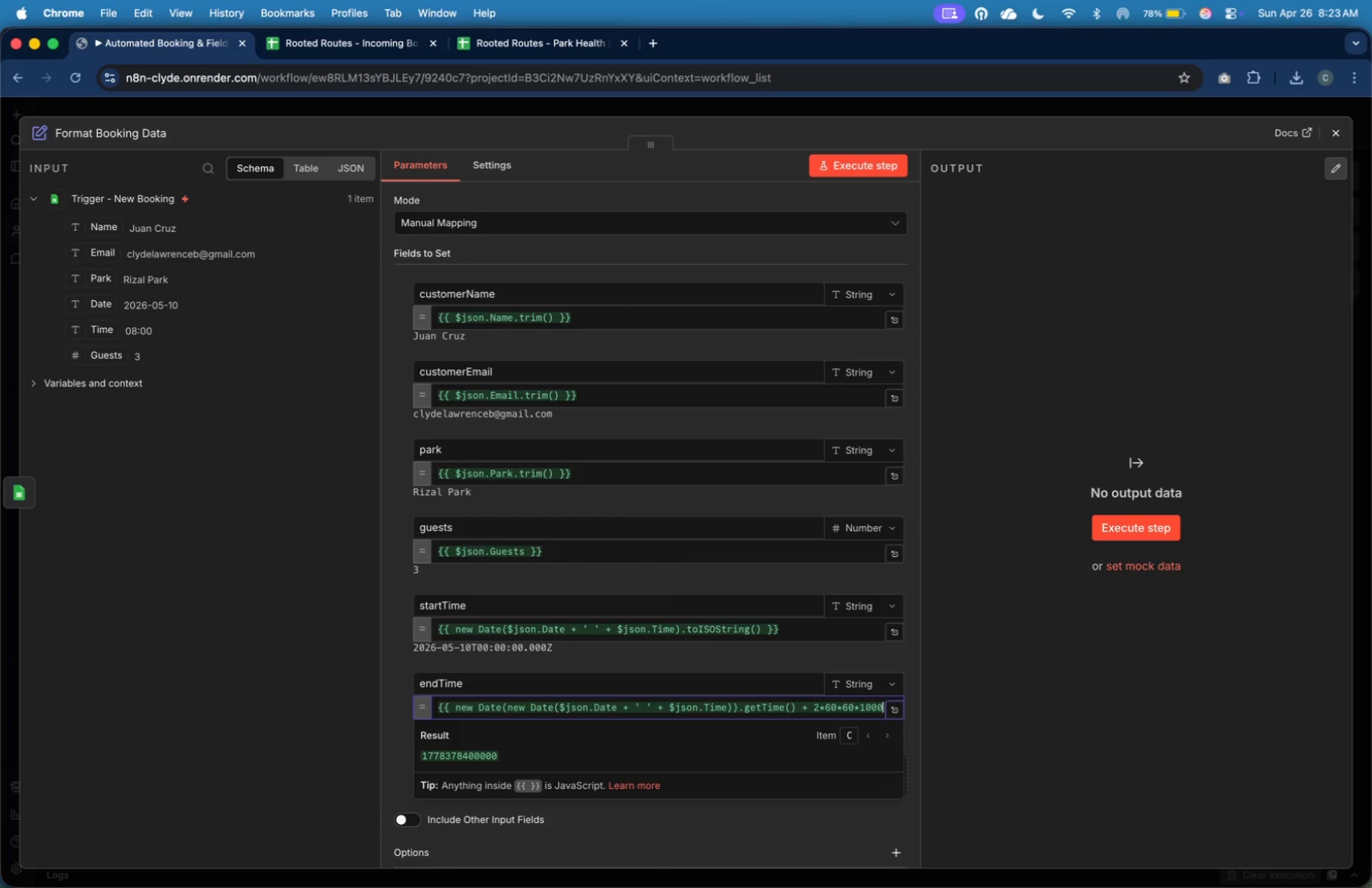 
key(ArrowRight)
 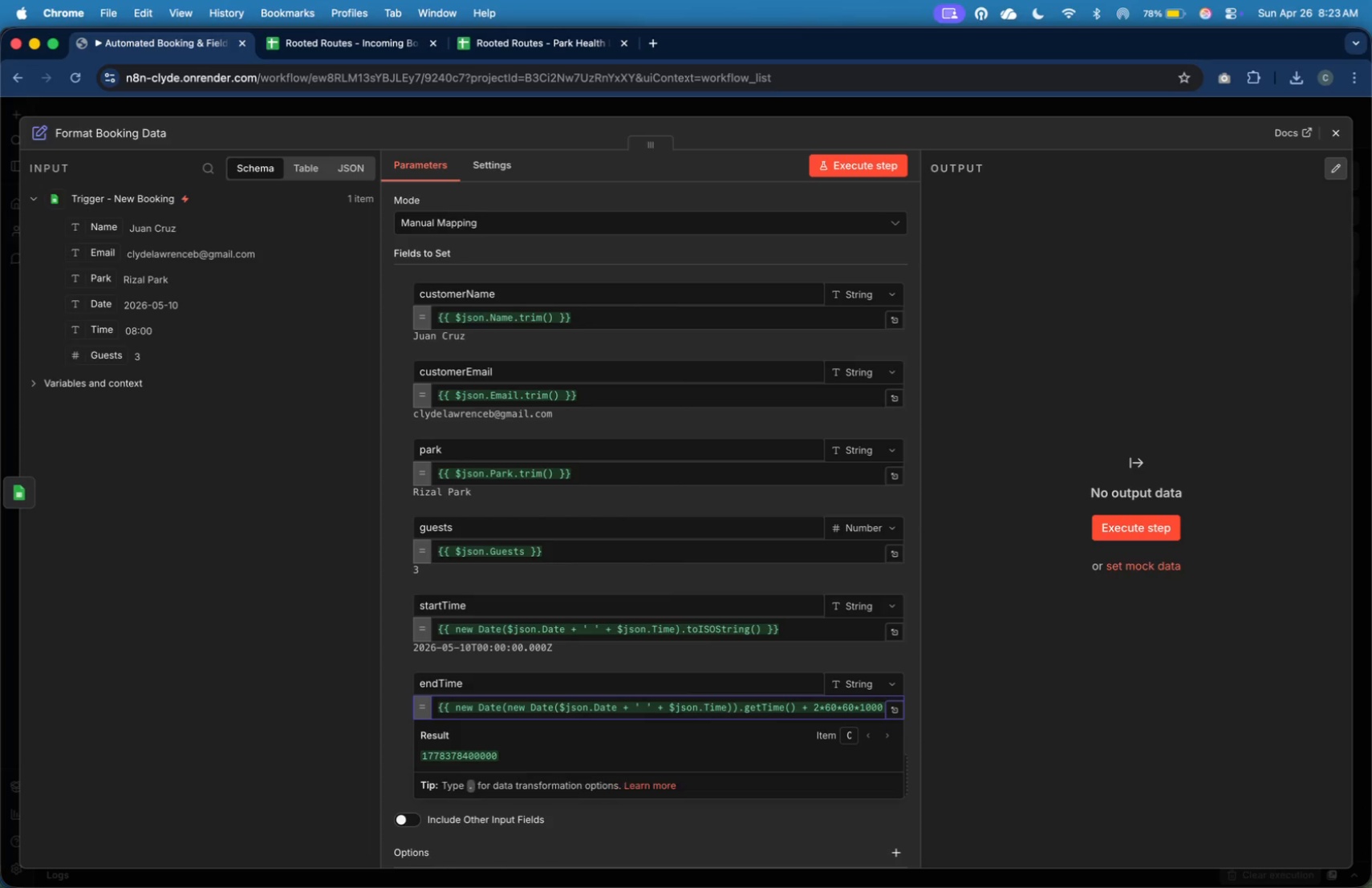 
key(ArrowRight)
 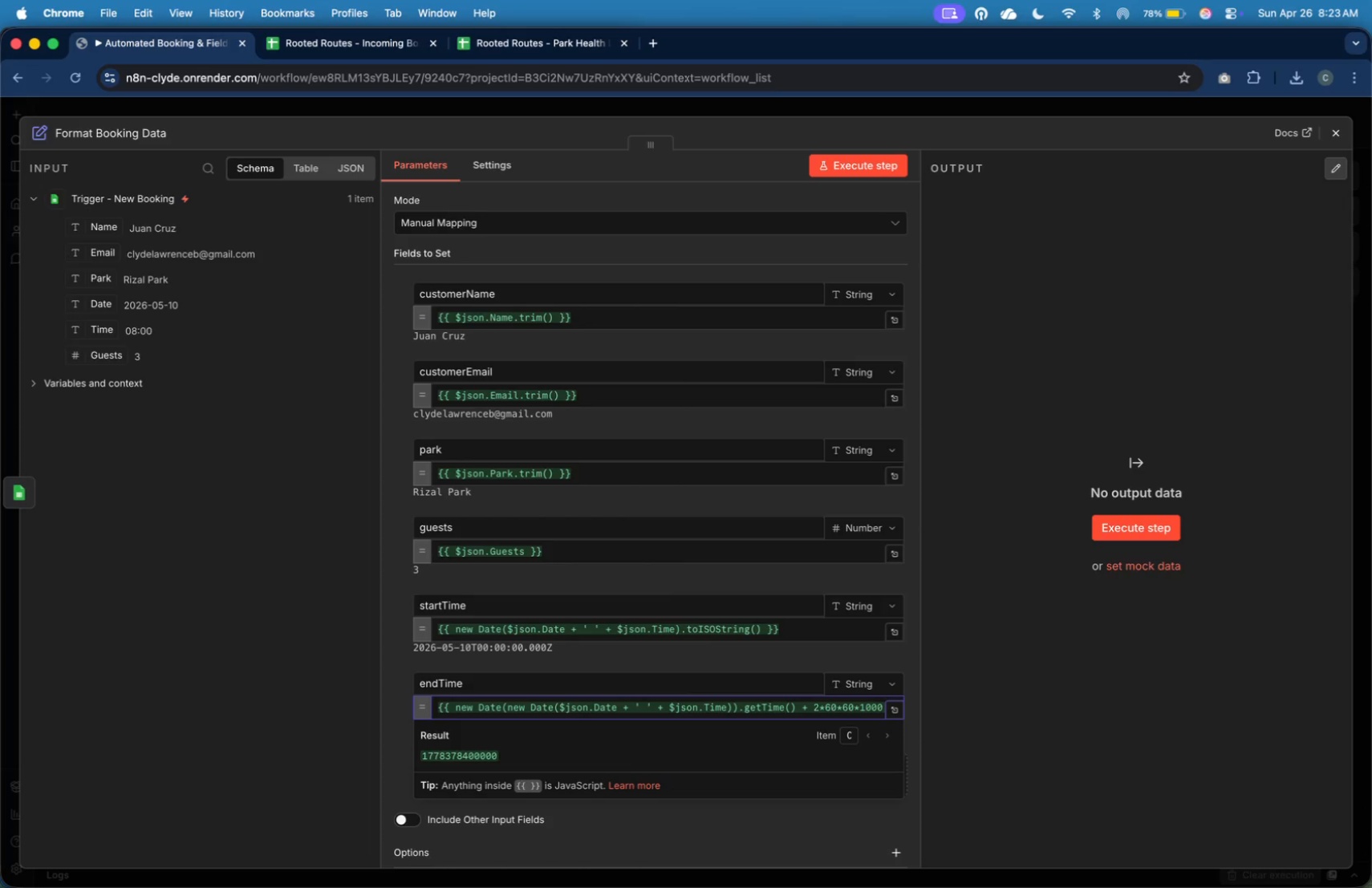 
key(ArrowRight)
 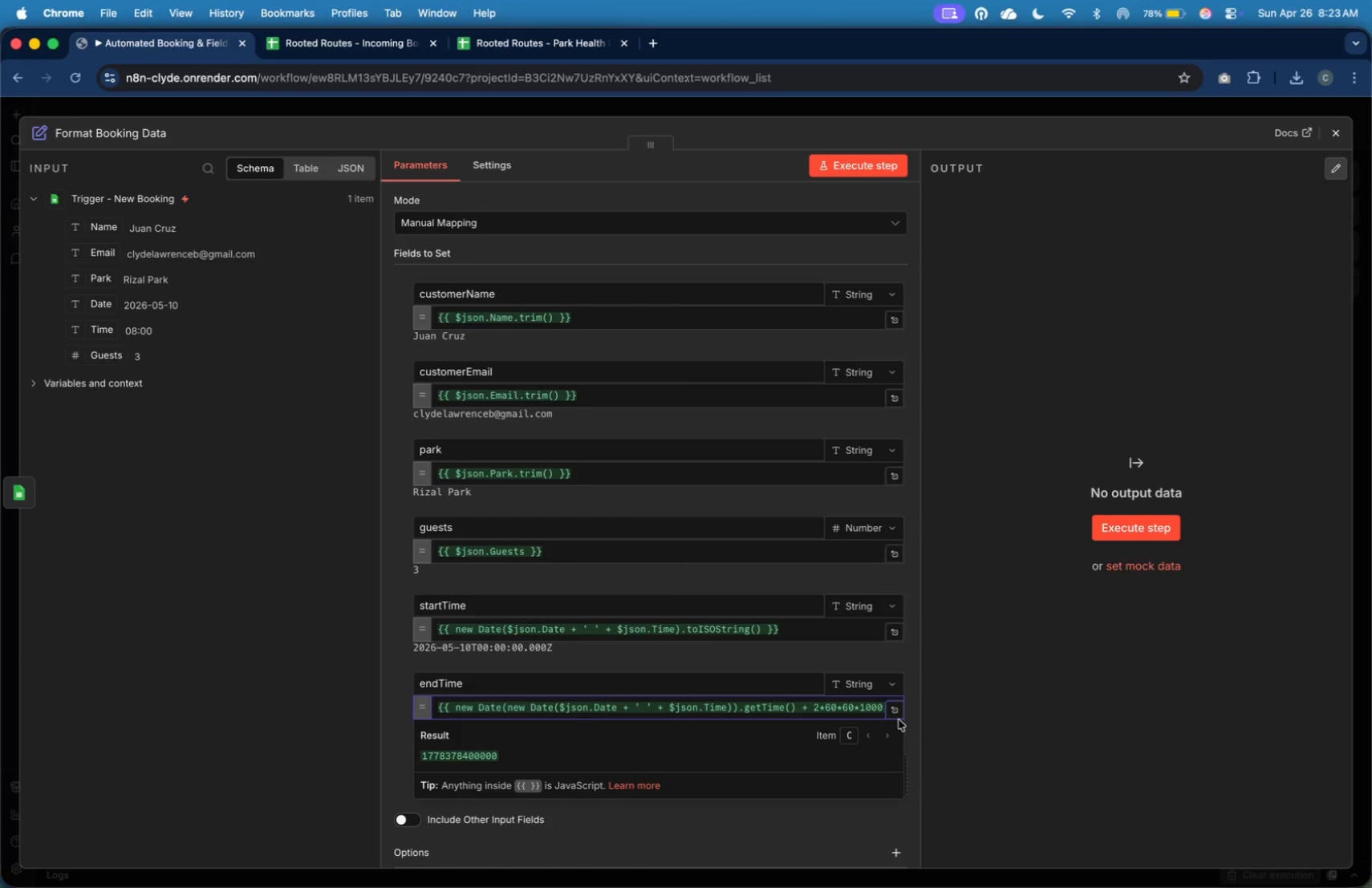 
left_click([899, 714])
 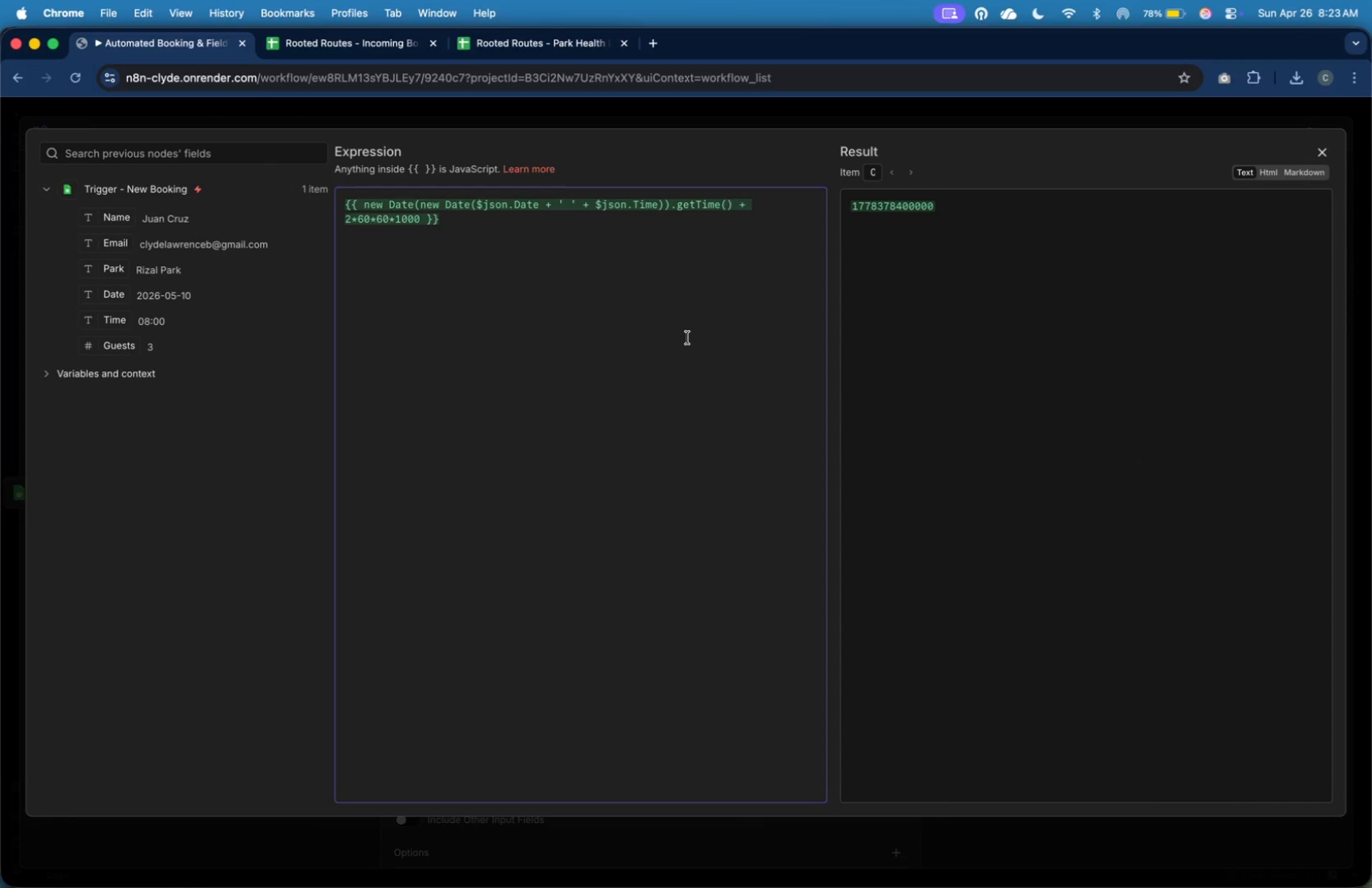 
key(ArrowLeft)
 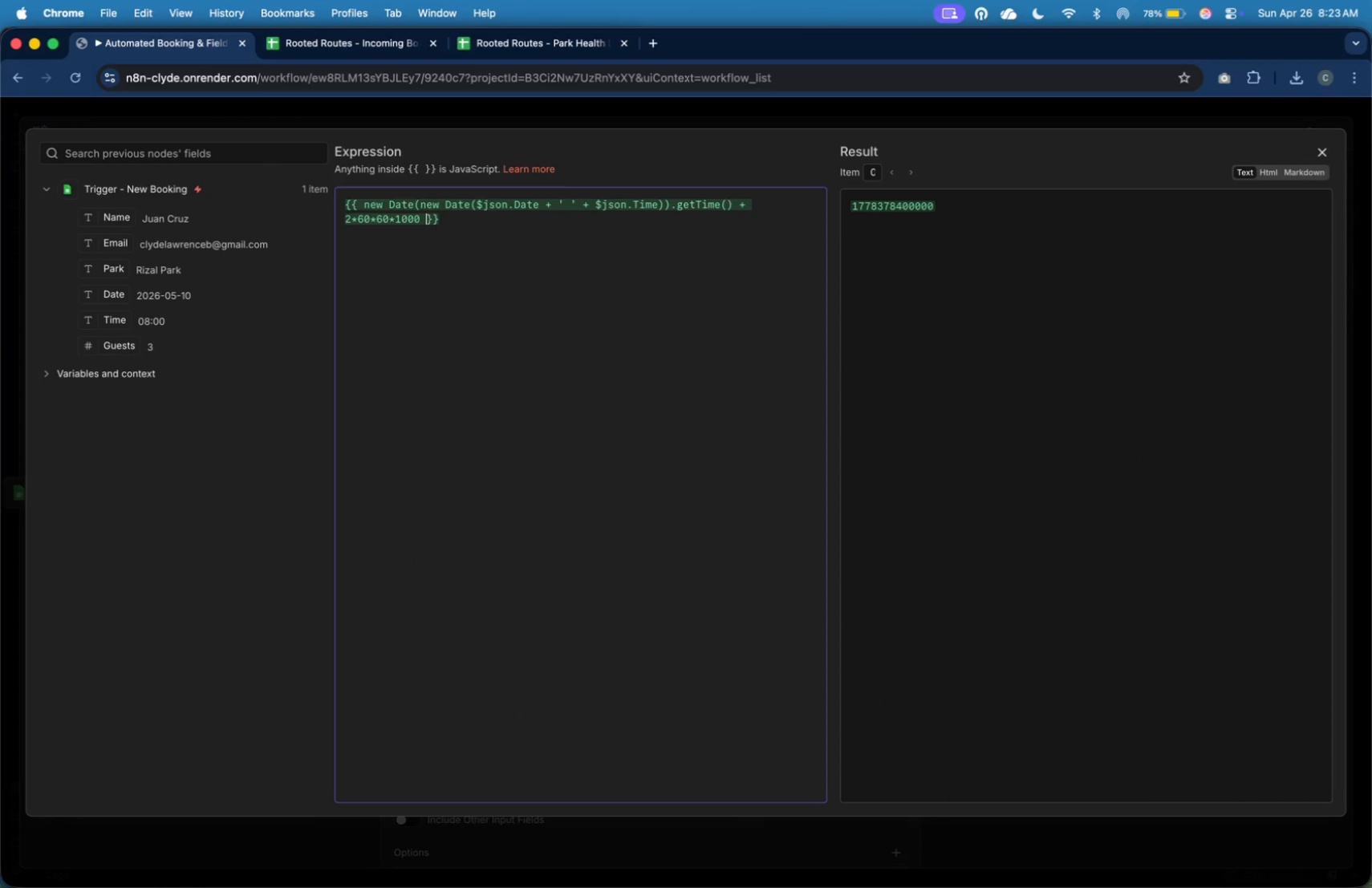 
key(ArrowLeft)
 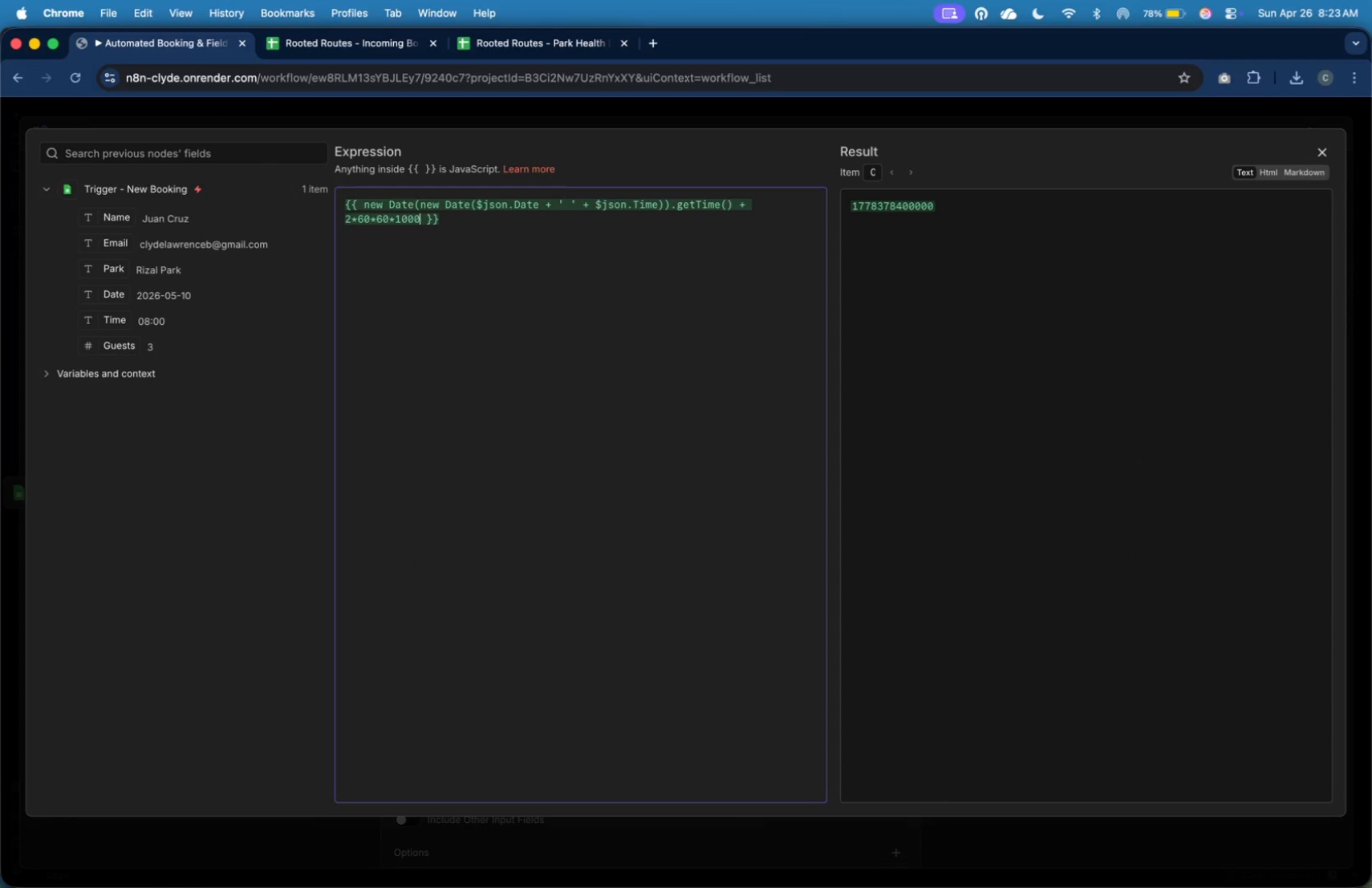 
key(ArrowLeft)
 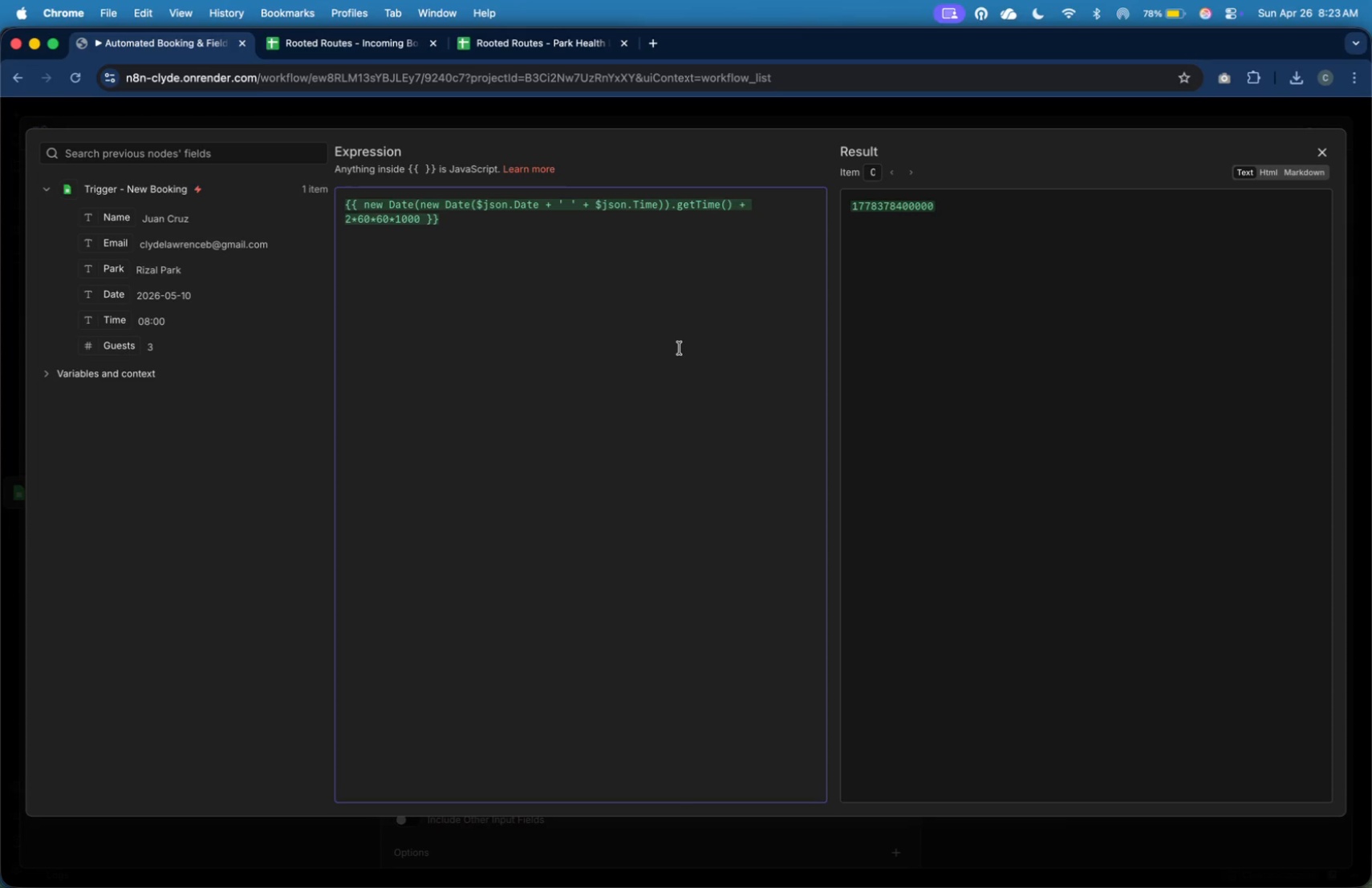 
wait(24.03)
 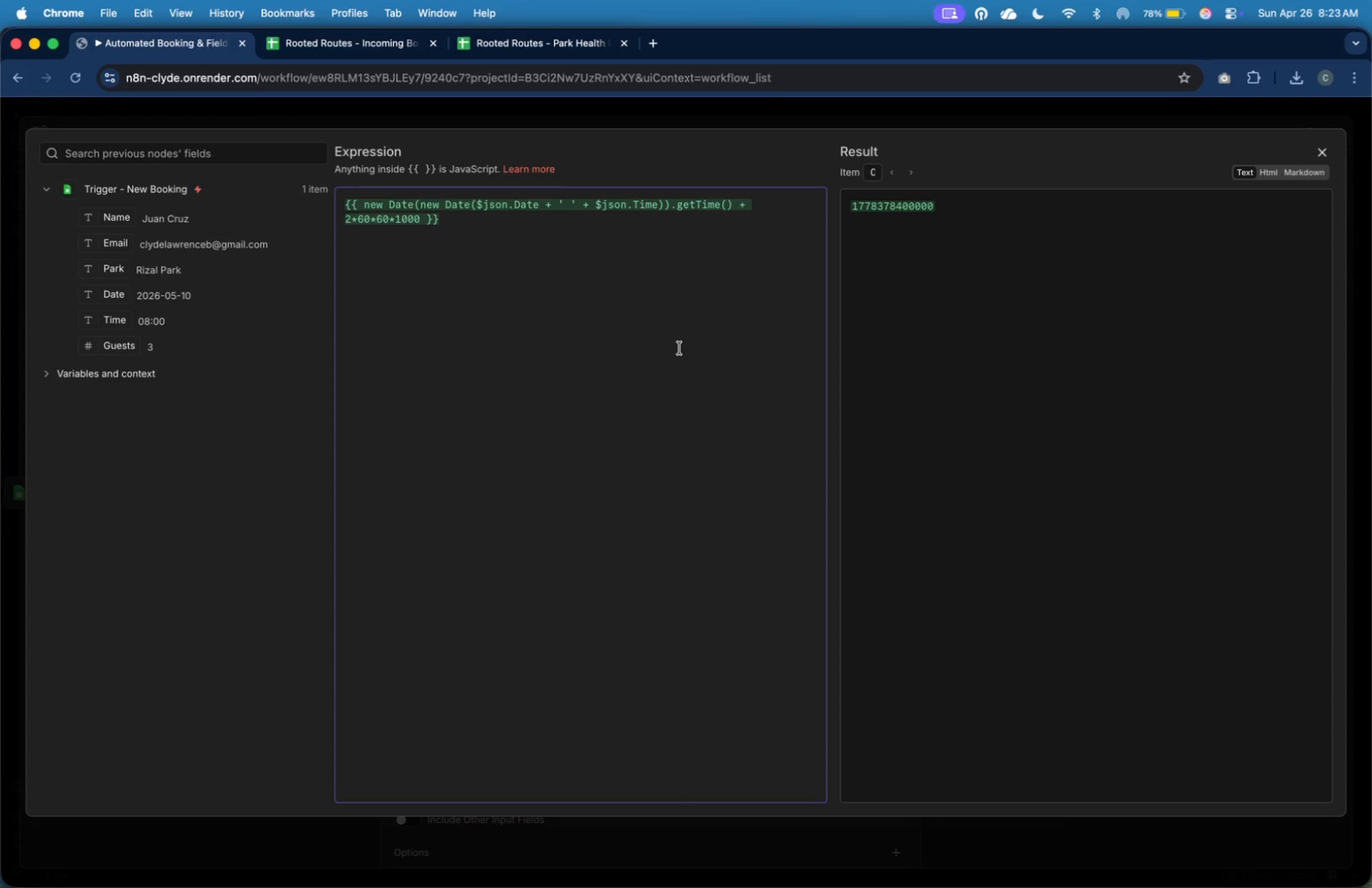 
left_click([643, 286])
 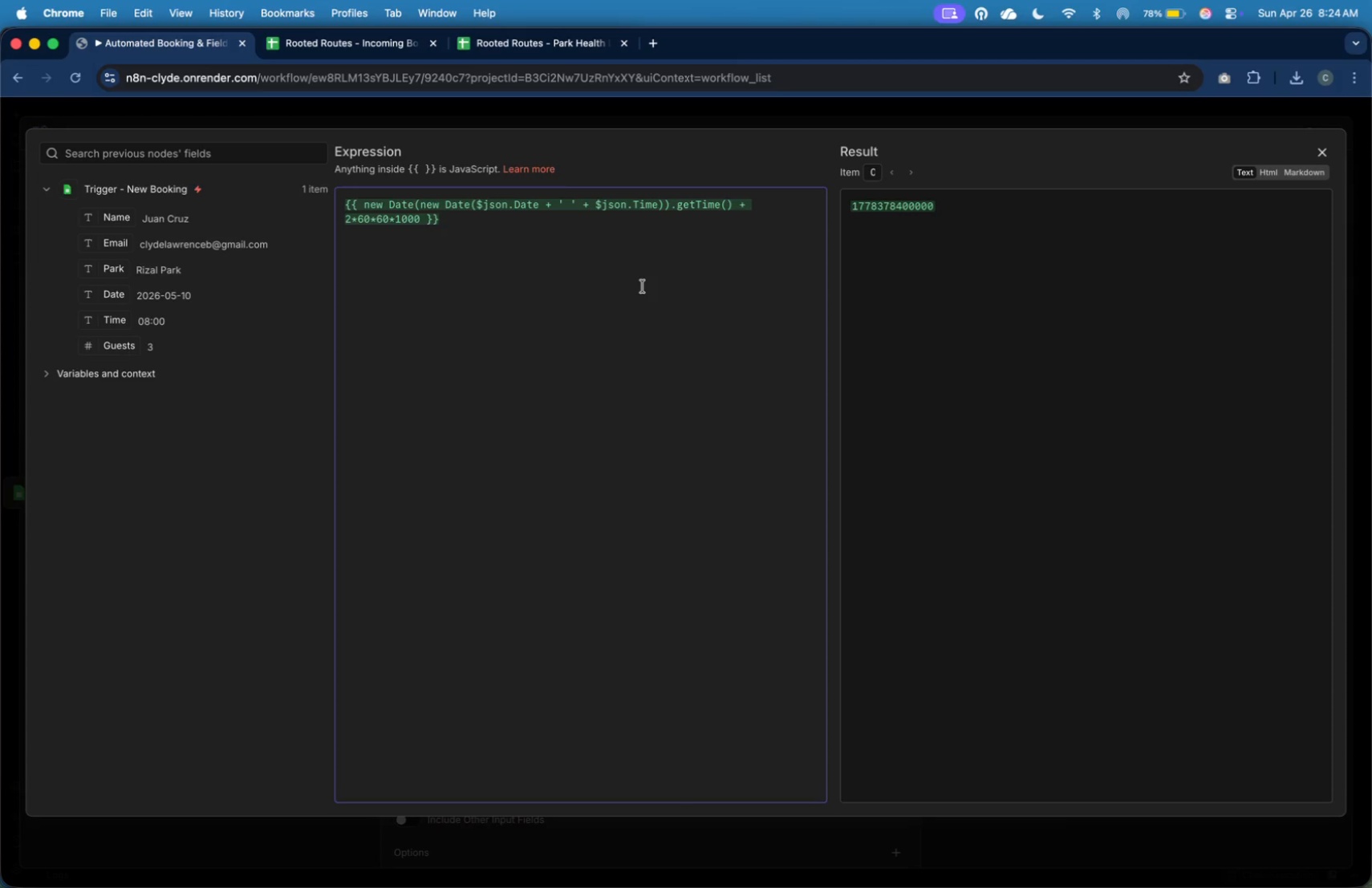 
key(ArrowUp)
 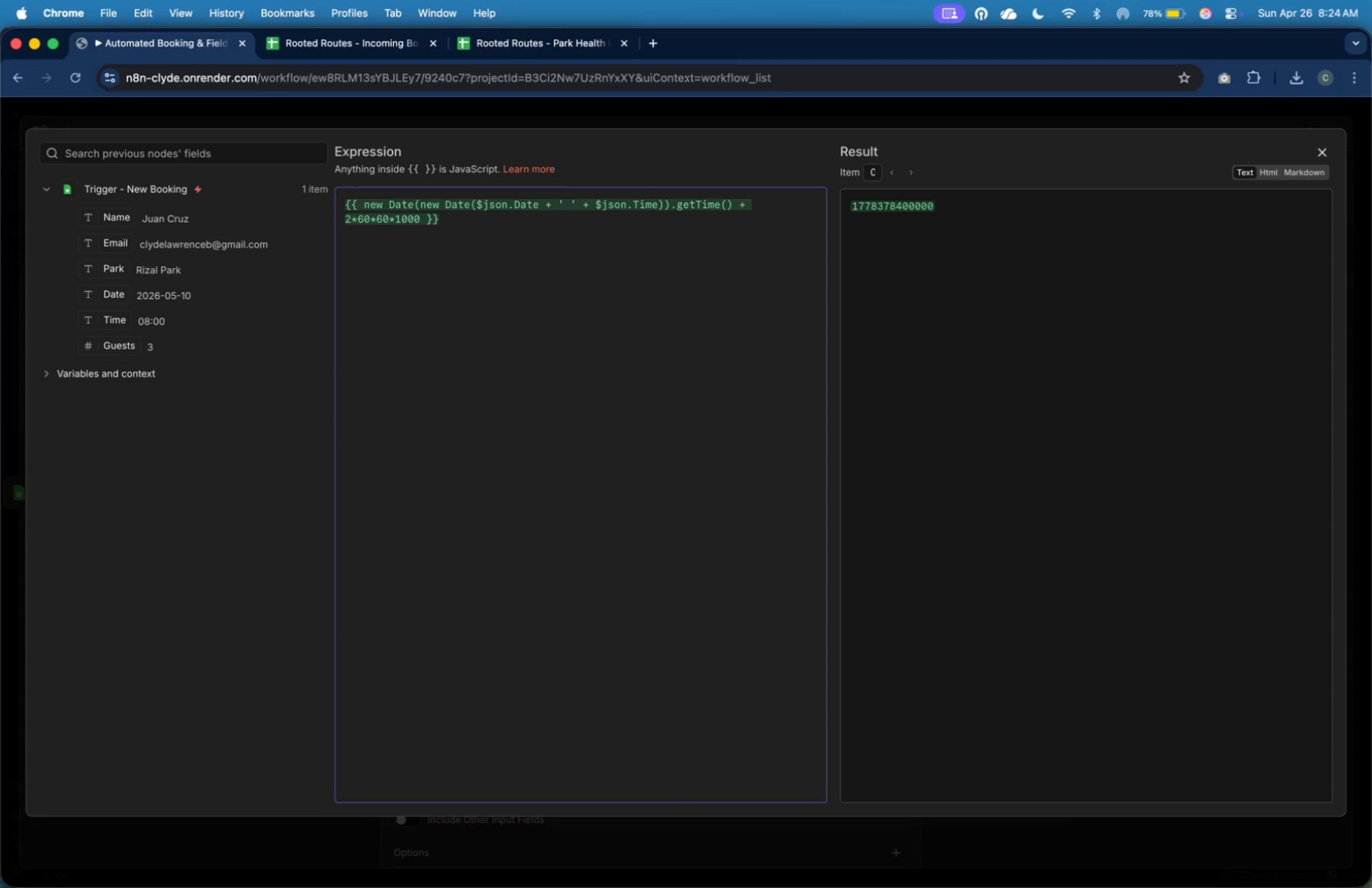 
hold_key(key=ArrowRight, duration=1.51)
 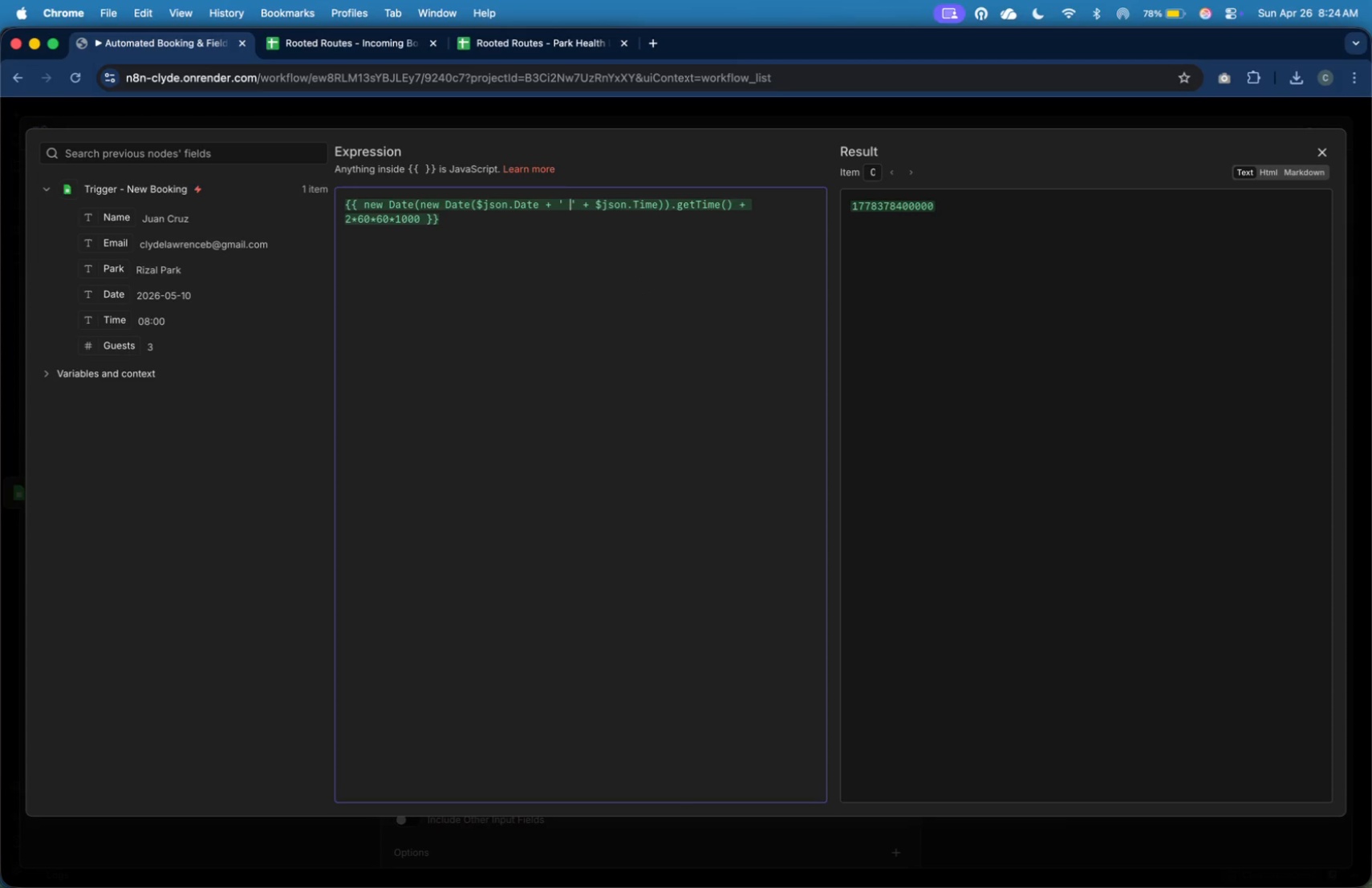 
hold_key(key=ArrowRight, duration=1.51)
 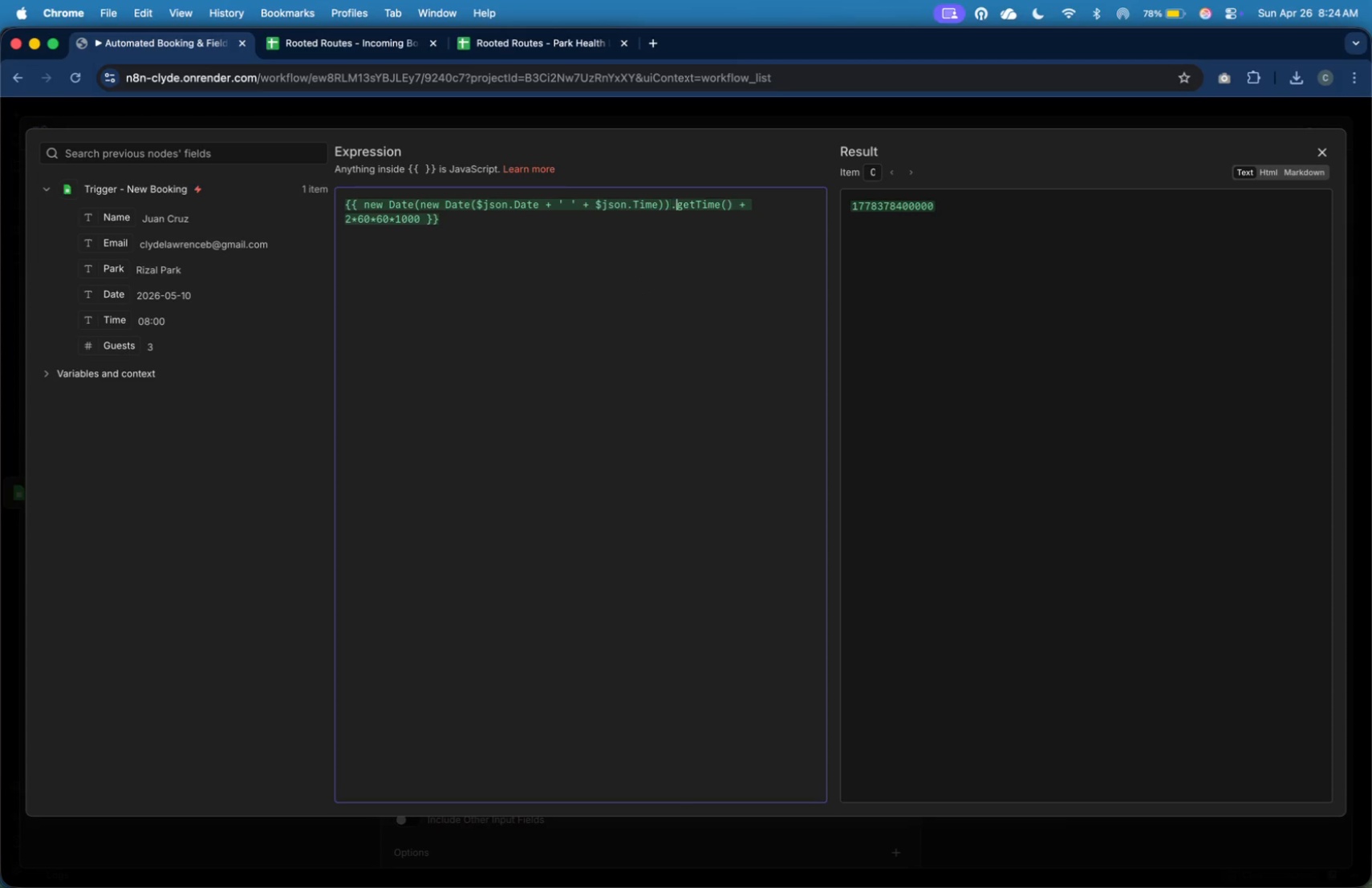 
hold_key(key=ArrowRight, duration=0.76)
 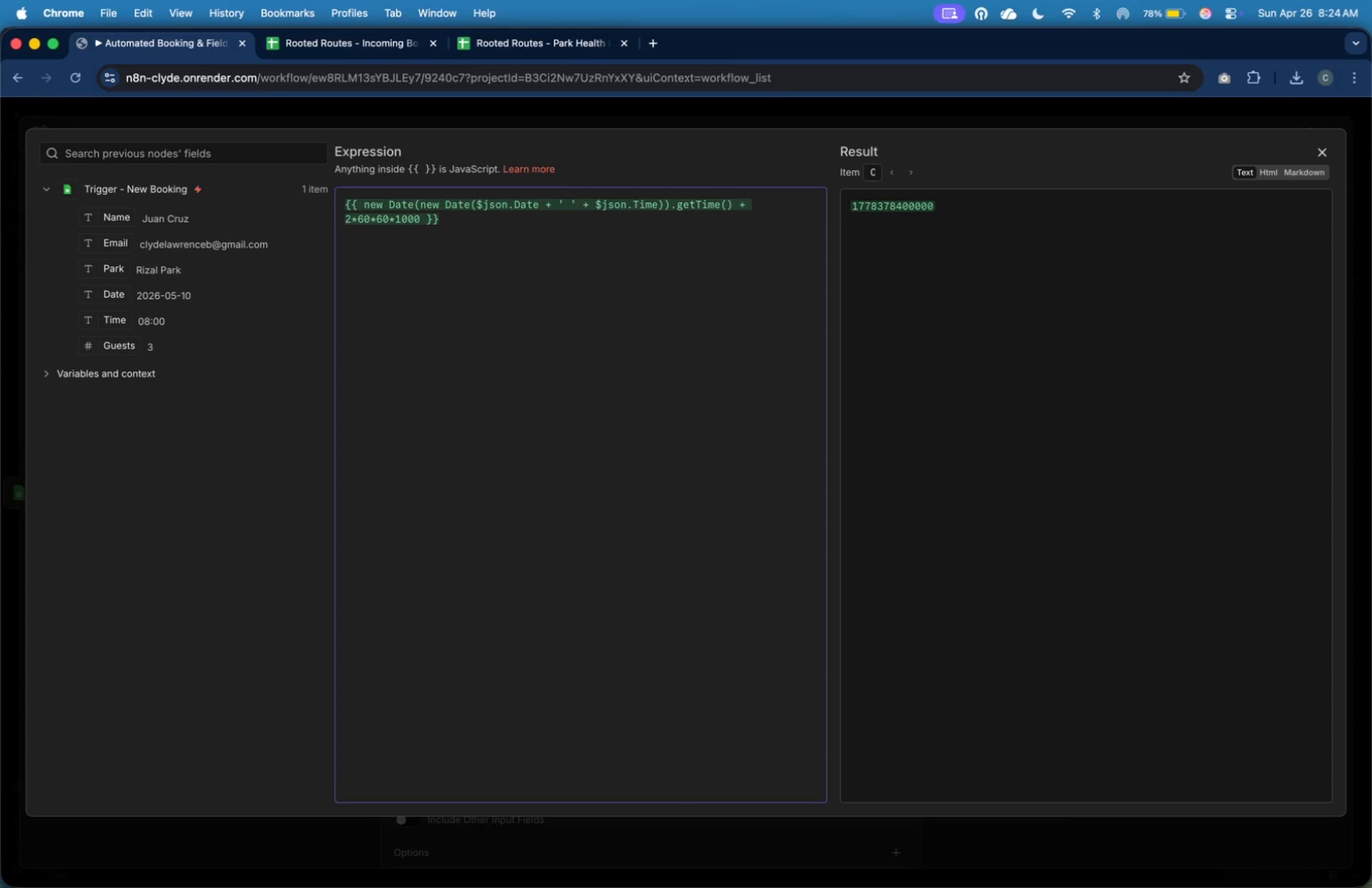 
key(ArrowRight)
 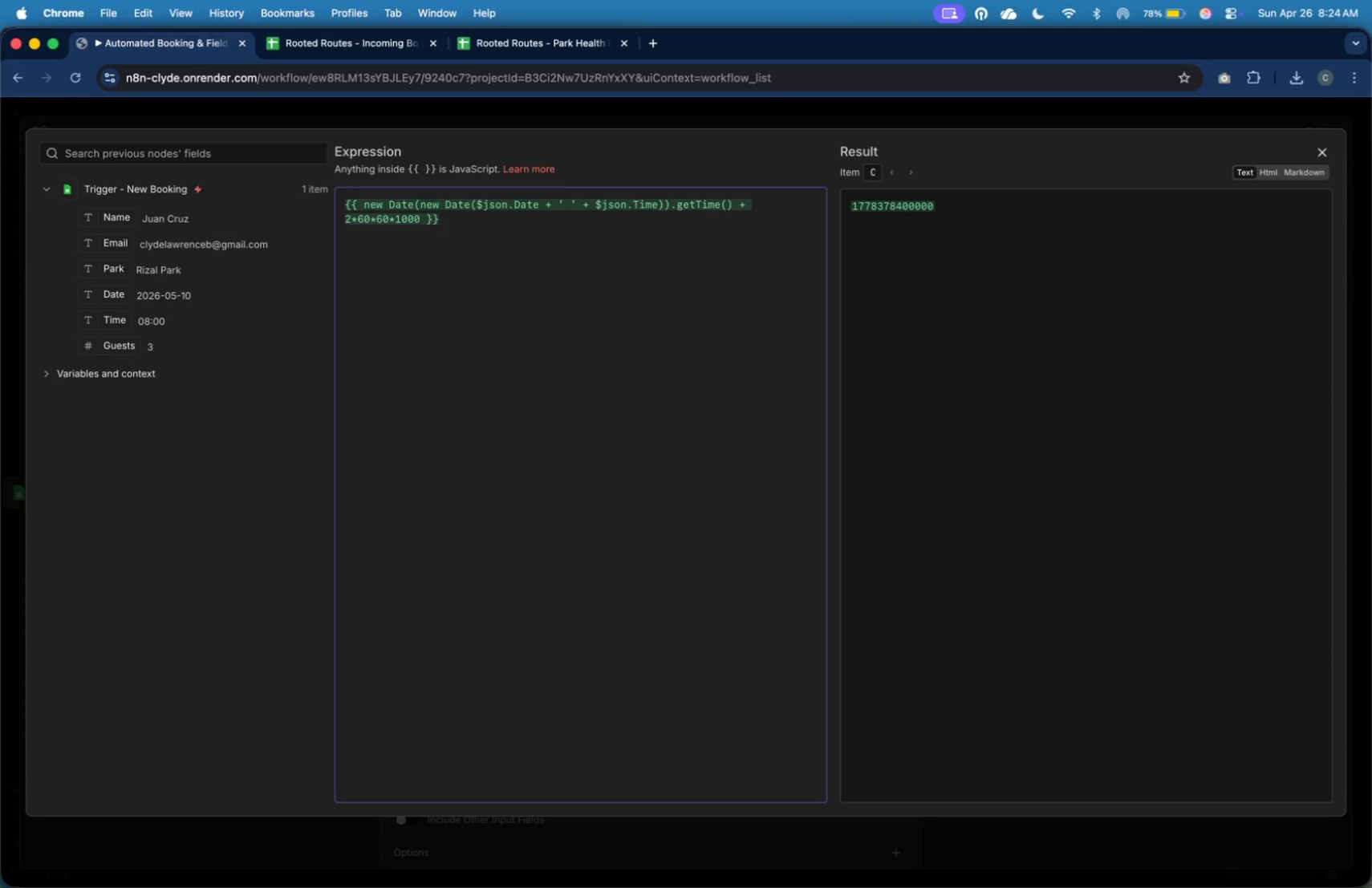 
hold_key(key=ArrowRight, duration=0.65)
 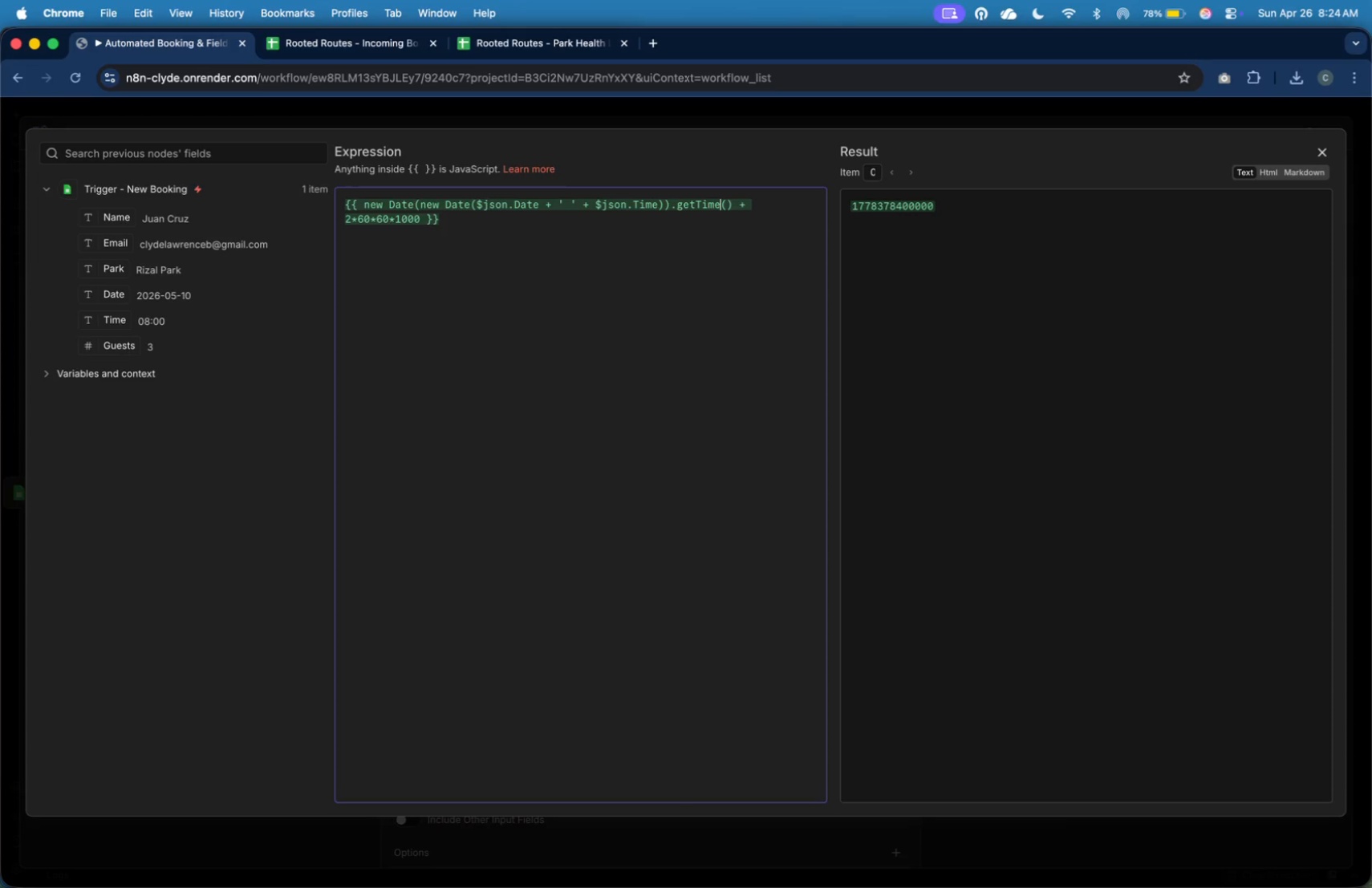 
key(ArrowRight)
 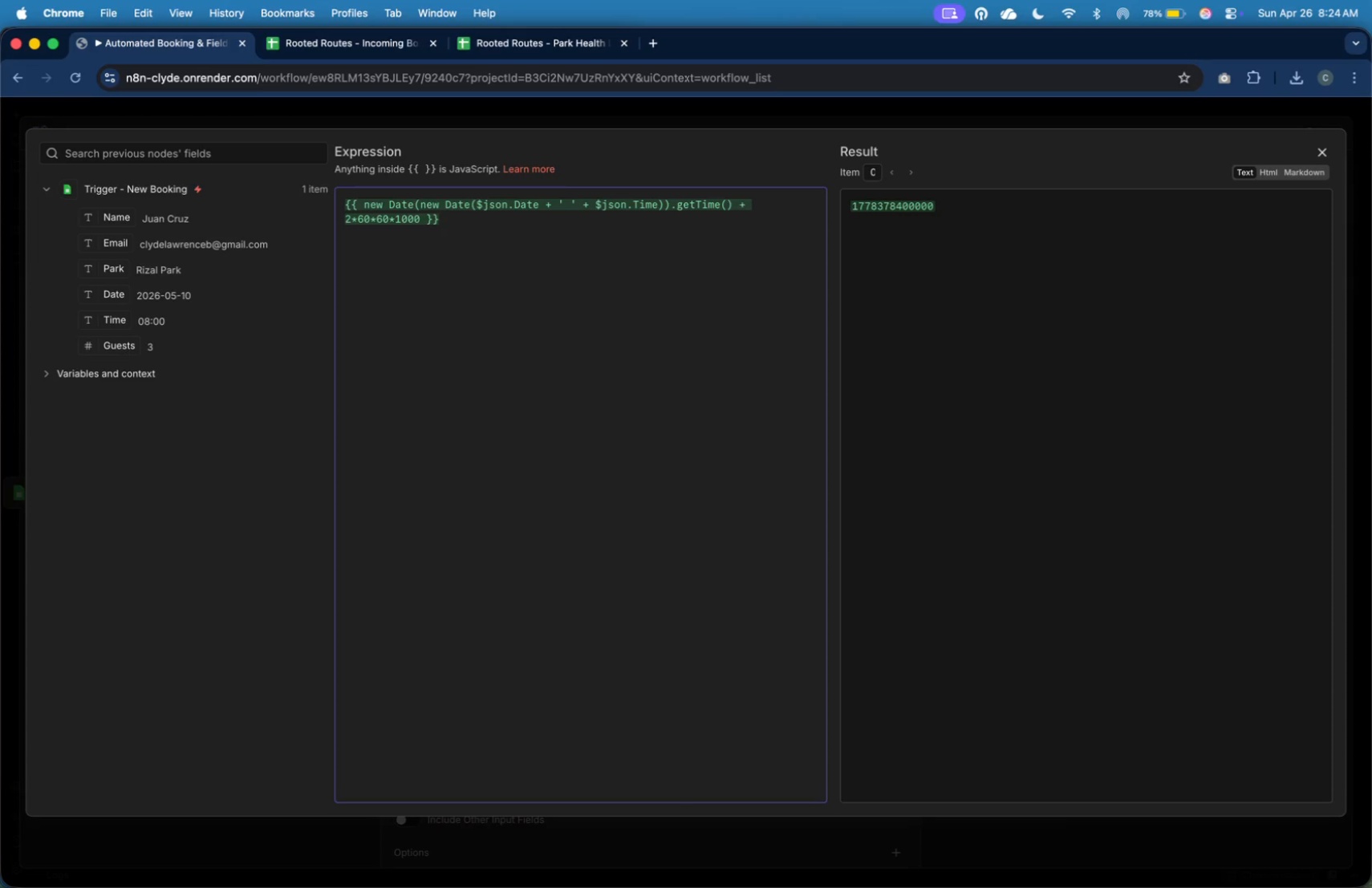 
wait(9.82)
 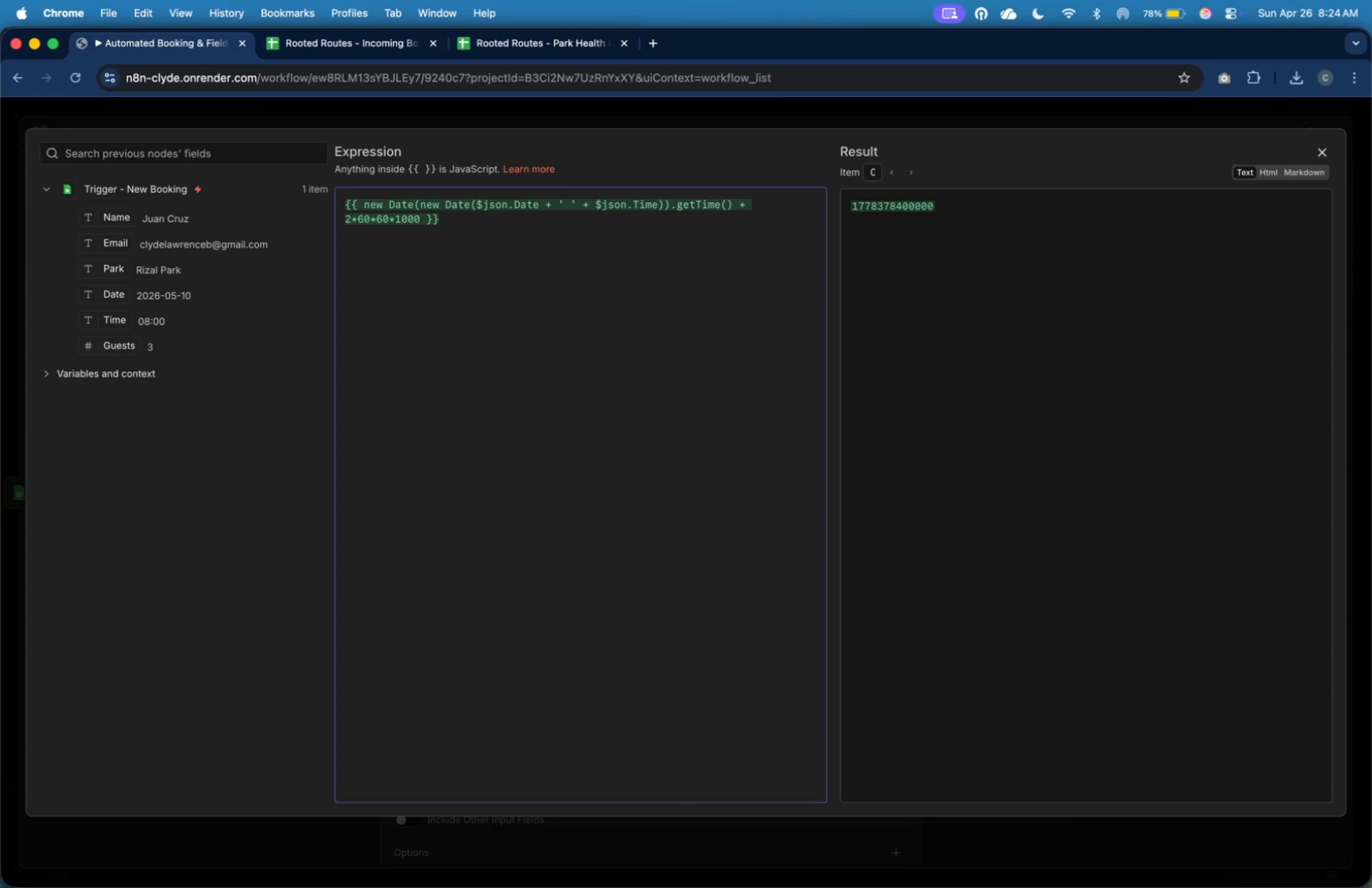 
key(ArrowLeft)
 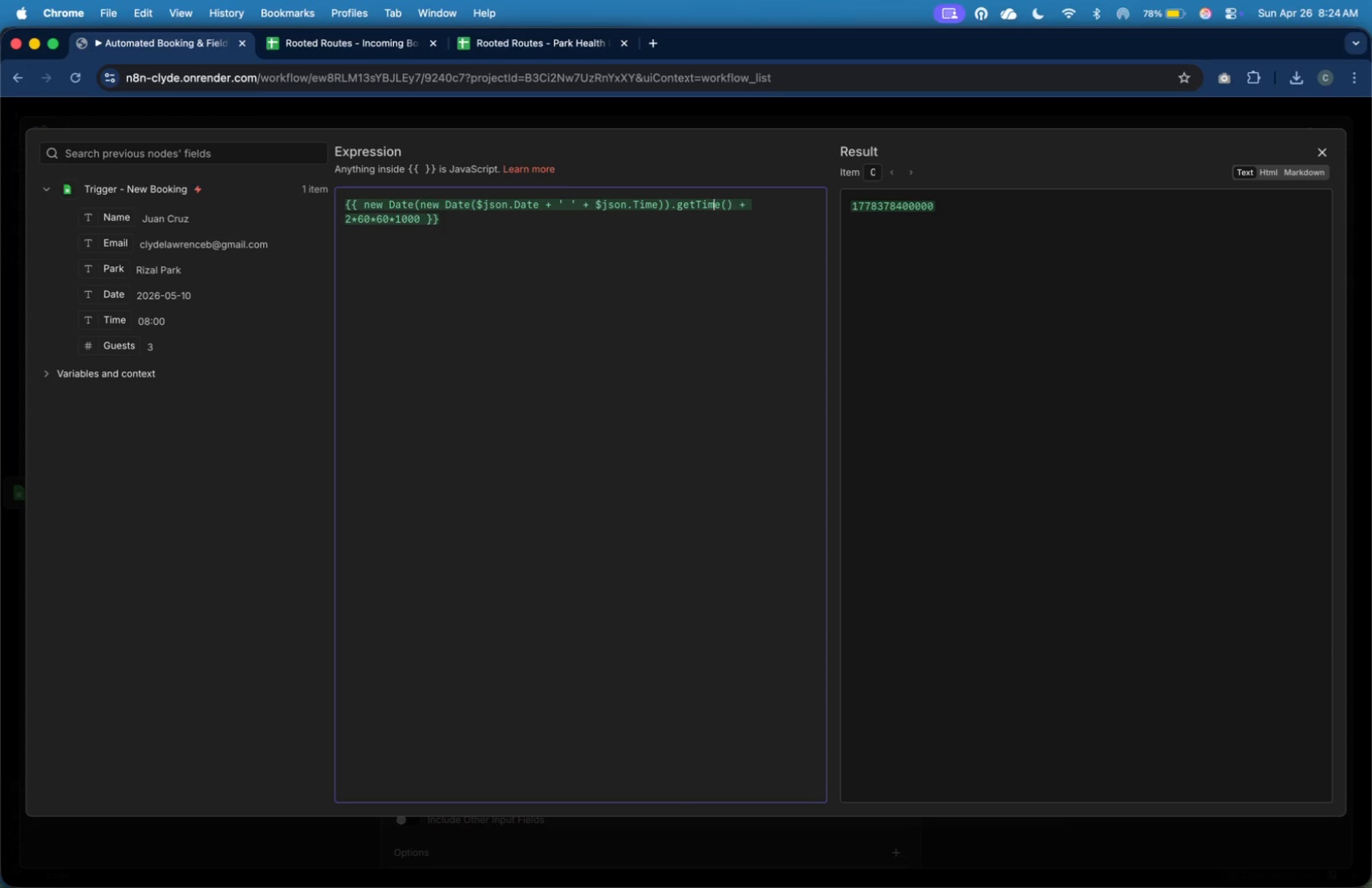 
key(ArrowLeft)
 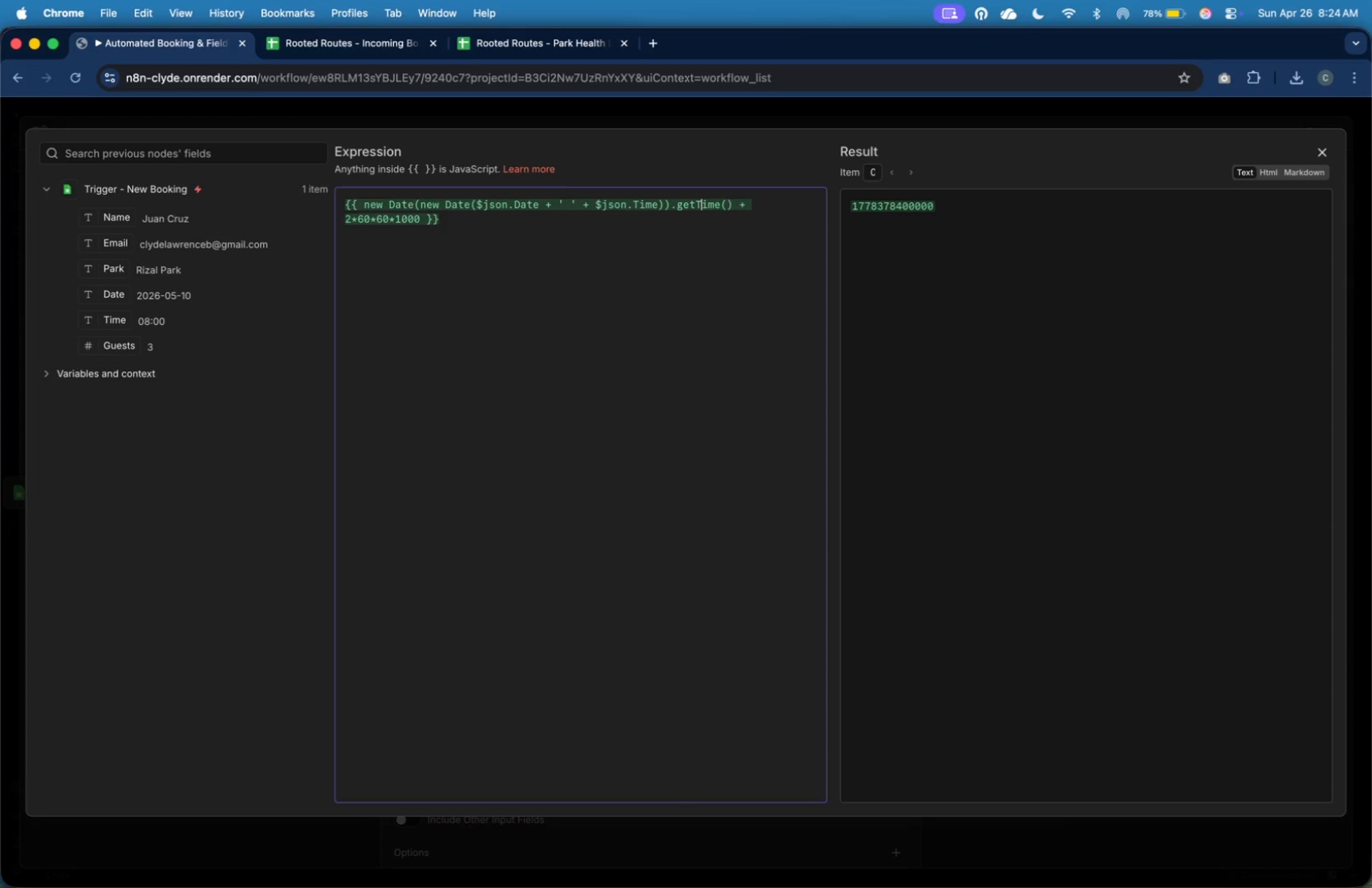 
key(ArrowLeft)
 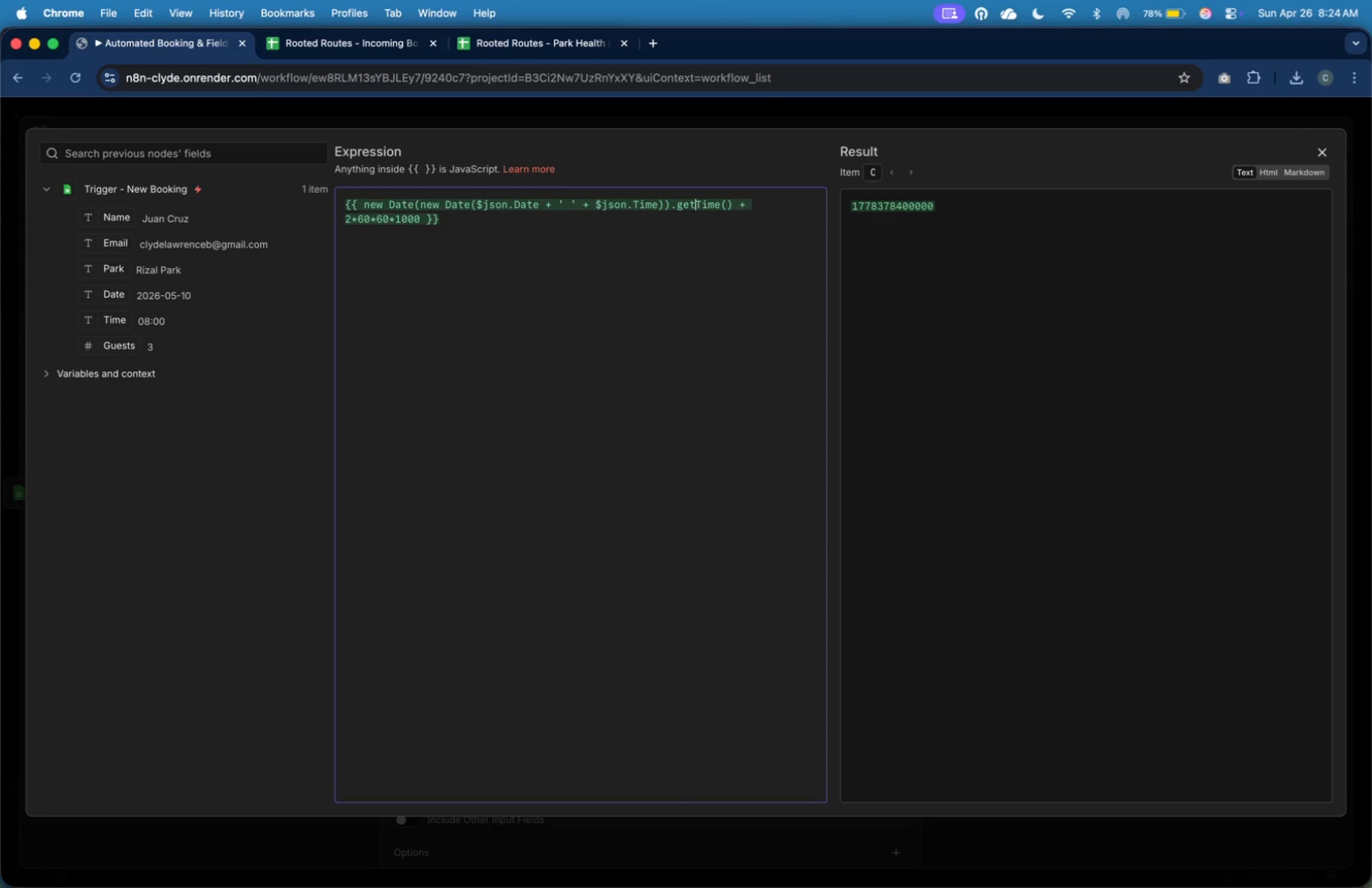 
key(ArrowLeft)
 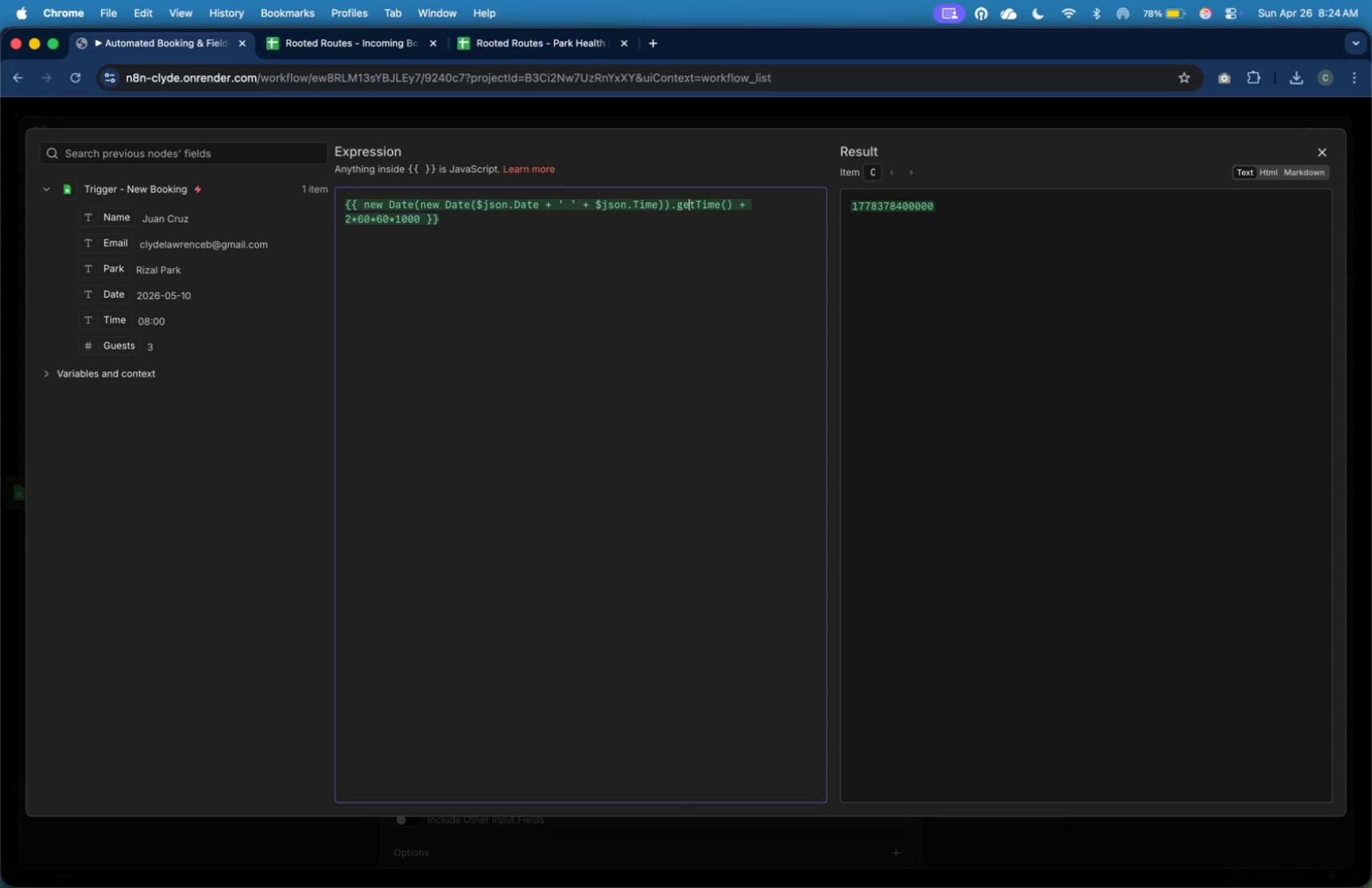 
key(ArrowLeft)
 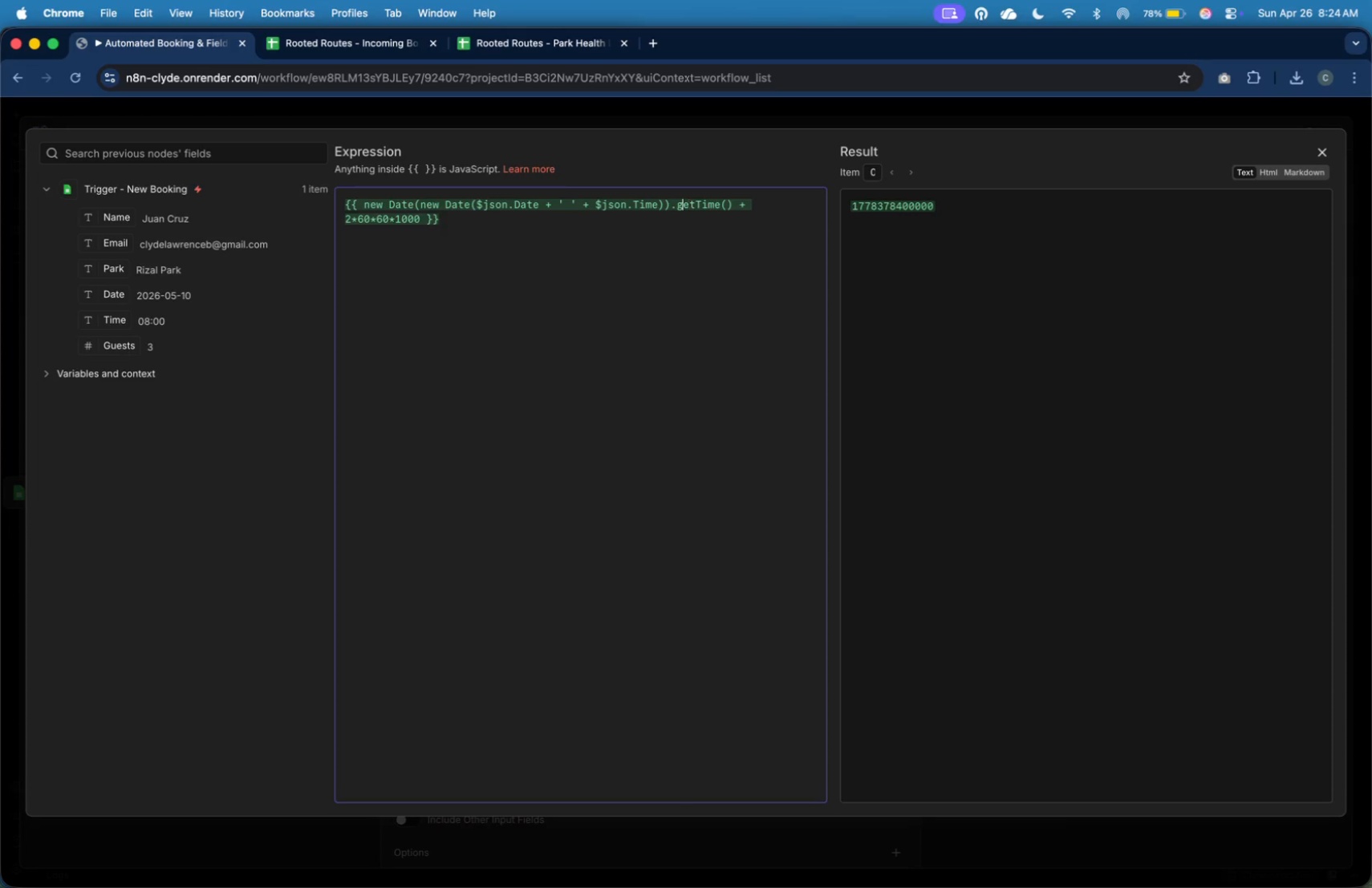 
key(ArrowLeft)
 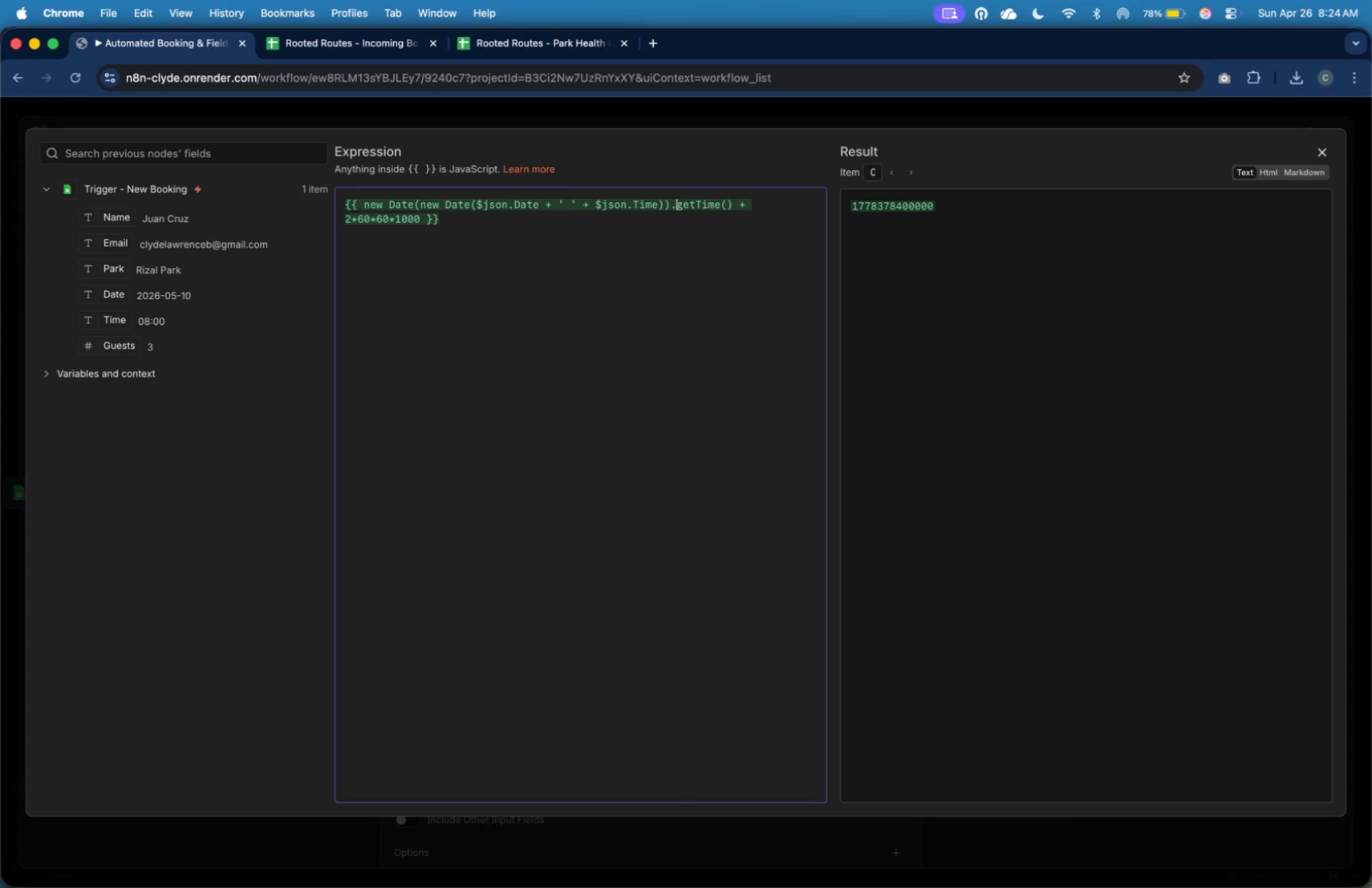 
key(ArrowLeft)
 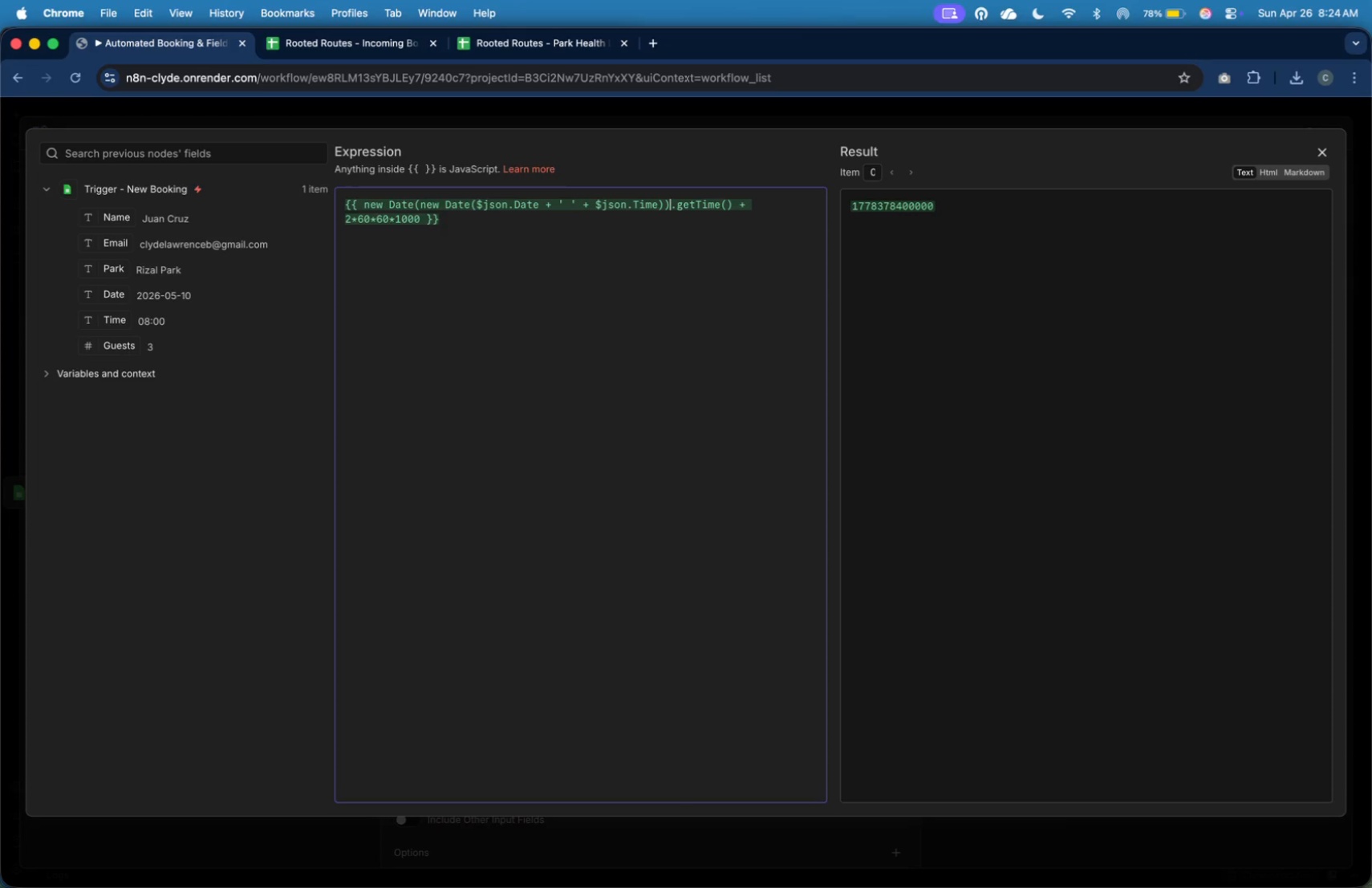 
key(ArrowLeft)
 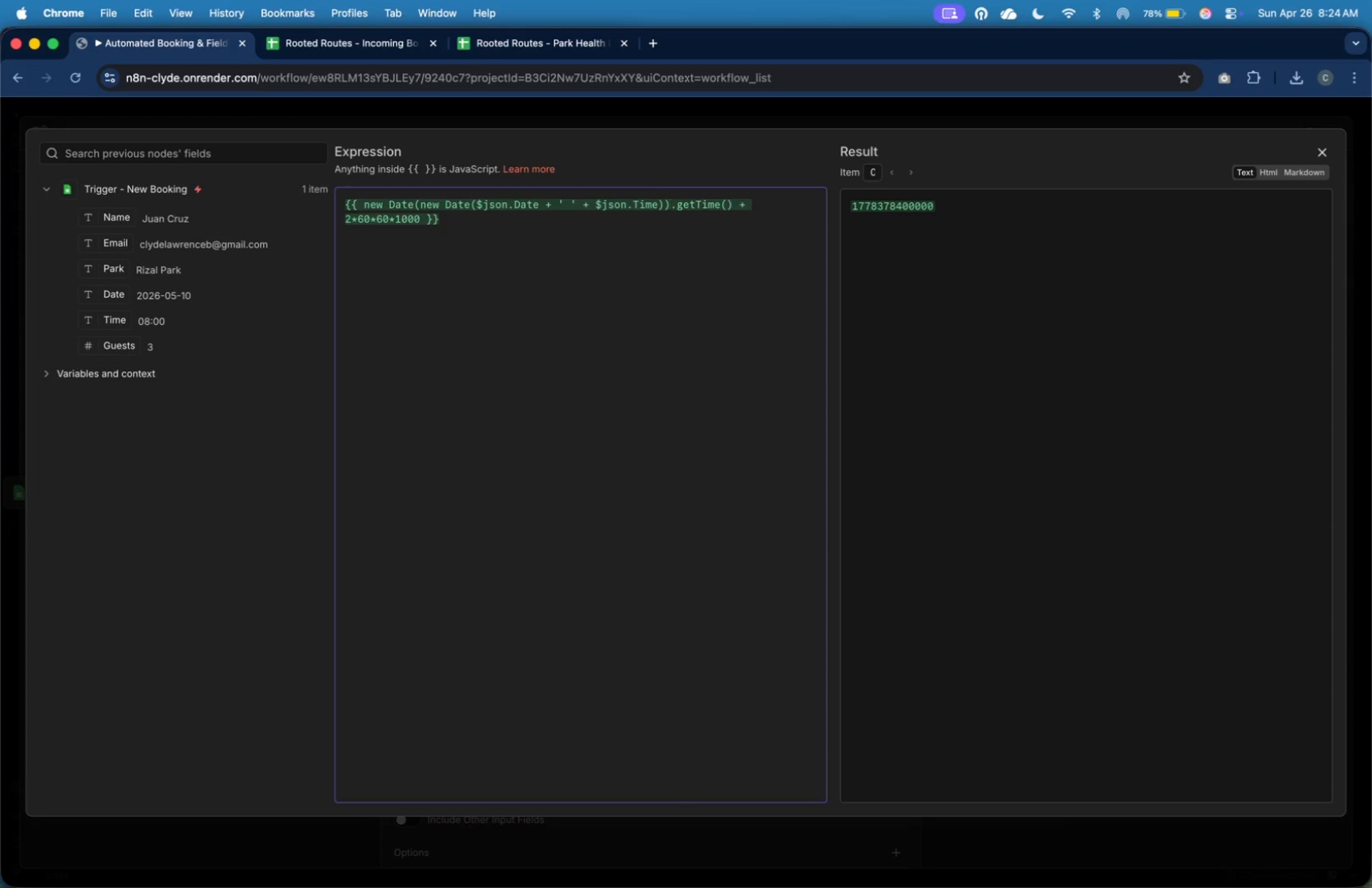 
key(Backspace)
 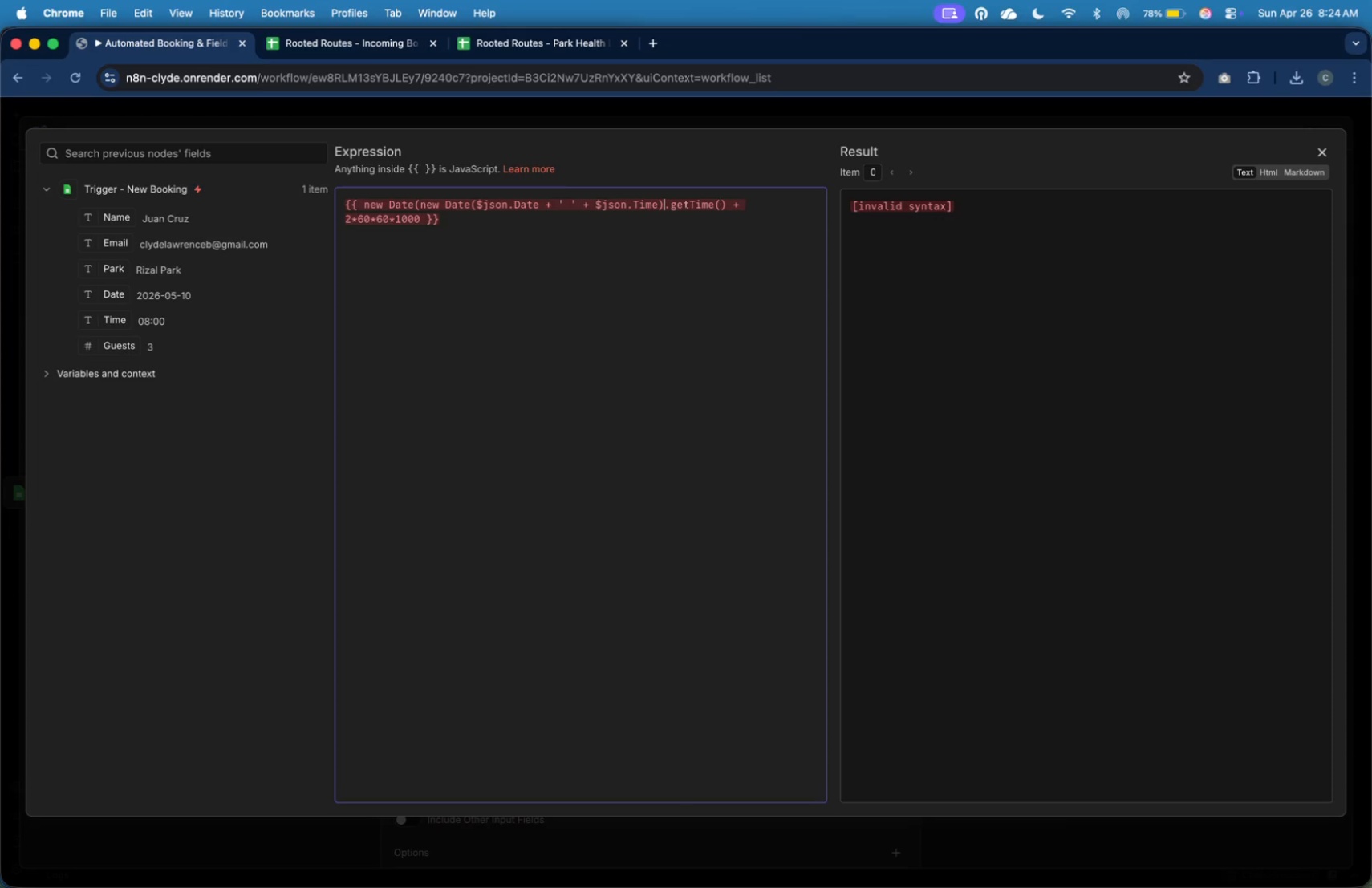 
key(ArrowDown)
 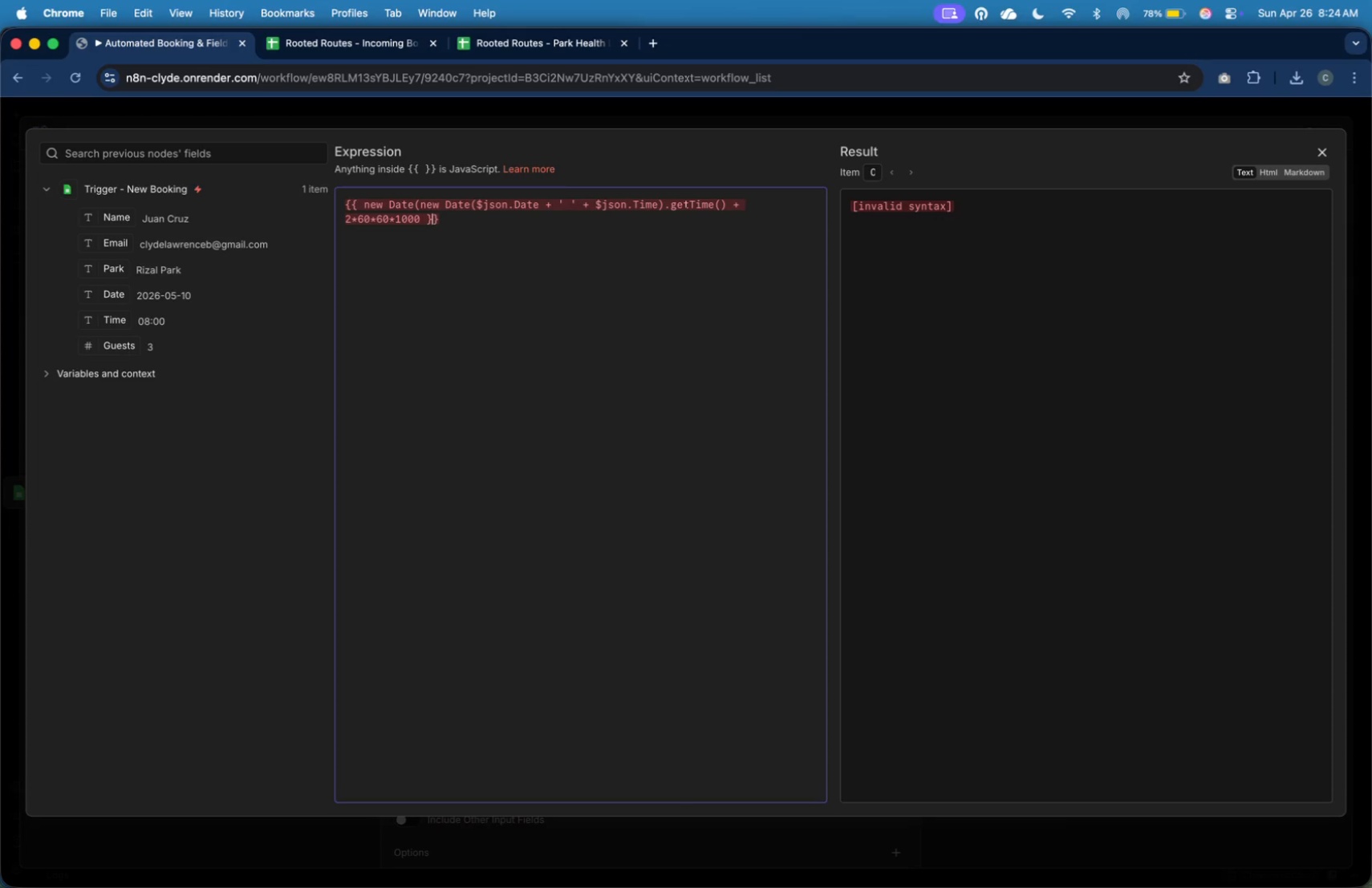 
key(ArrowLeft)
 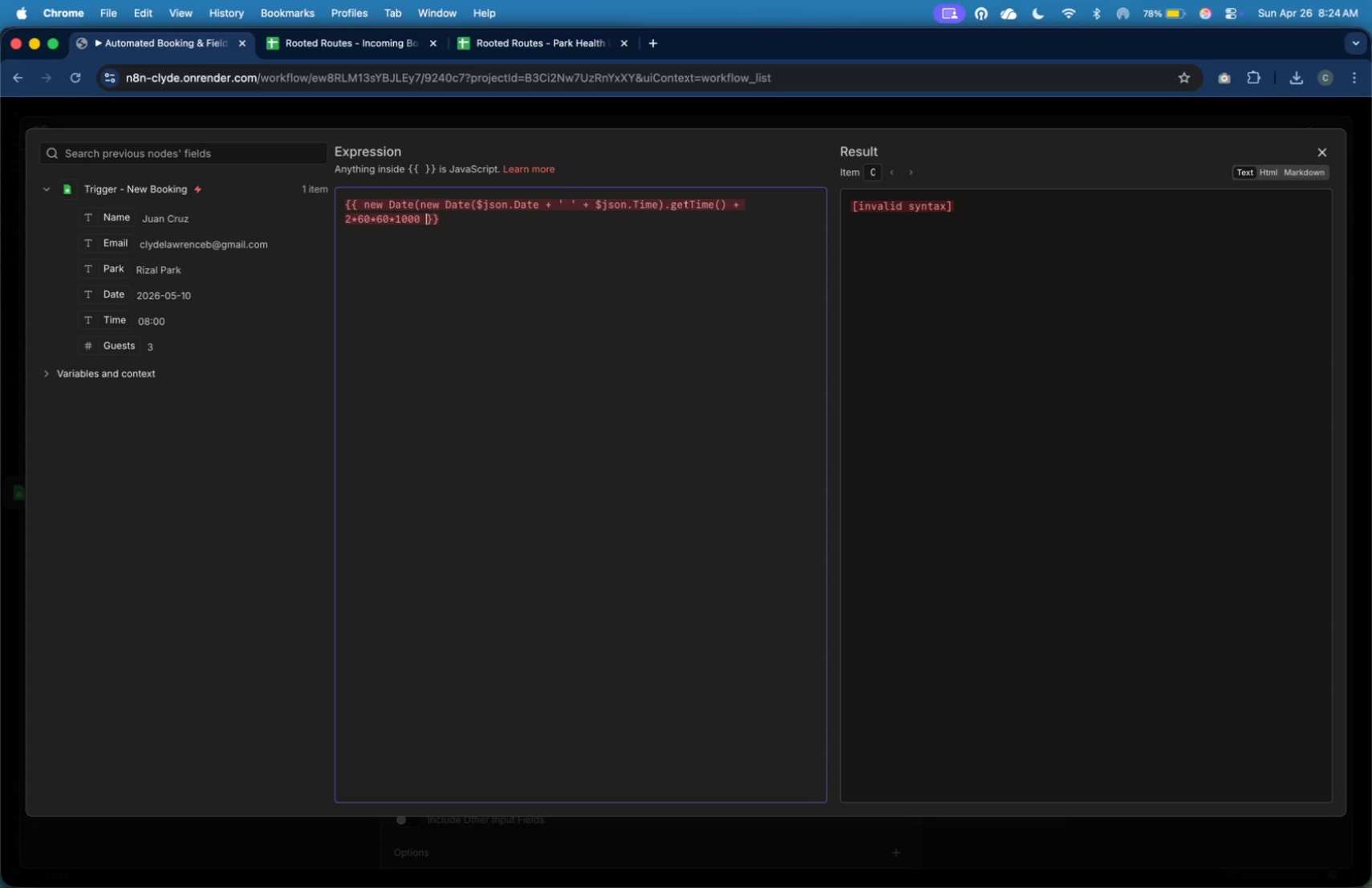 
key(ArrowLeft)
 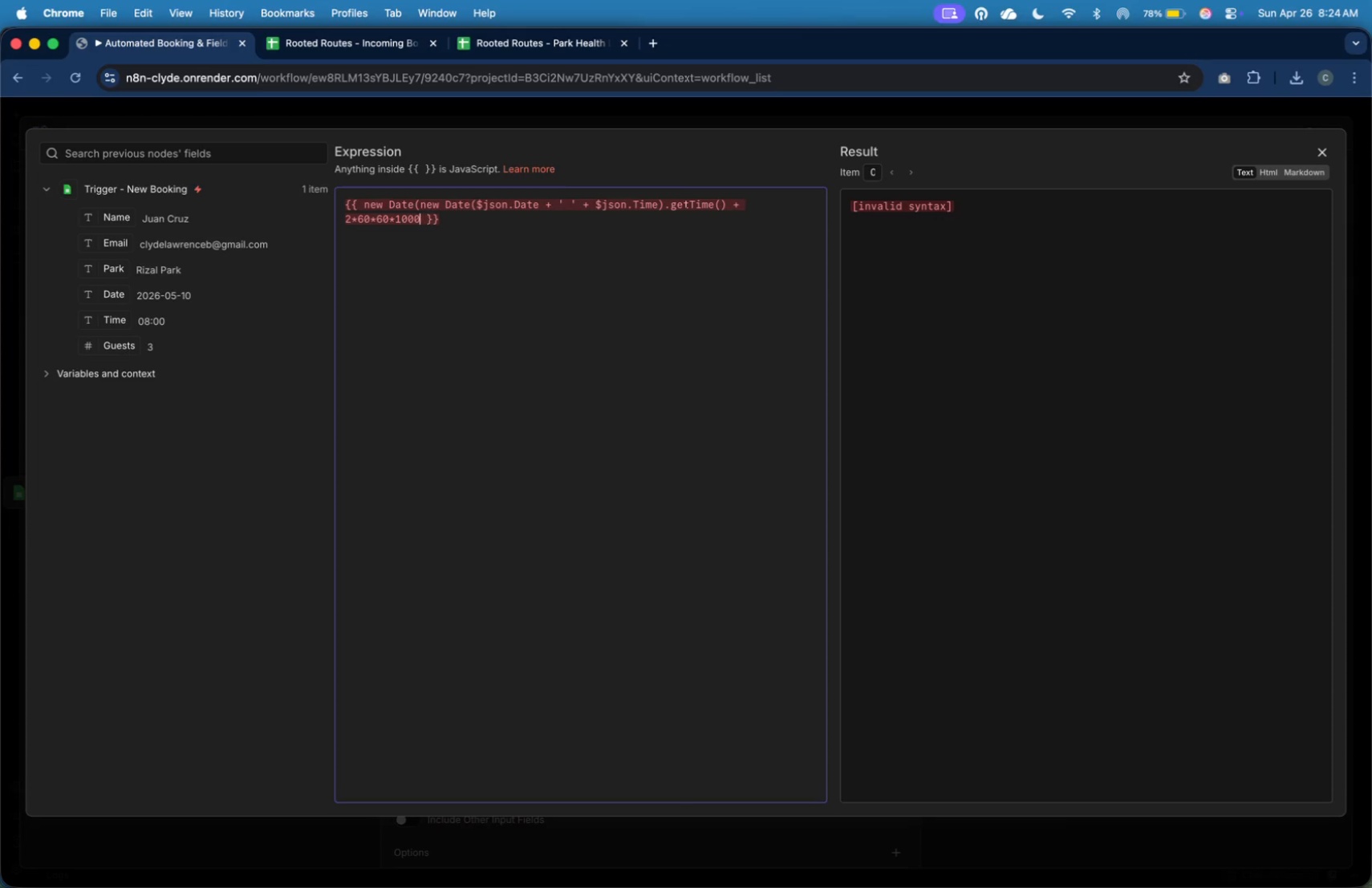 
key(ArrowLeft)
 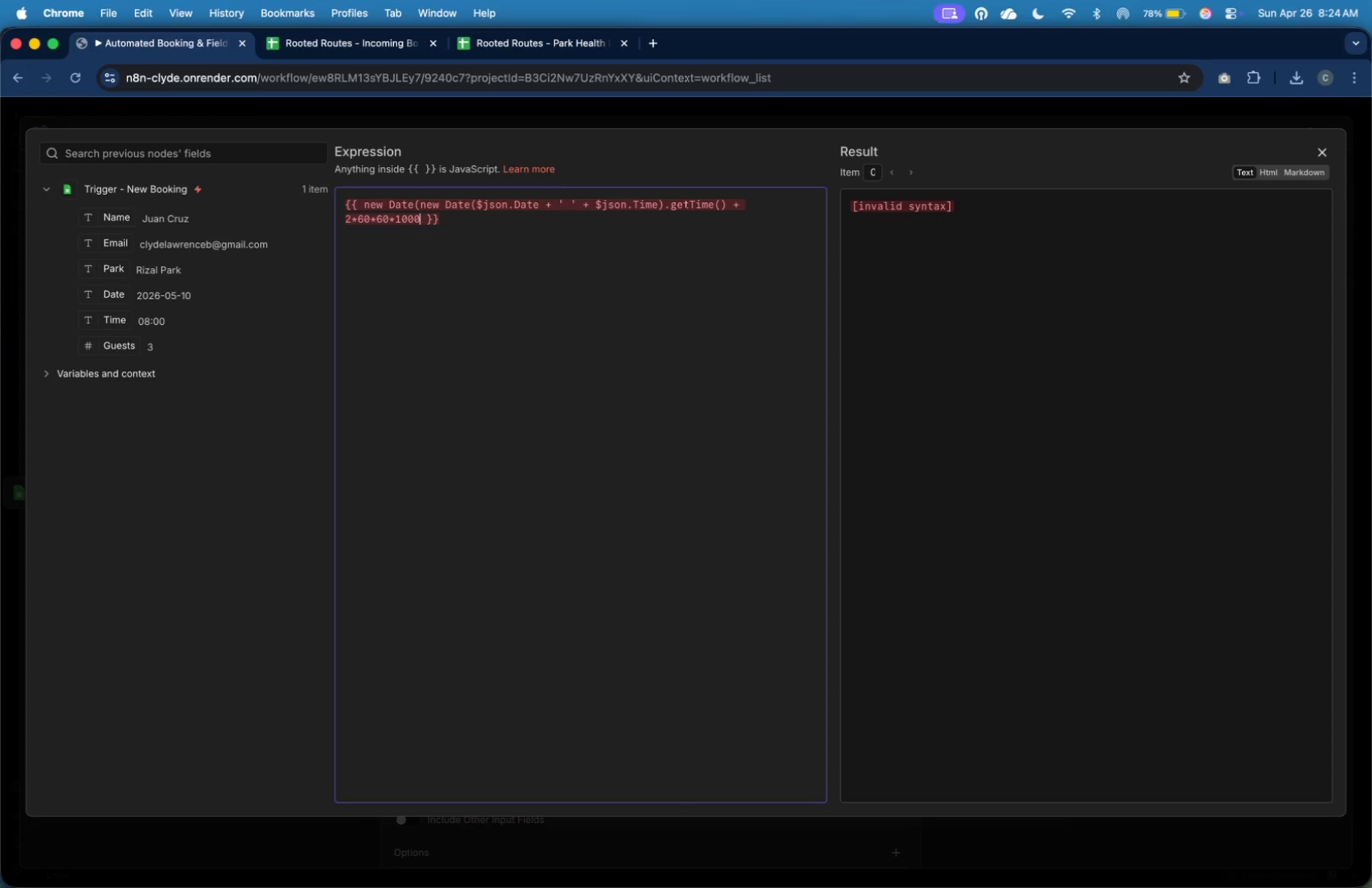 
key(Shift+0)
 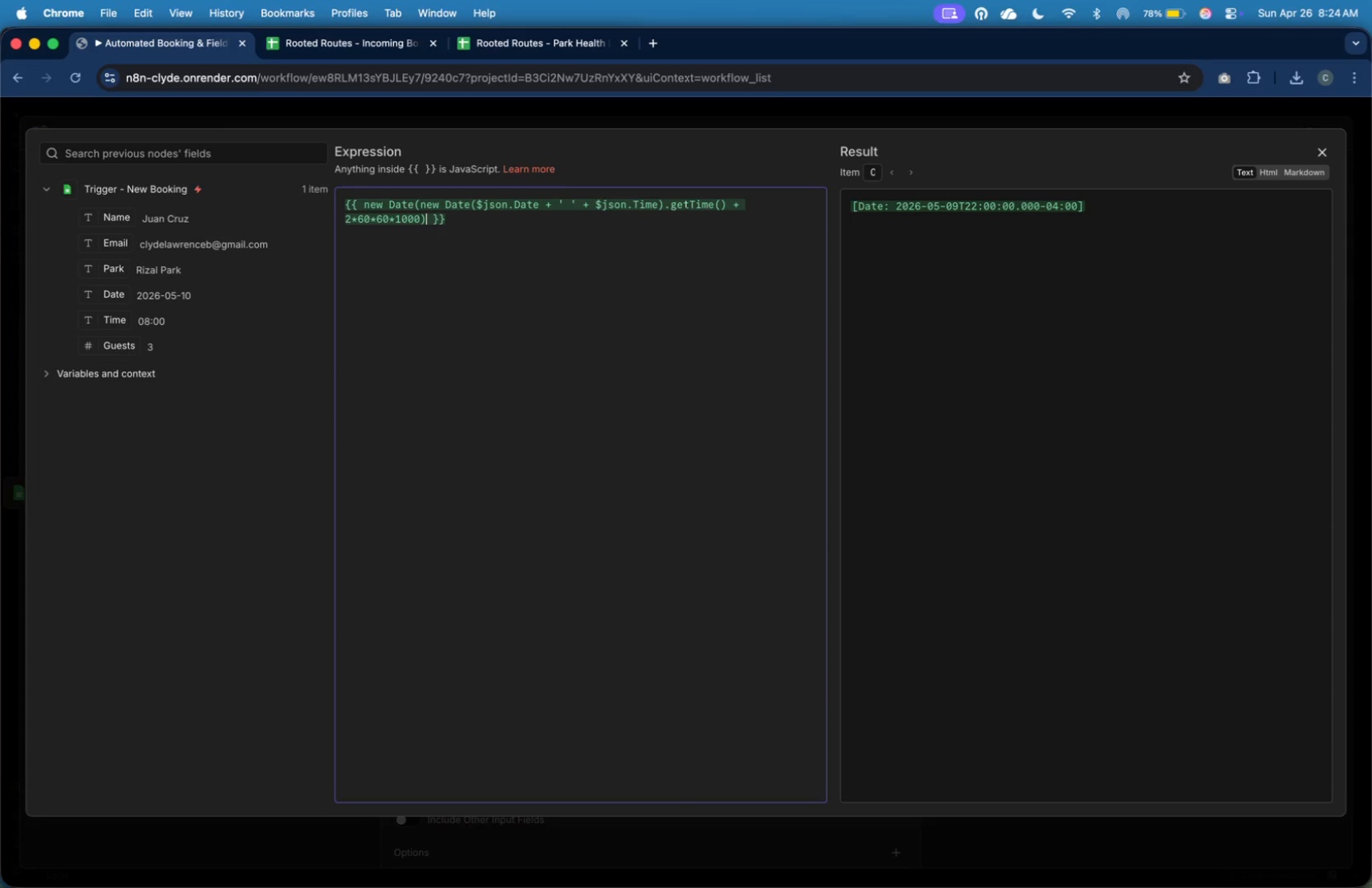 
wait(8.57)
 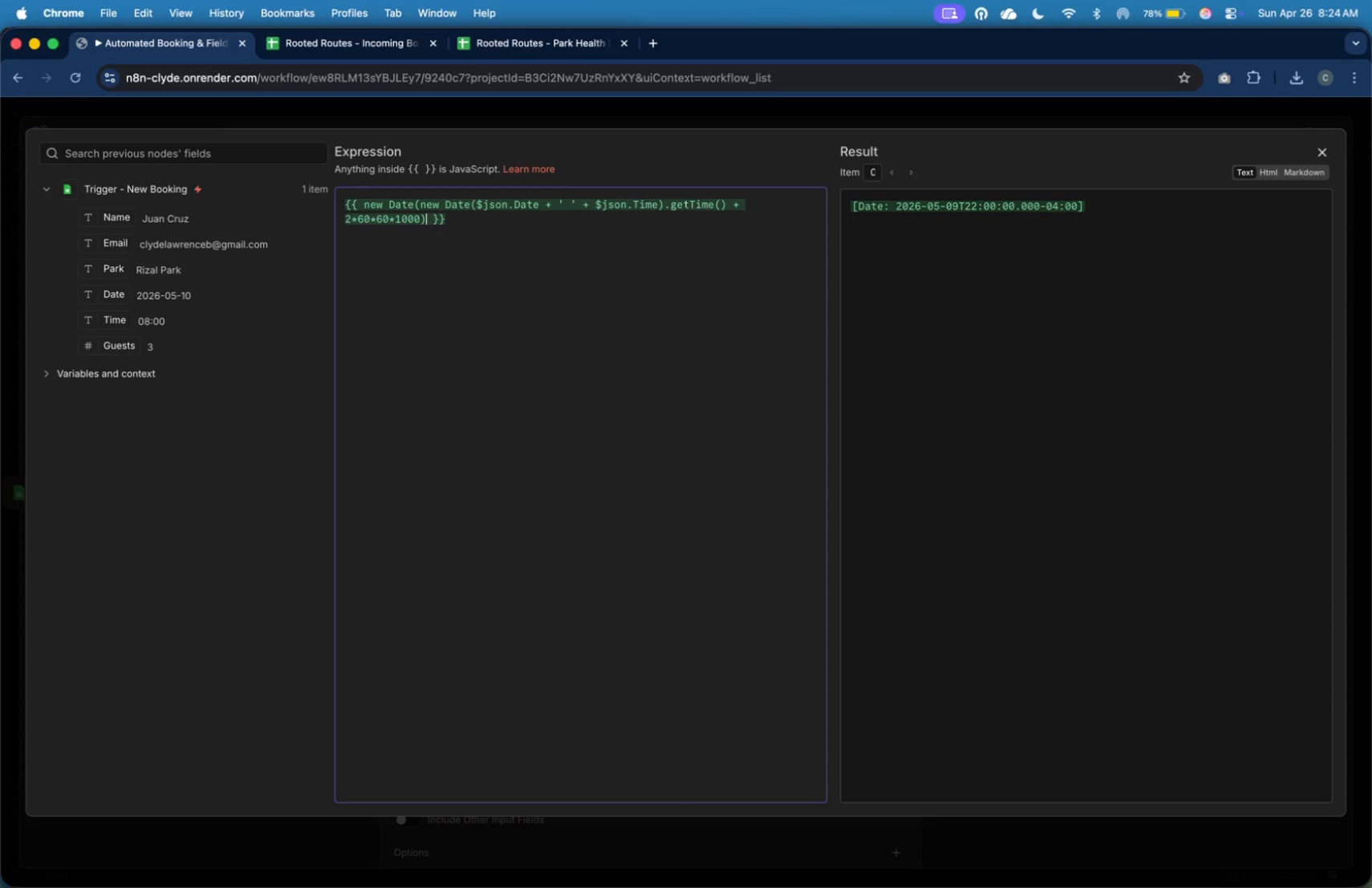 
type(.toISOString())
 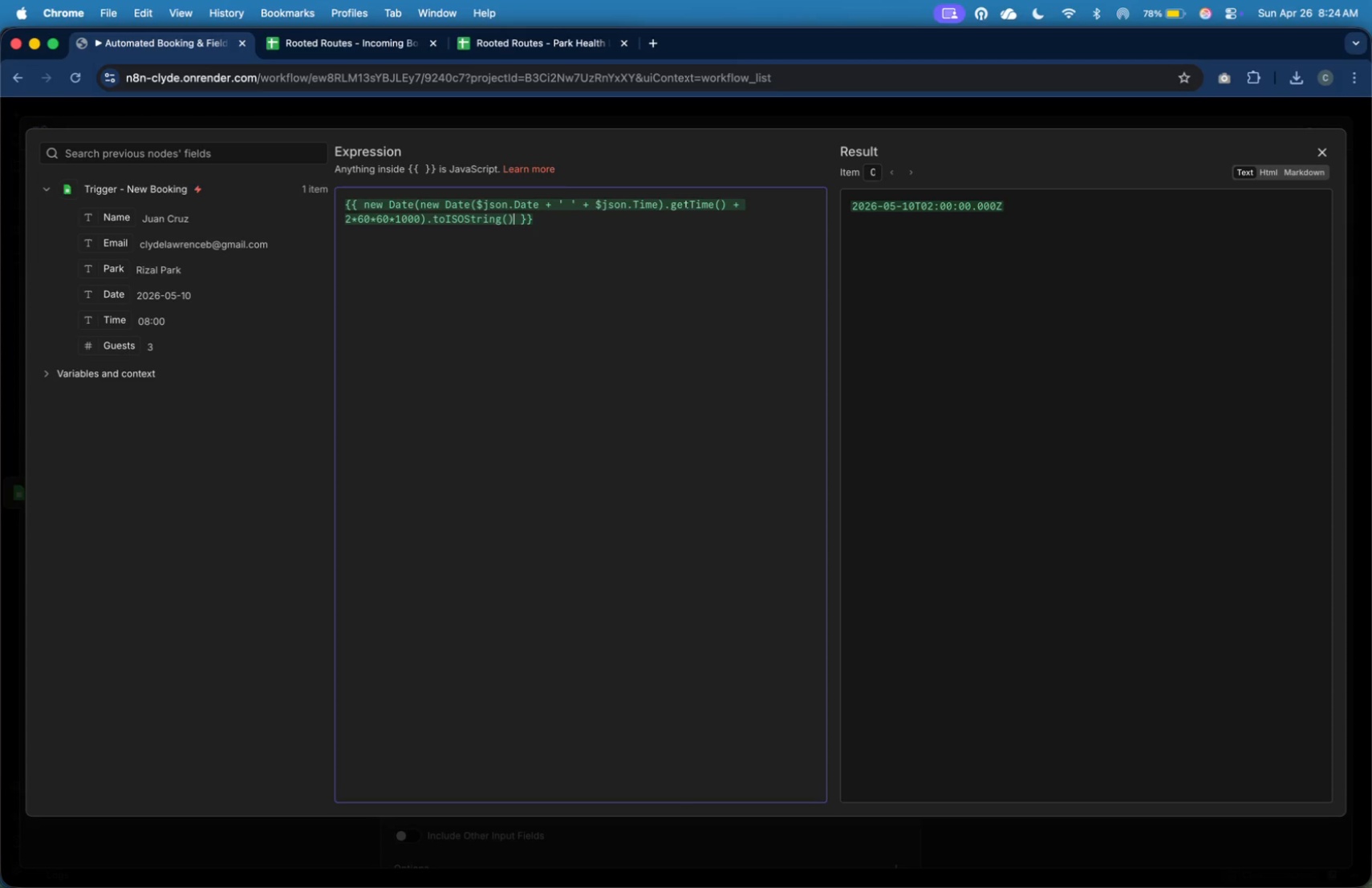 
wait(27.23)
 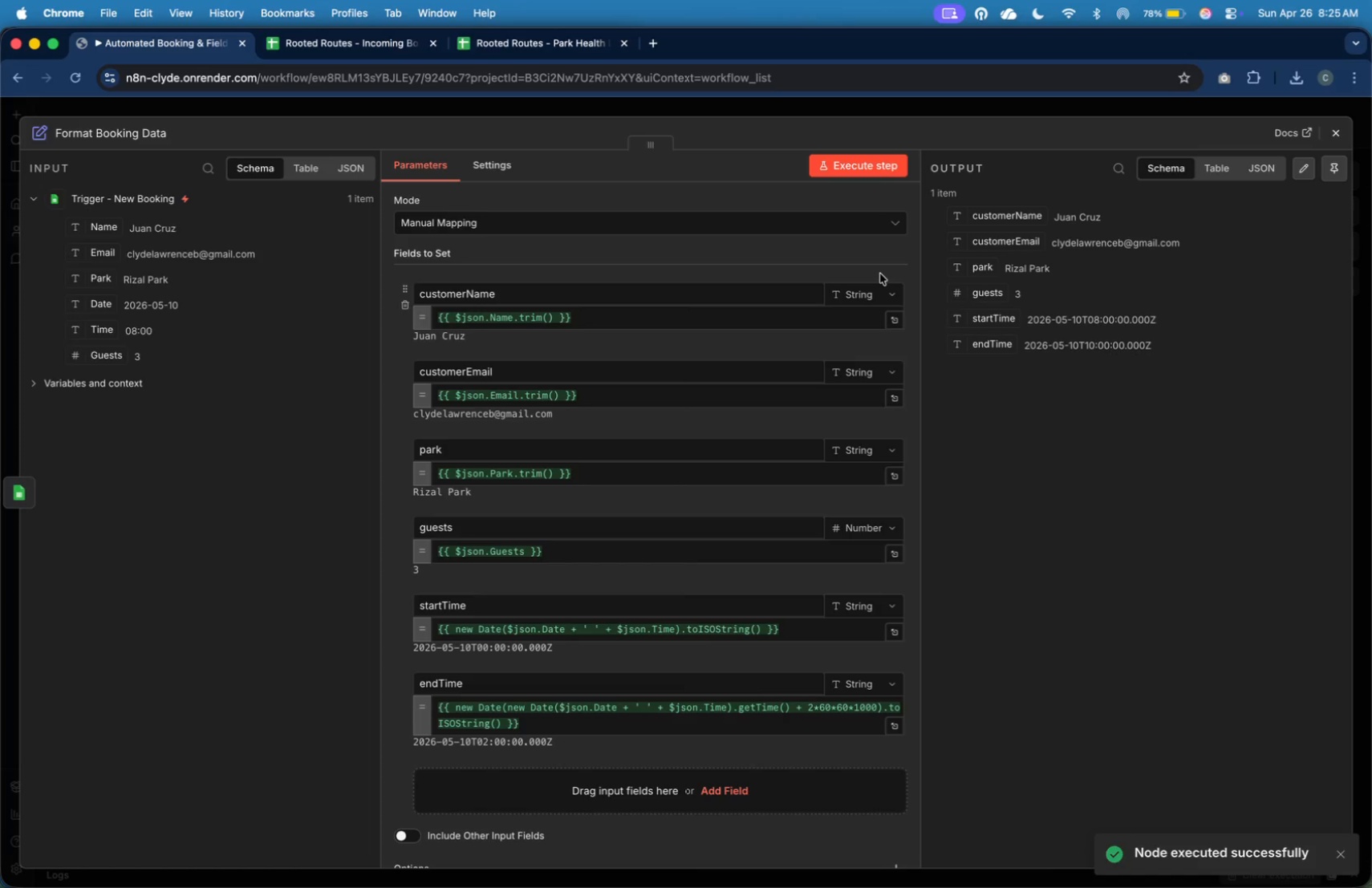 
left_click([1344, 142])
 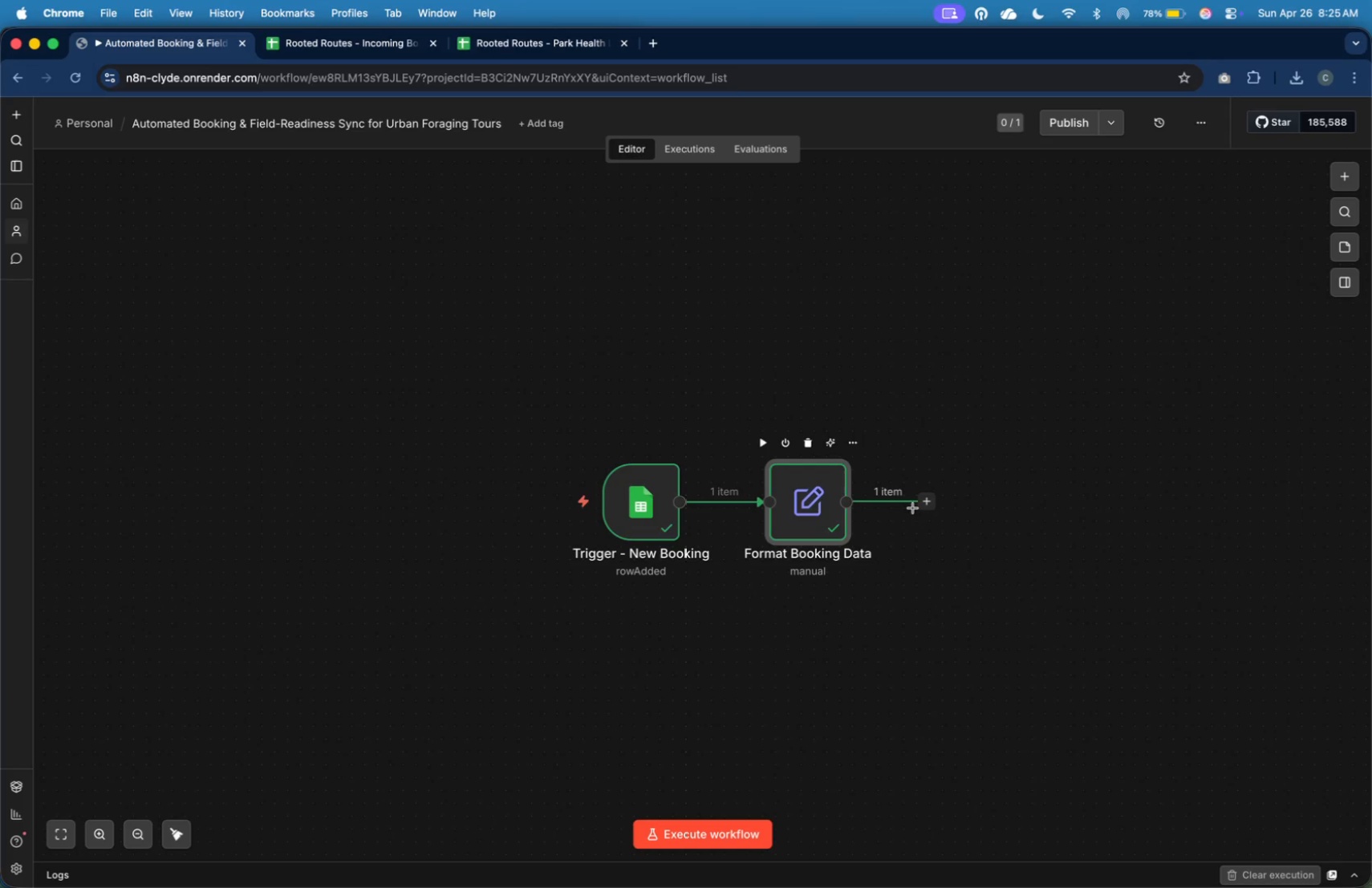 
left_click([925, 510])
 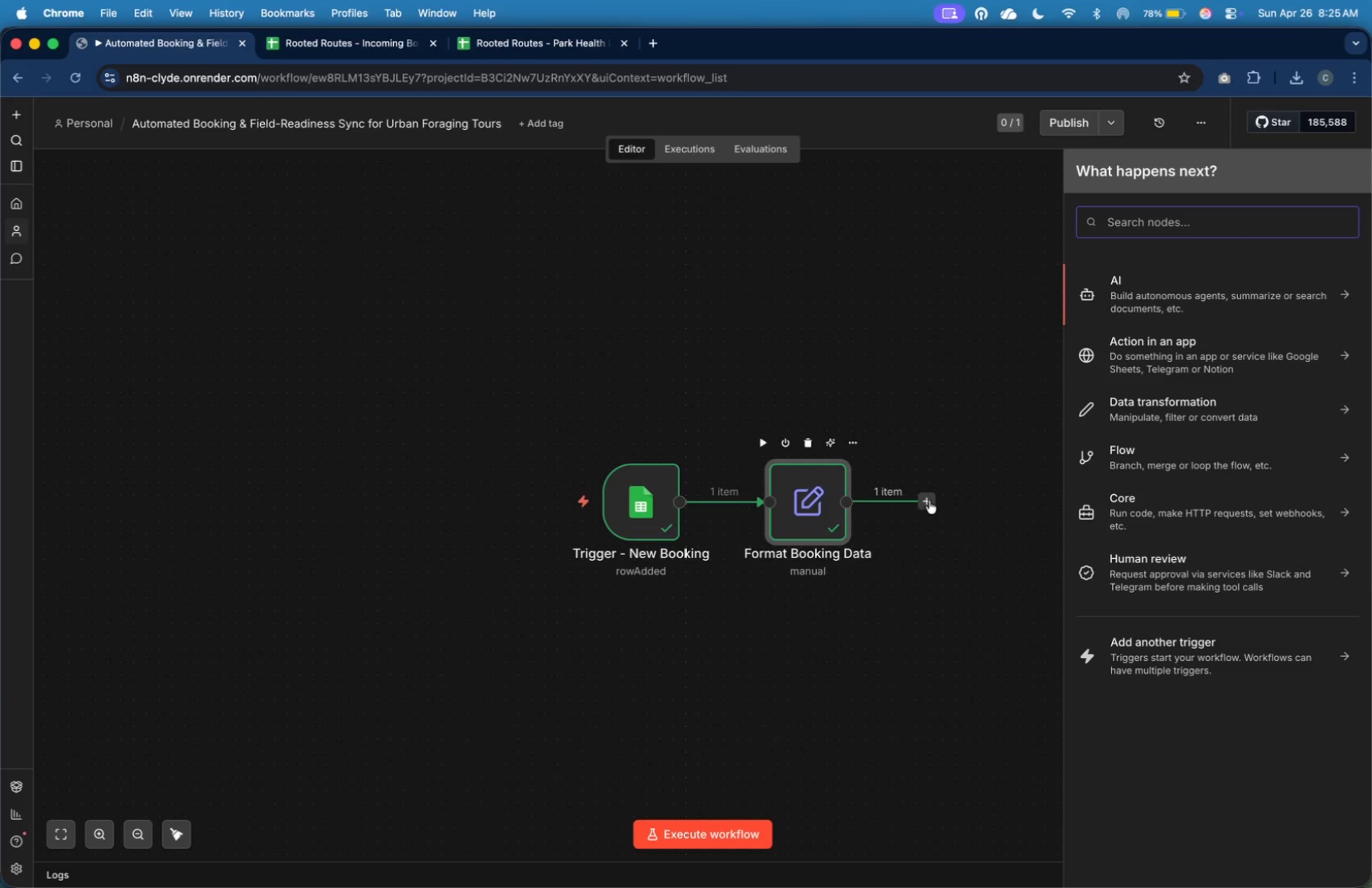 
left_click([957, 450])
 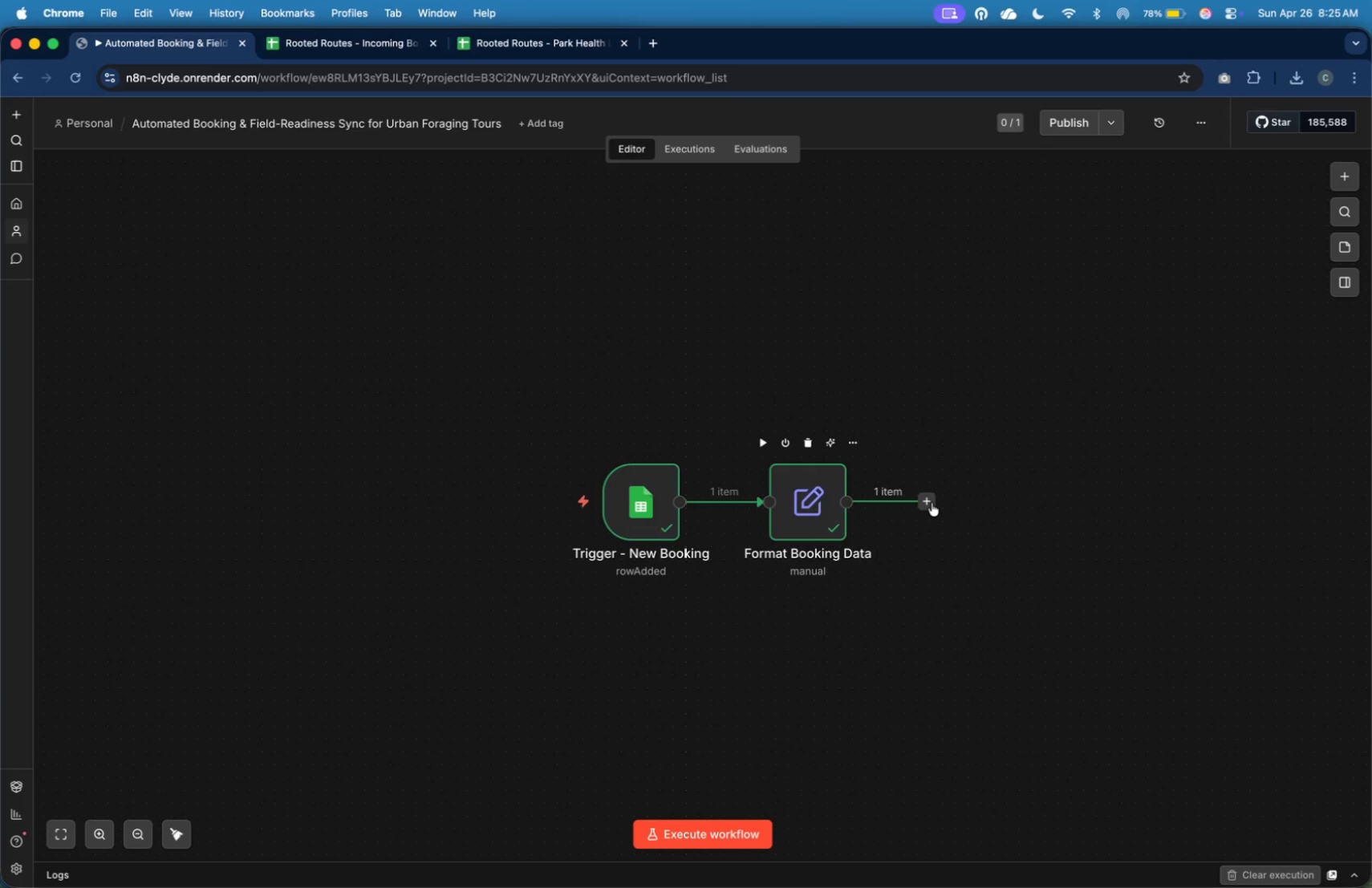 
left_click([932, 503])
 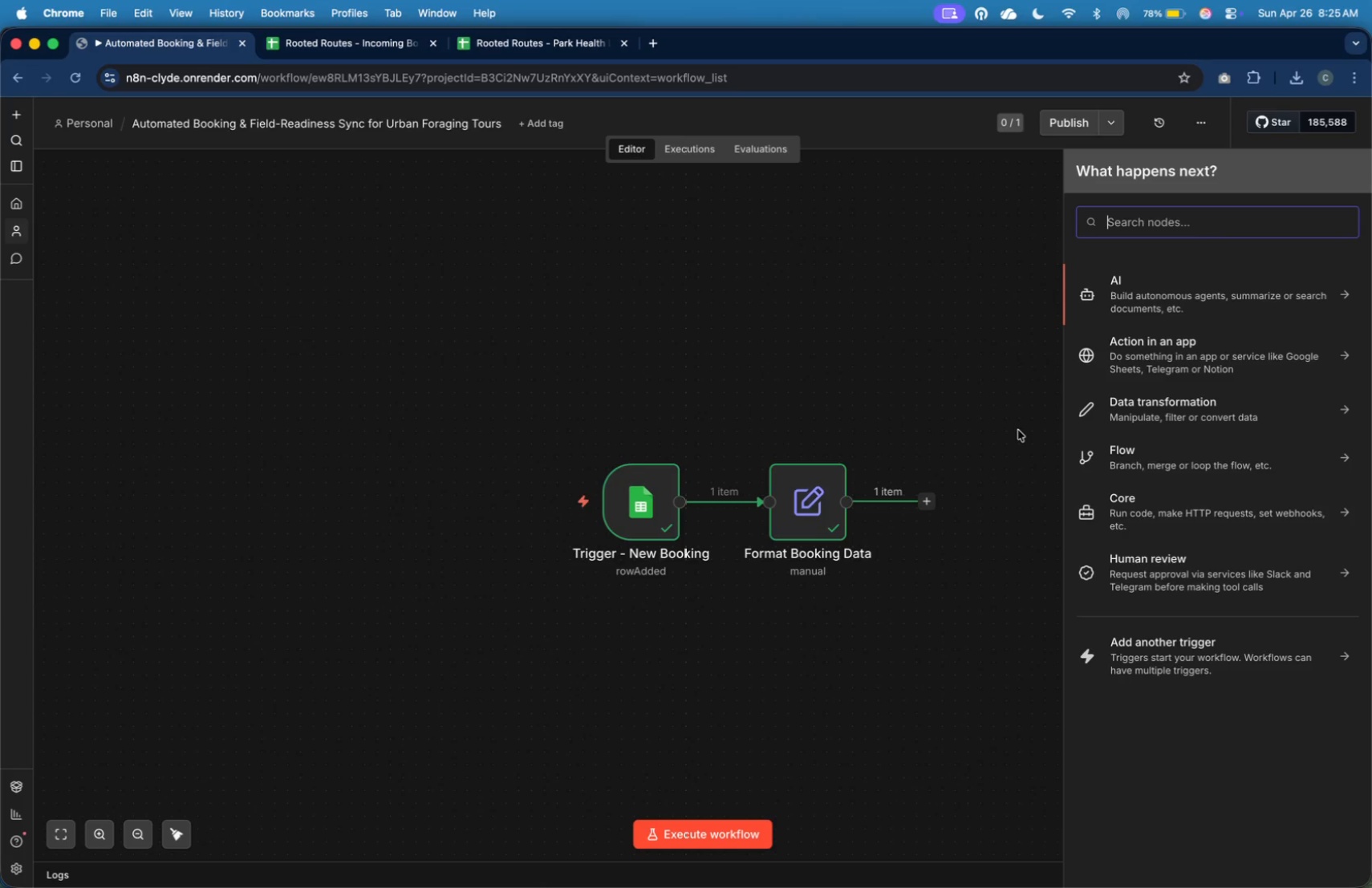 
wait(5.46)
 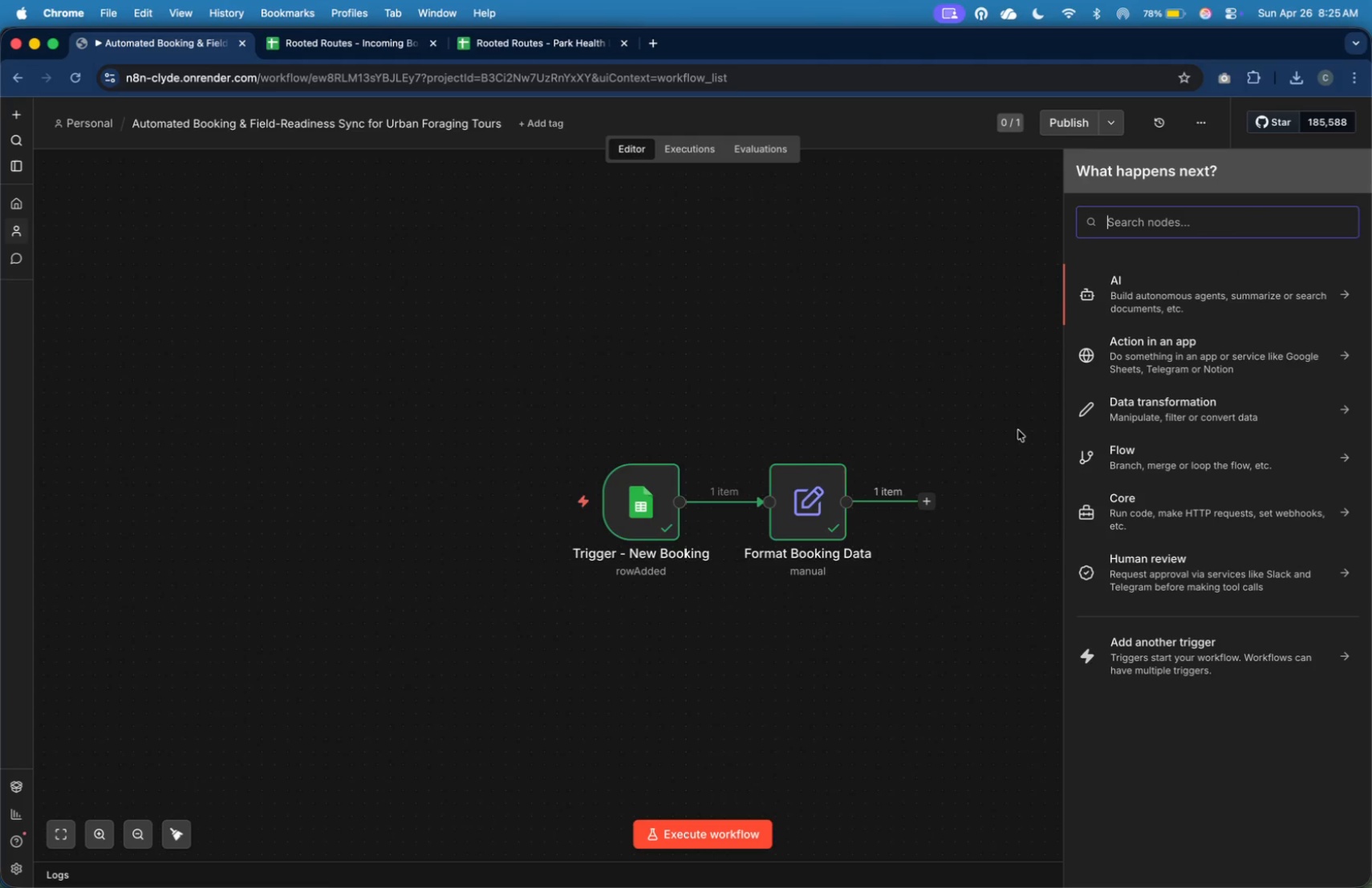 
type(shee)
 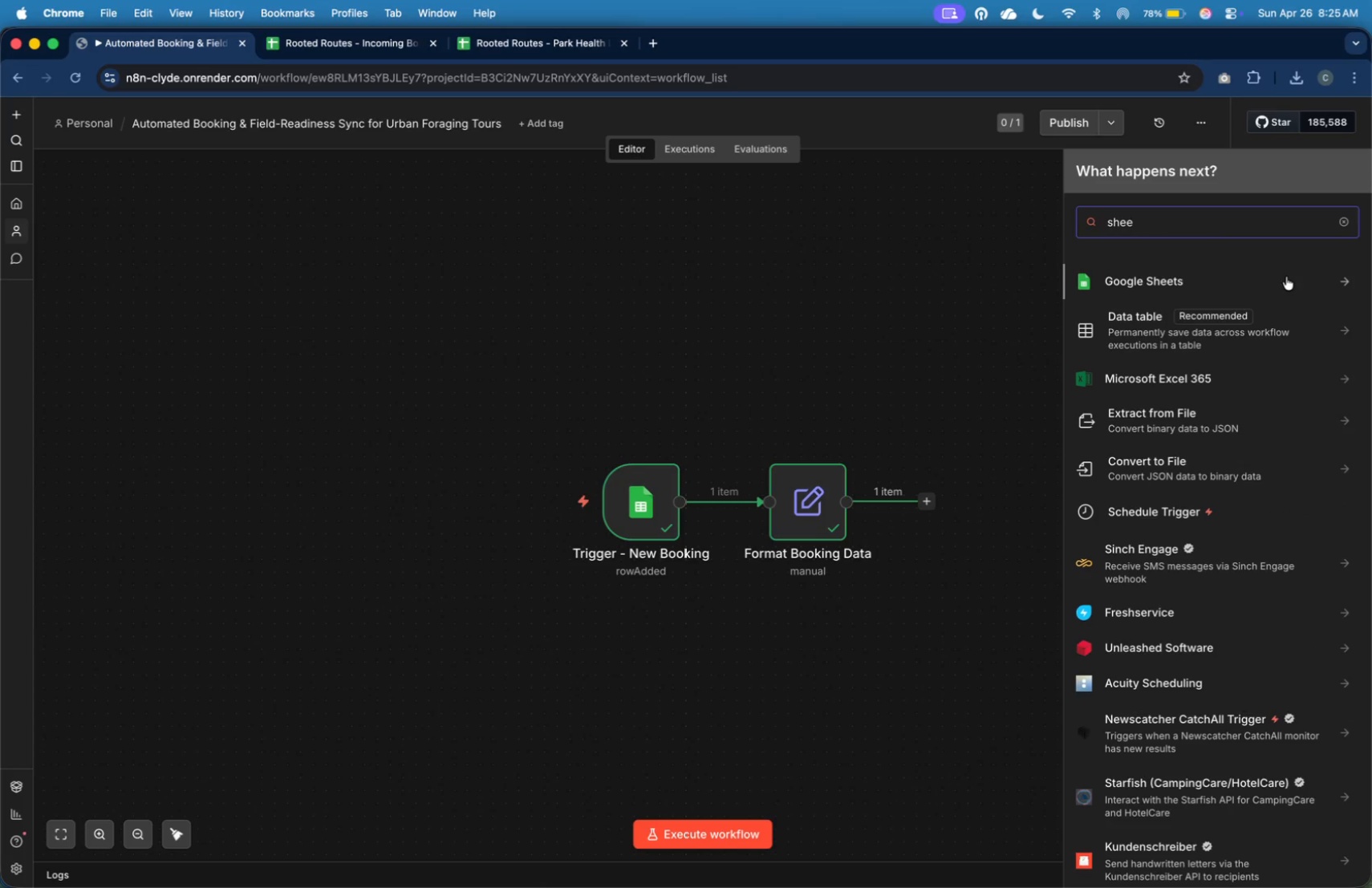 
left_click([1286, 277])
 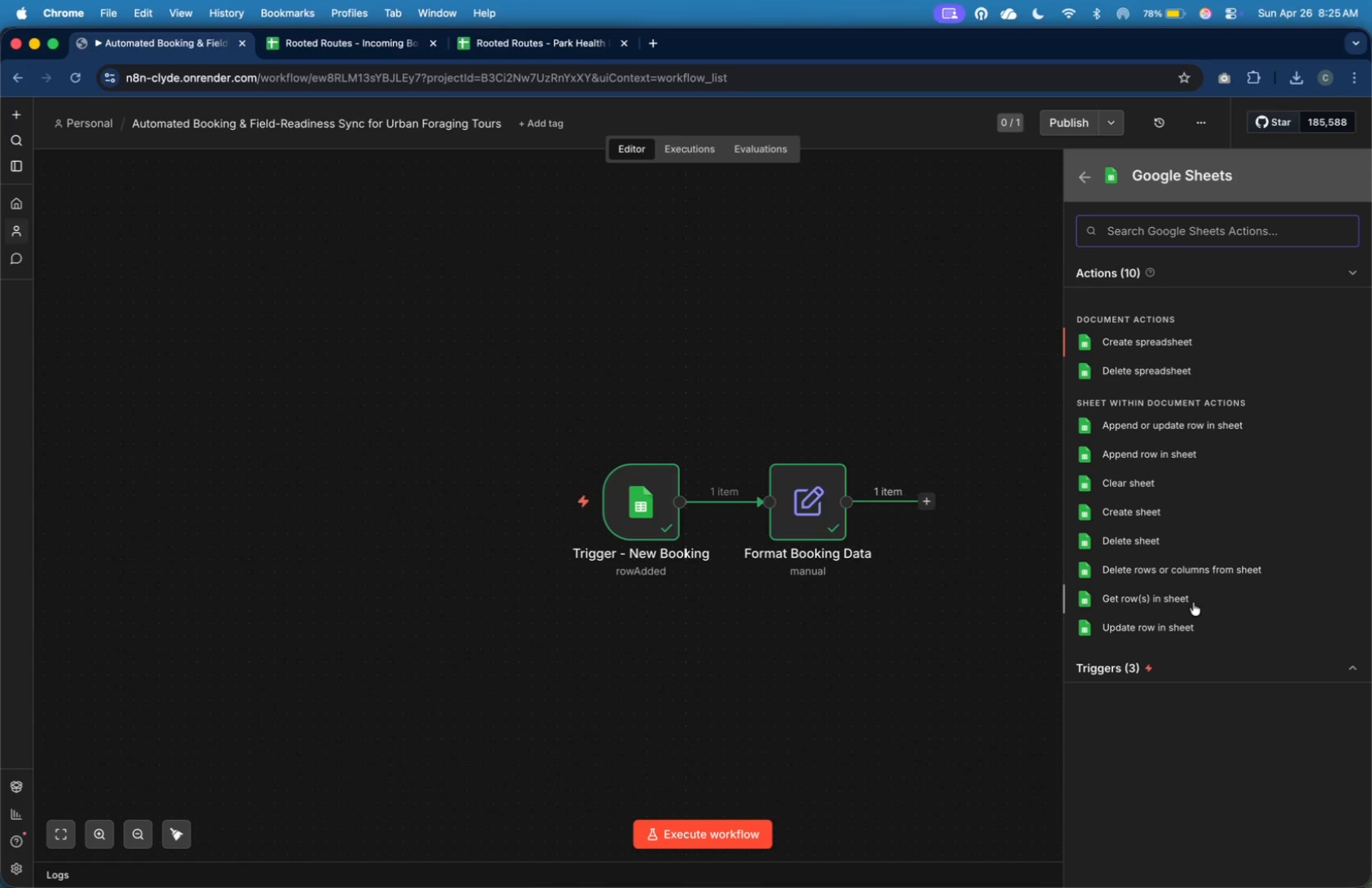 
wait(21.99)
 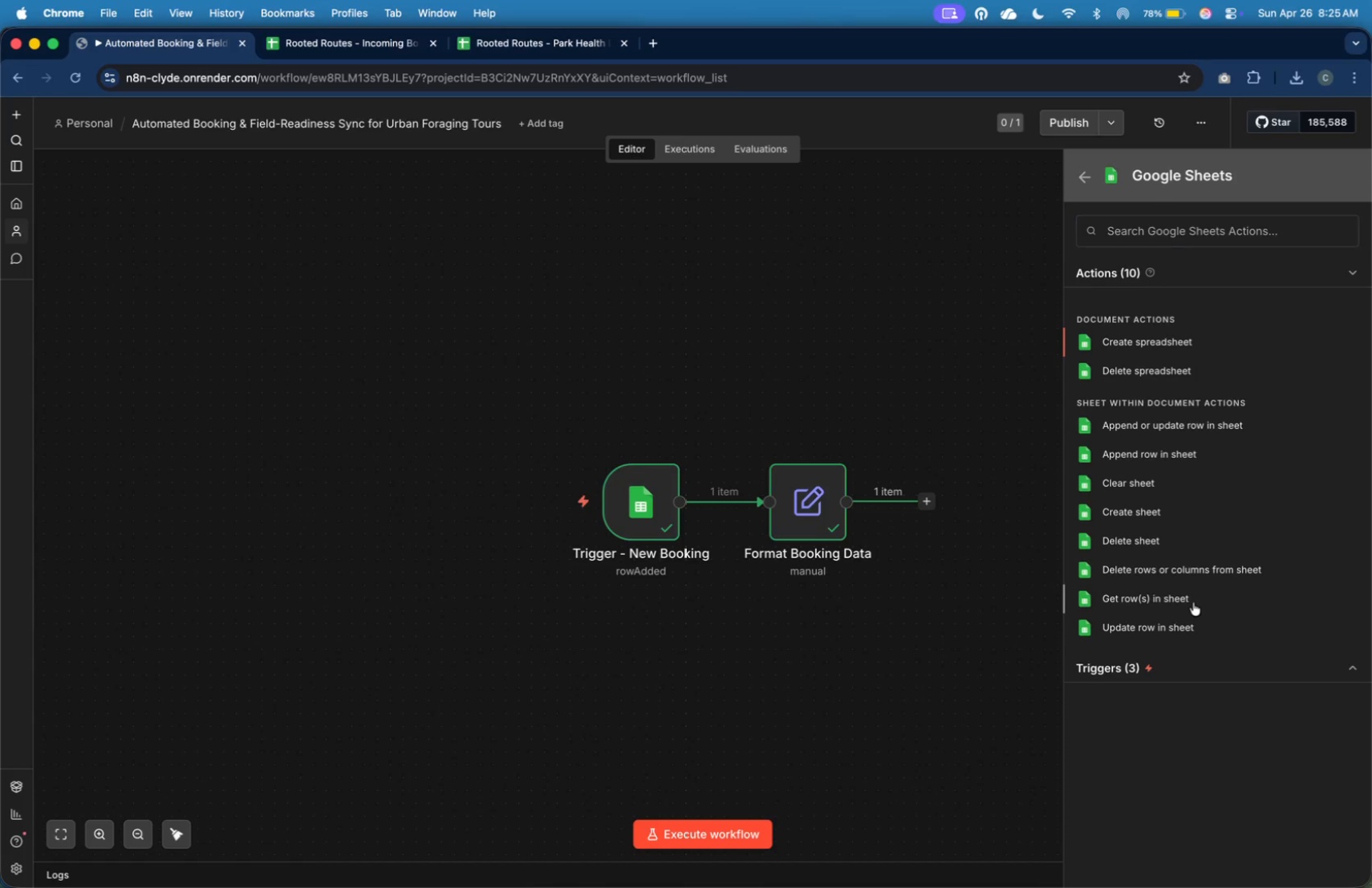 
type(Lookup Park Status)
 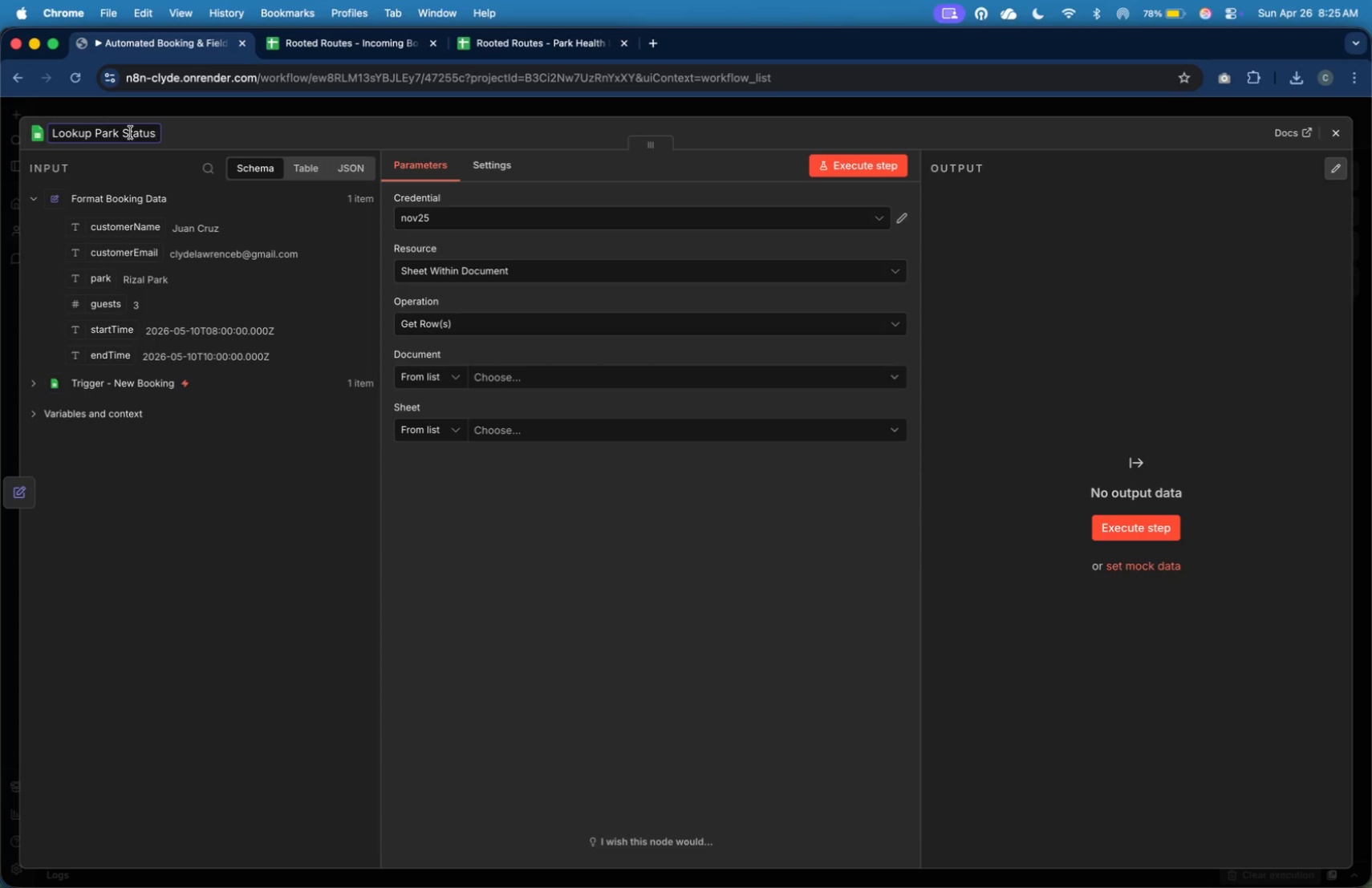 
left_click([514, 528])
 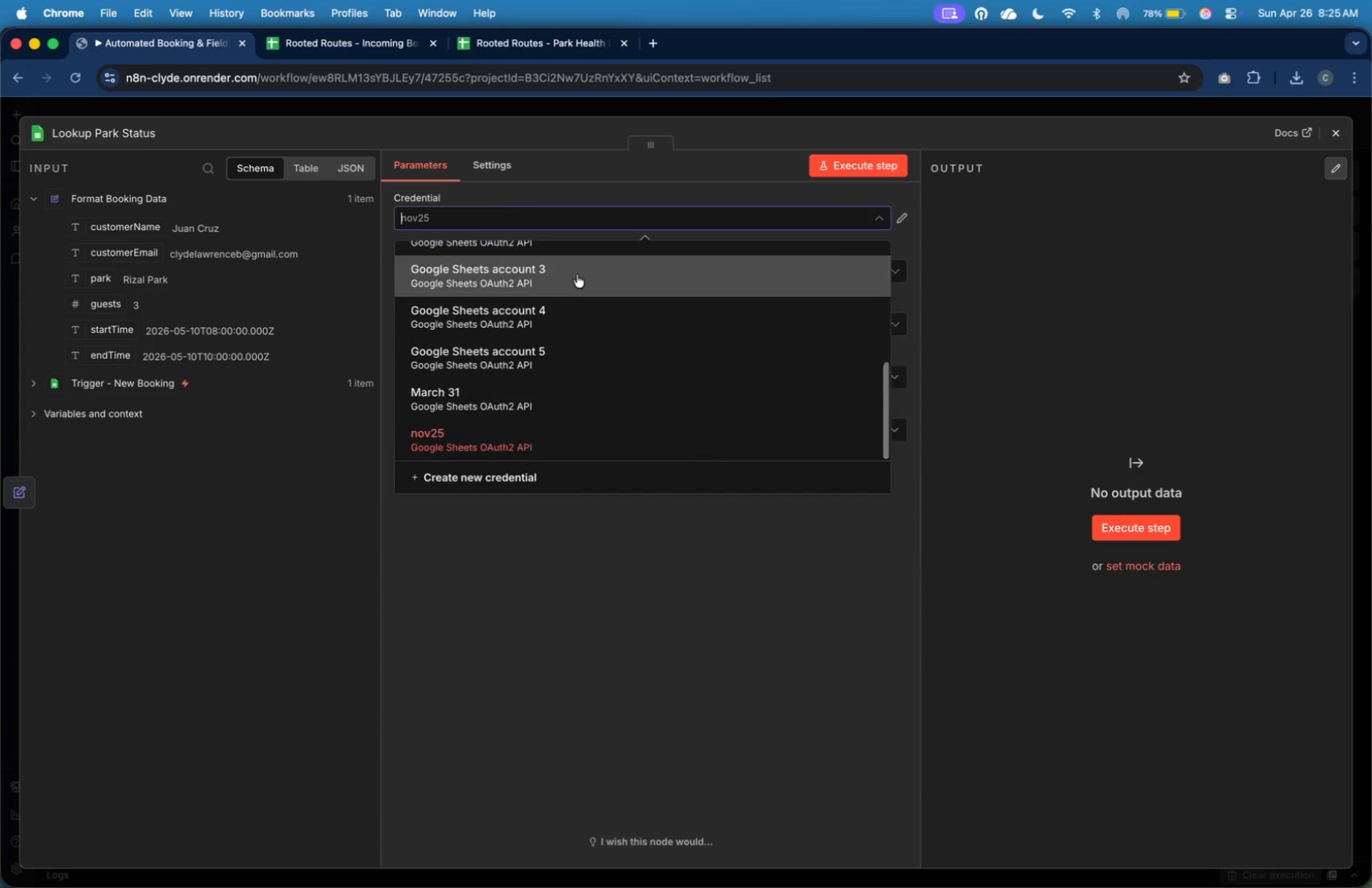 
scroll: coordinate [566, 312], scroll_direction: up, amount: 19.0
 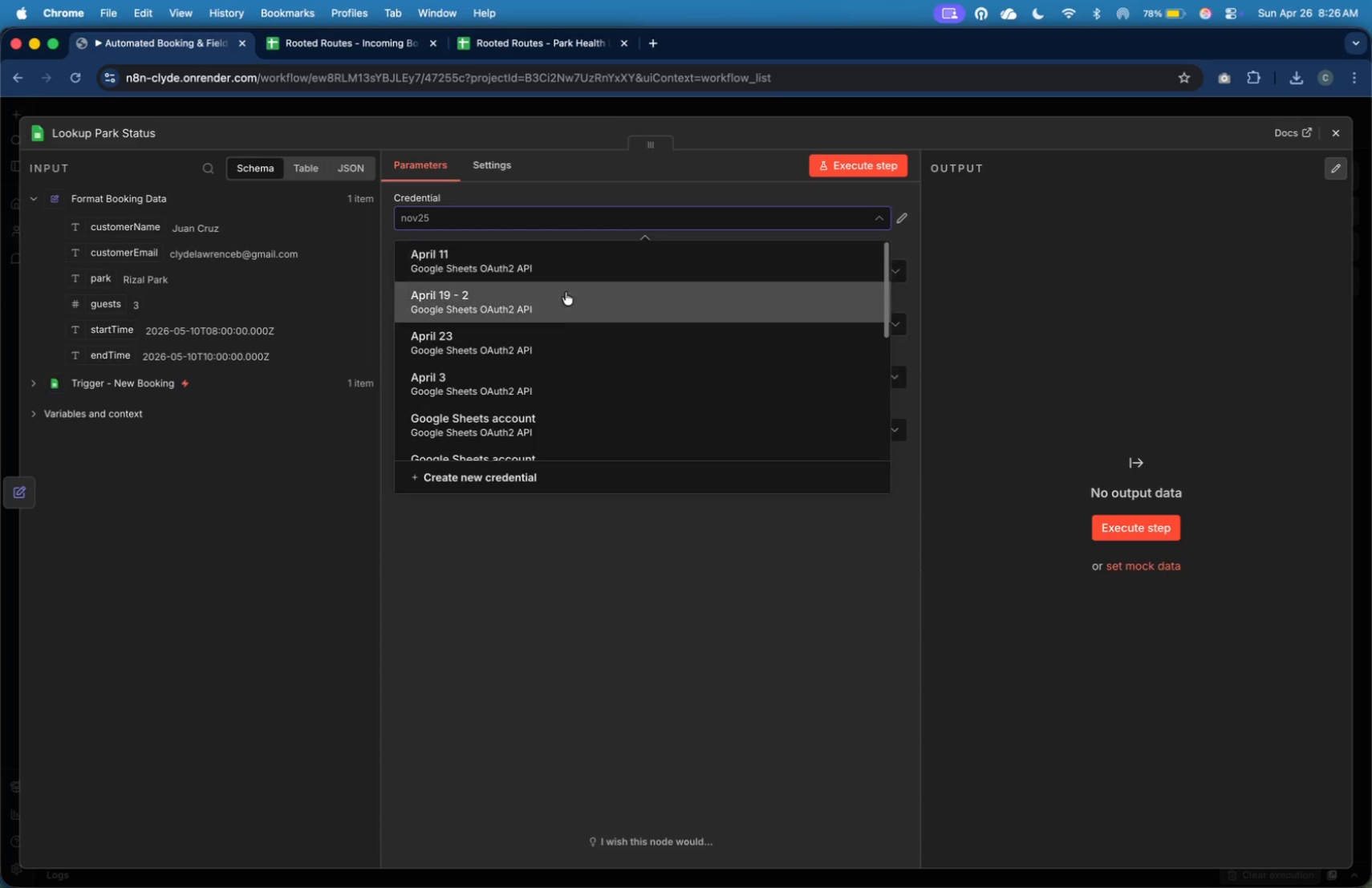 
left_click([552, 336])
 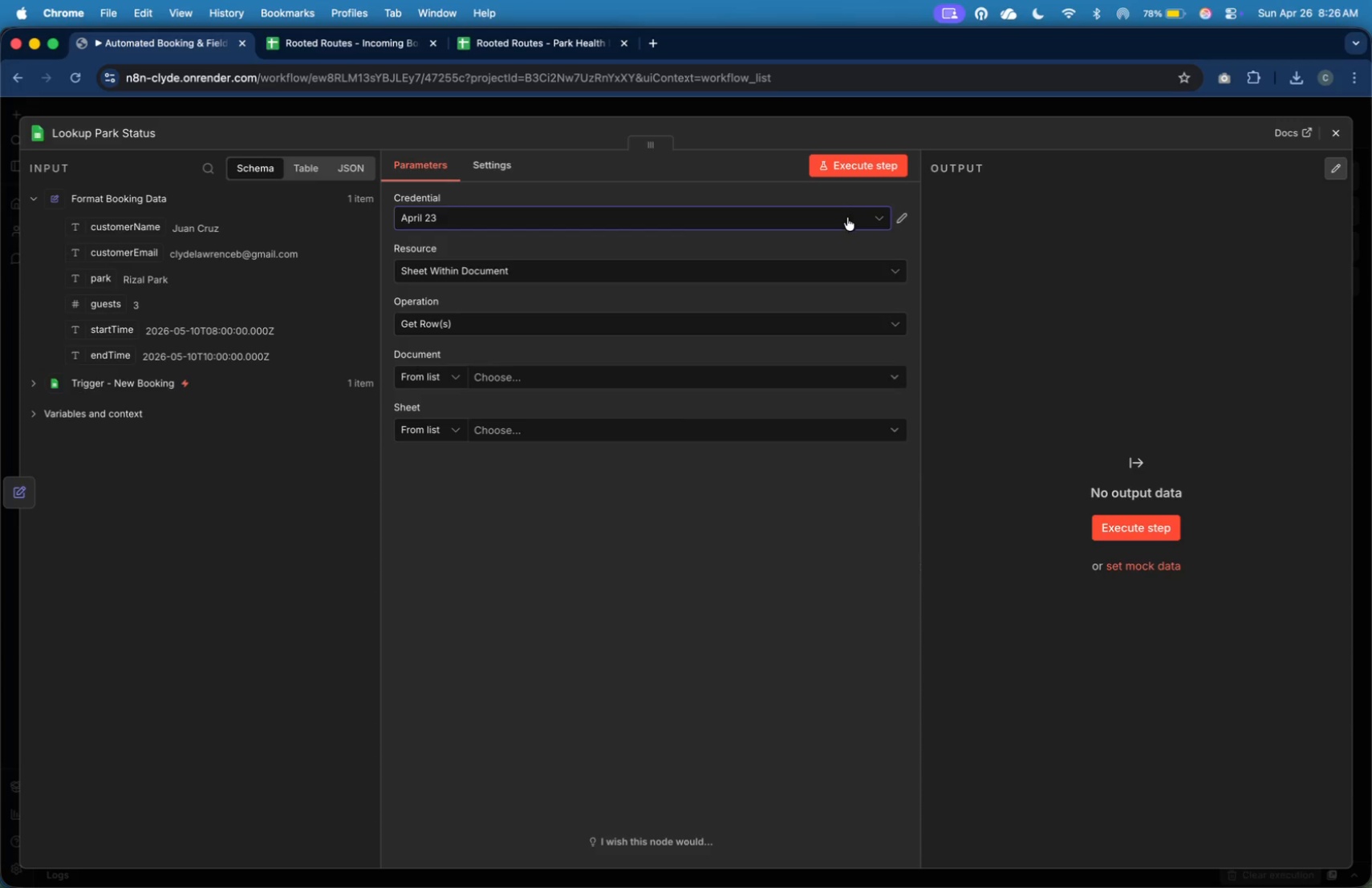 
wait(6.73)
 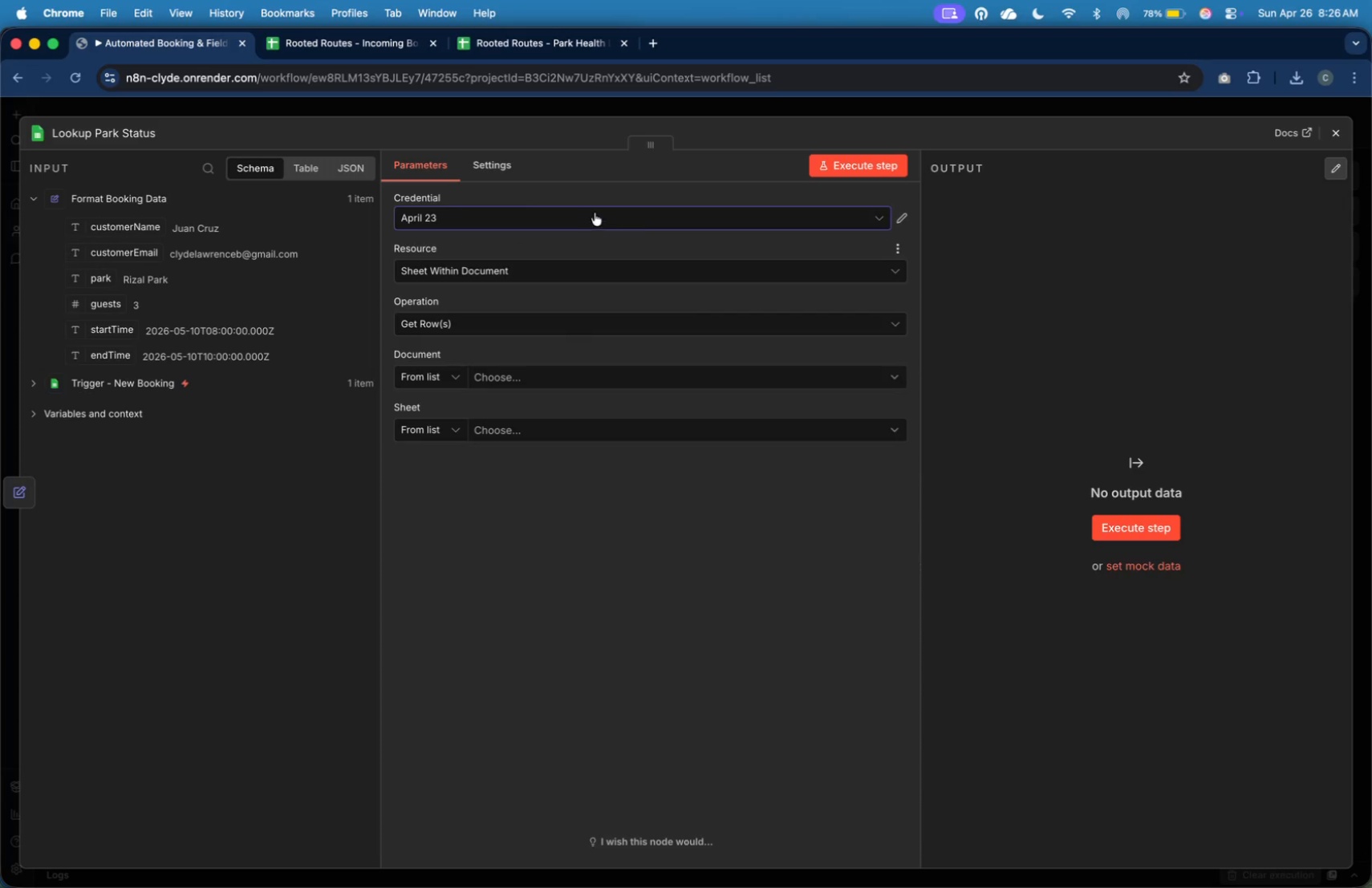 
left_click([875, 218])
 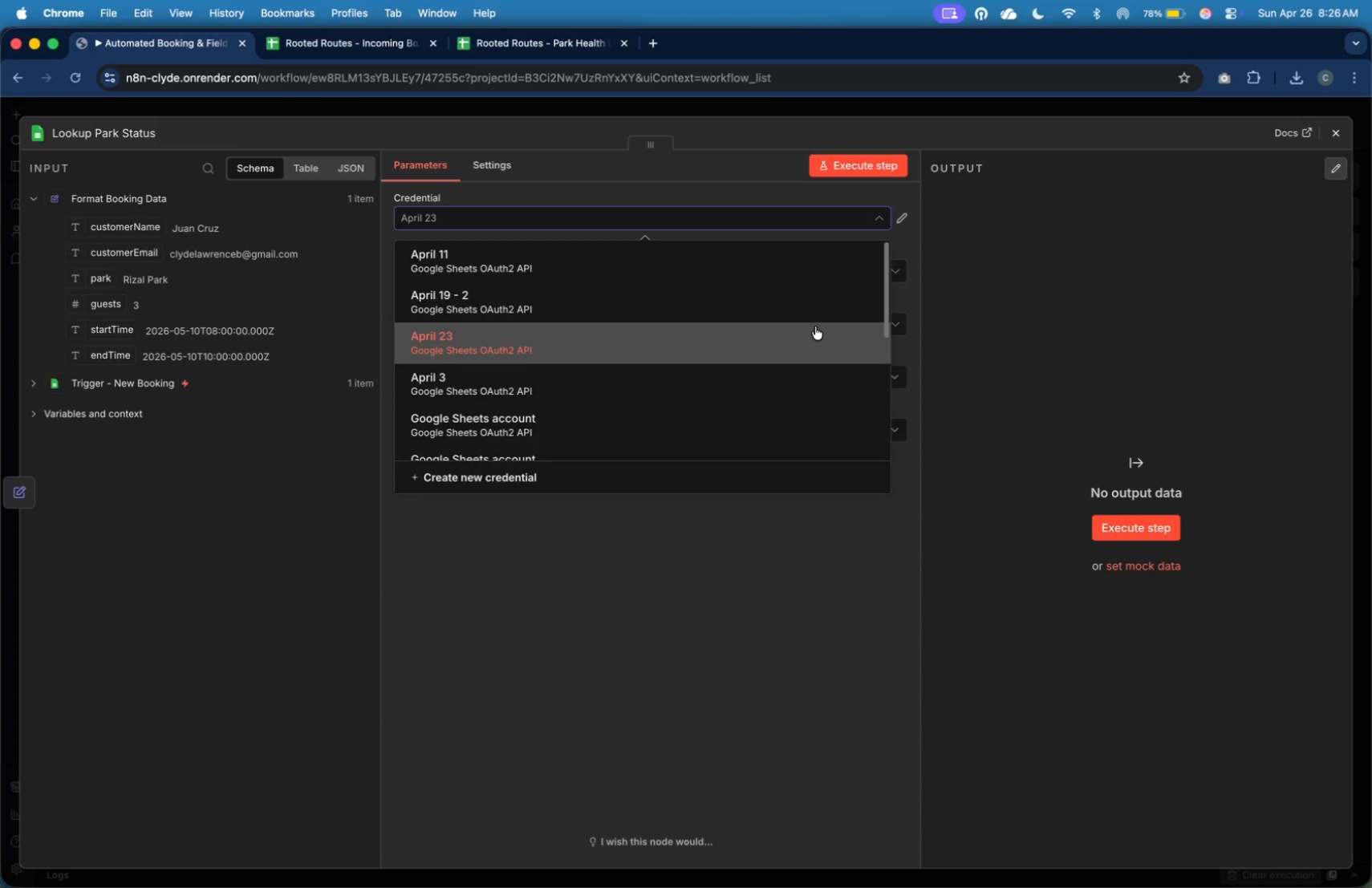 
scroll: coordinate [818, 326], scroll_direction: down, amount: 11.0
 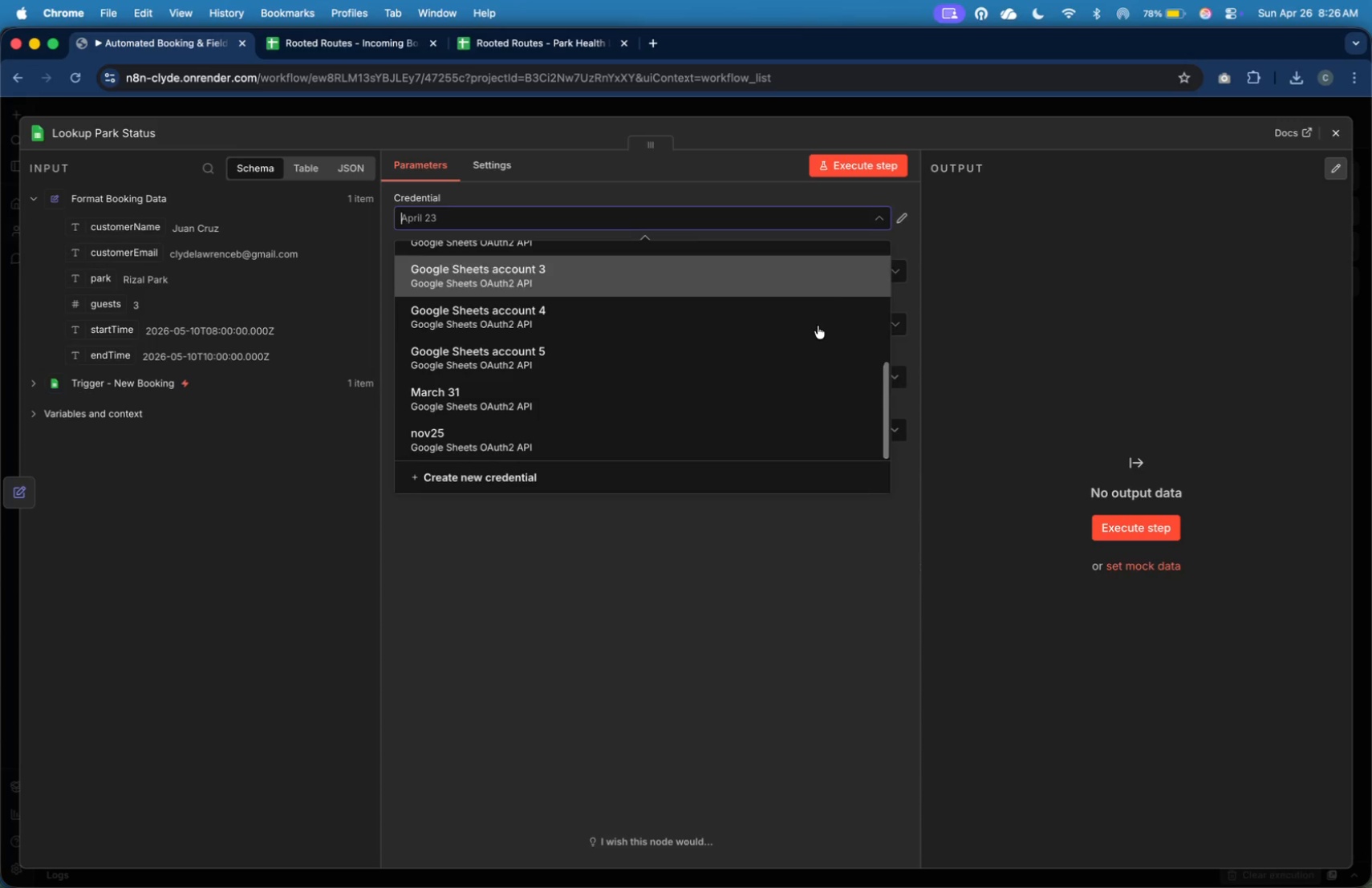 
scroll: coordinate [818, 326], scroll_direction: up, amount: 41.0
 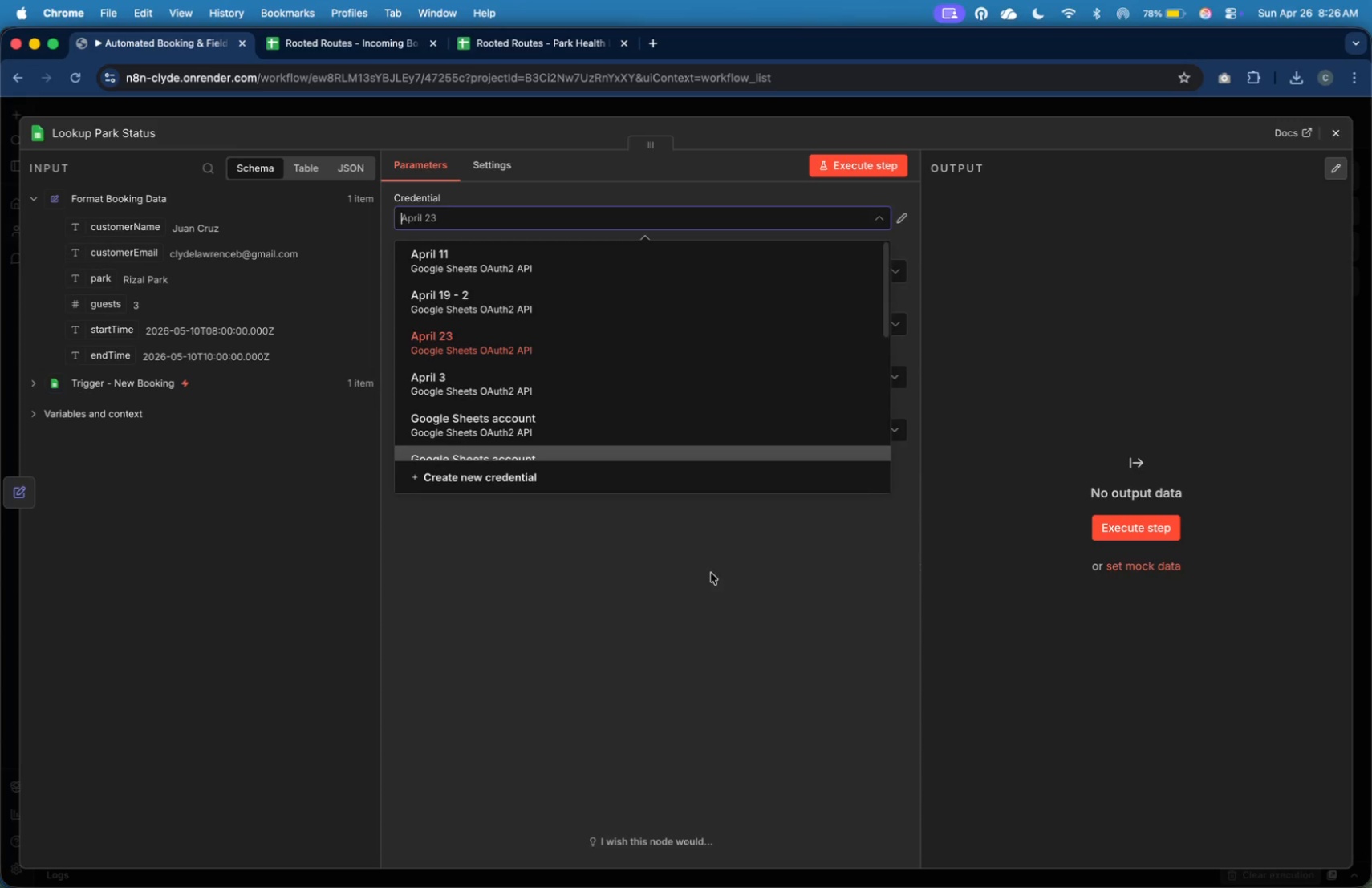 
left_click([716, 586])
 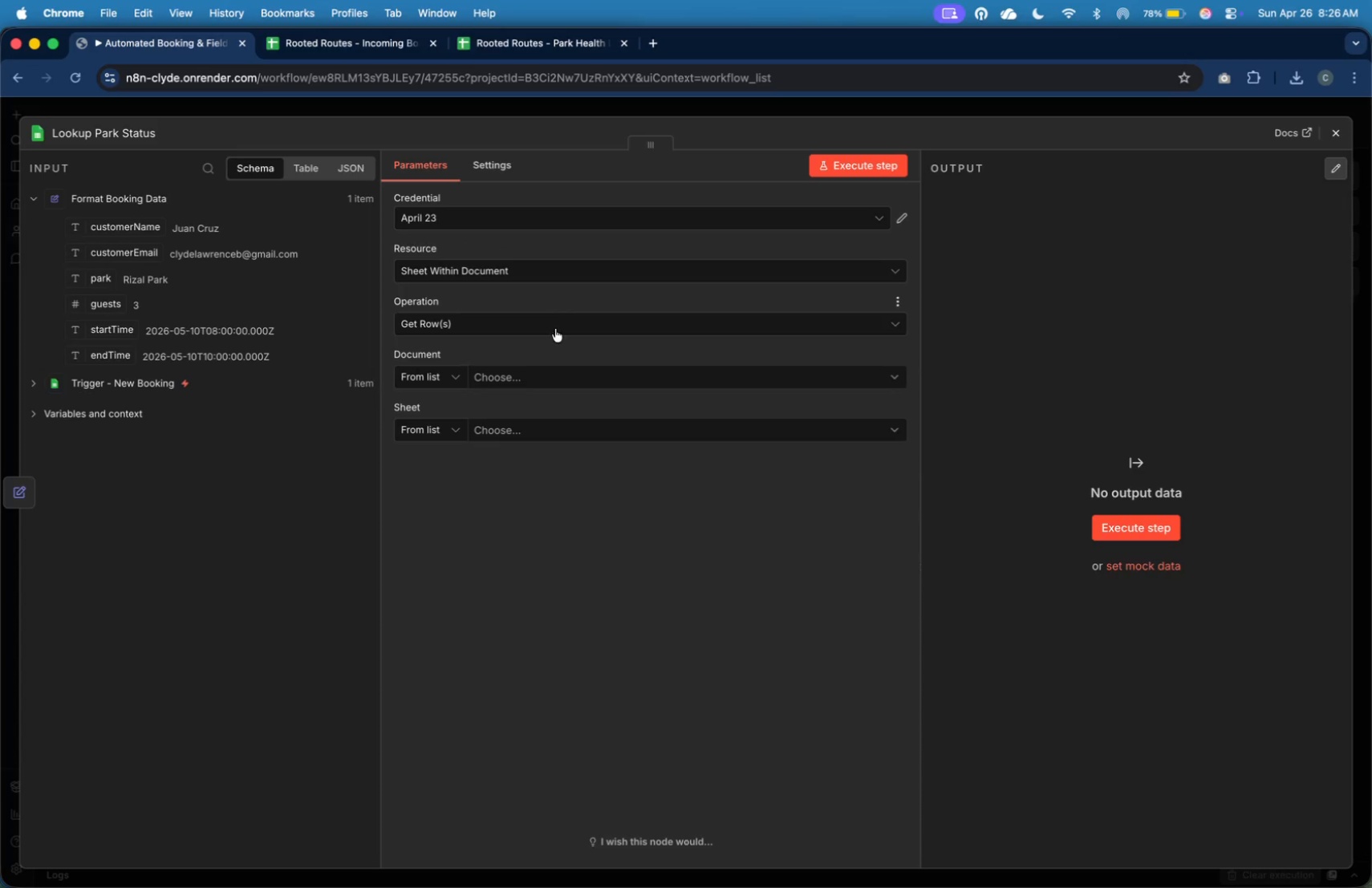 
left_click([562, 373])
 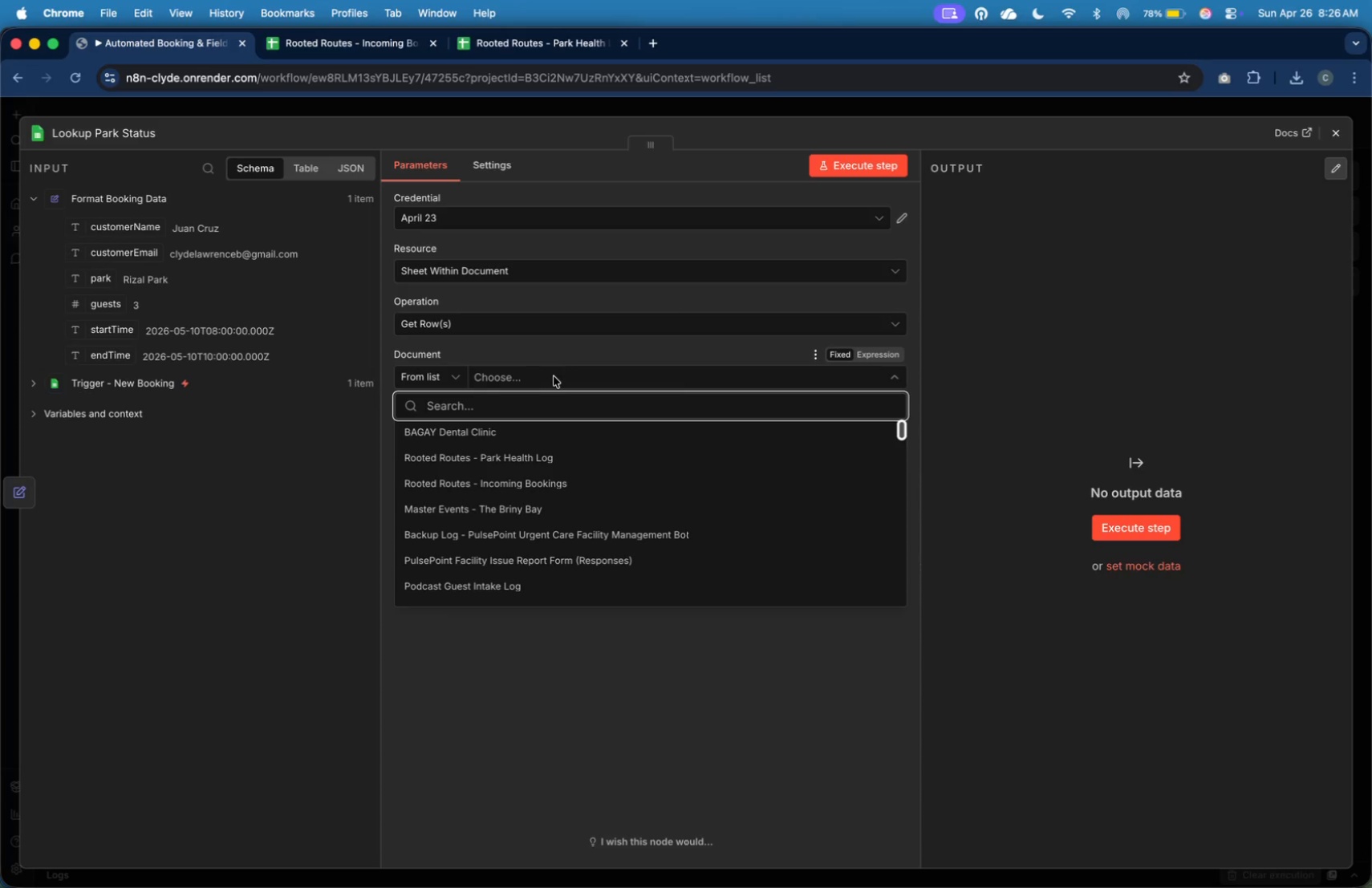 
wait(7.8)
 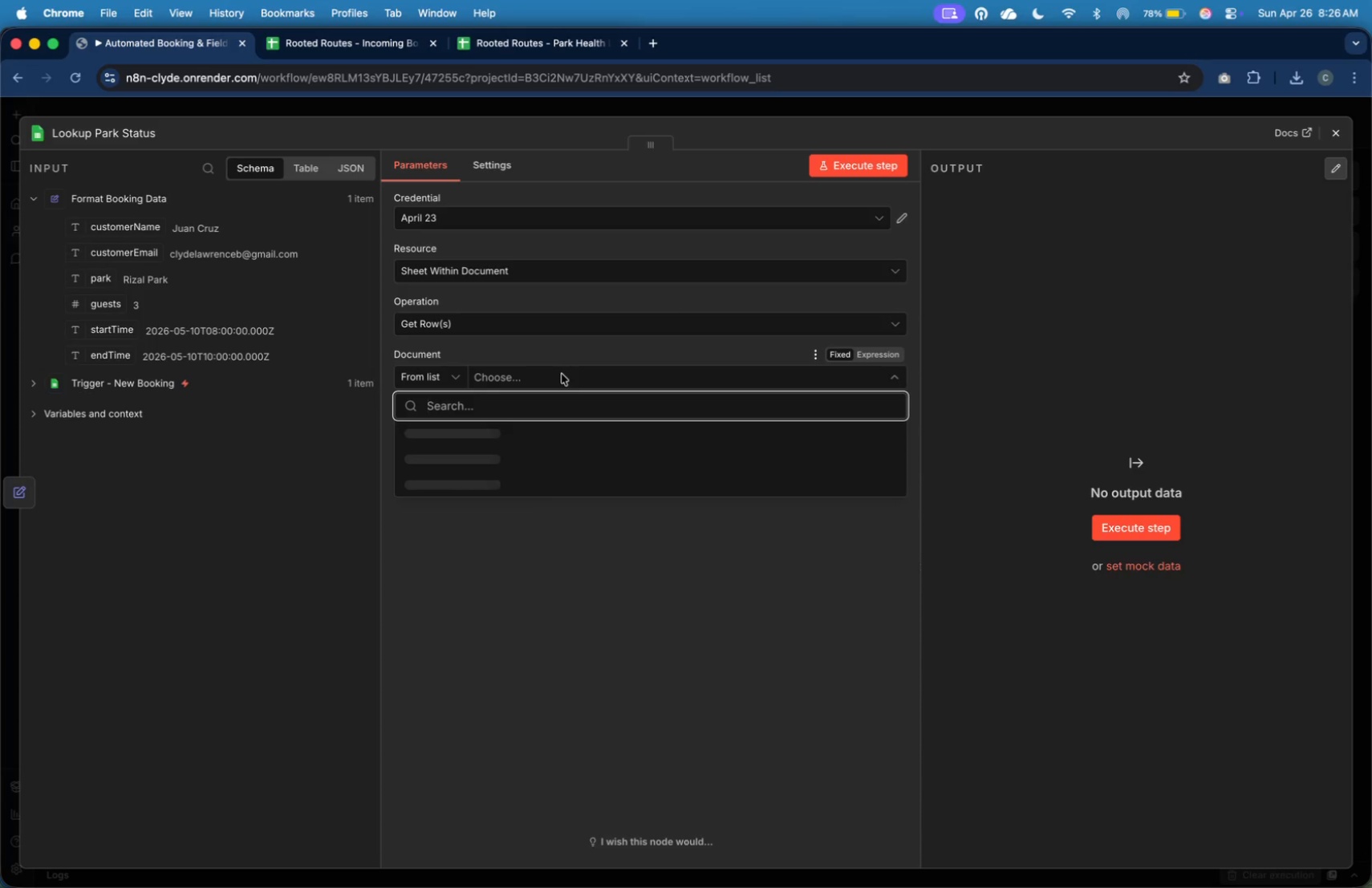 
left_click([522, 462])
 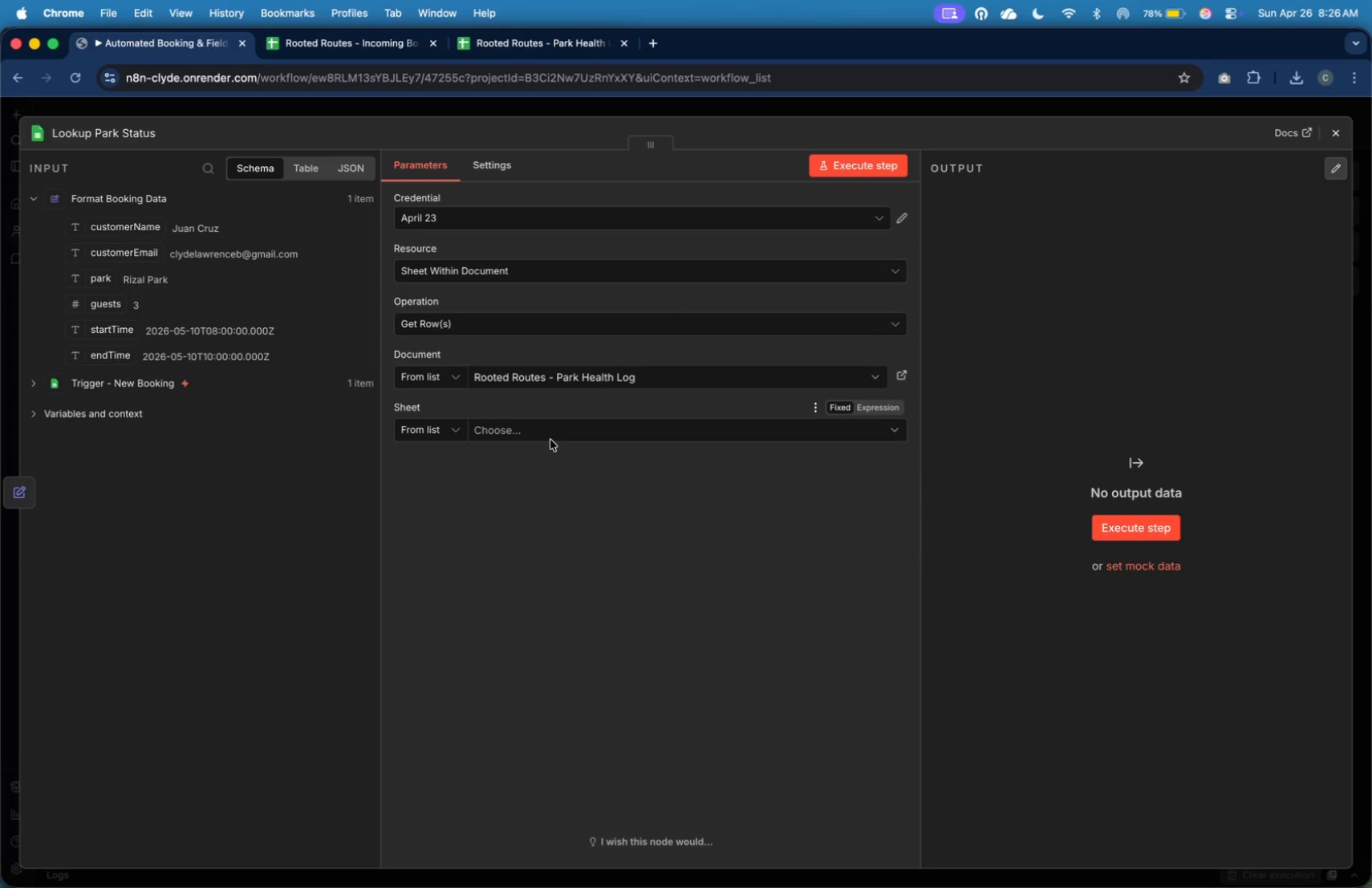 
left_click([551, 439])
 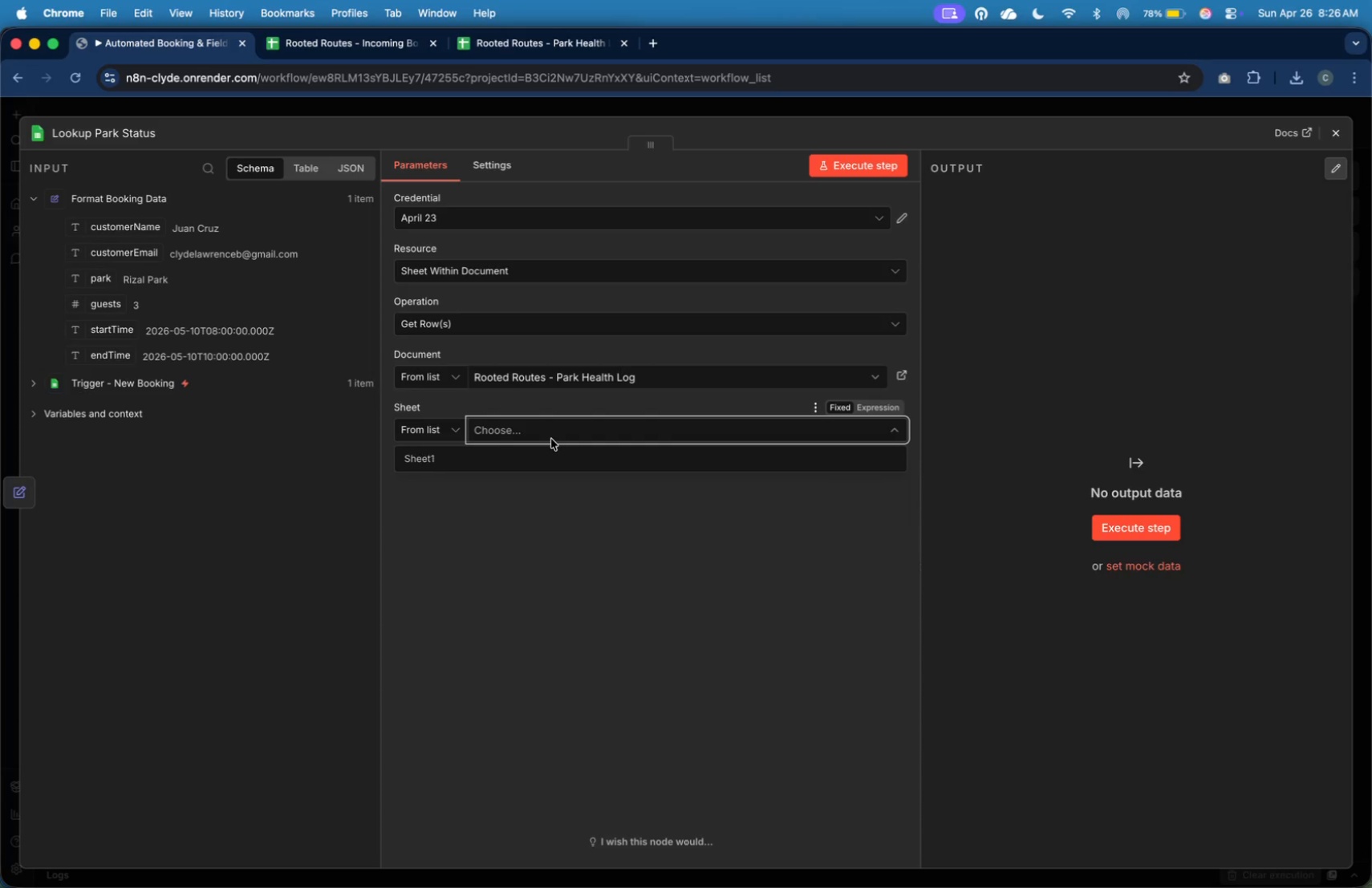 
wait(6.25)
 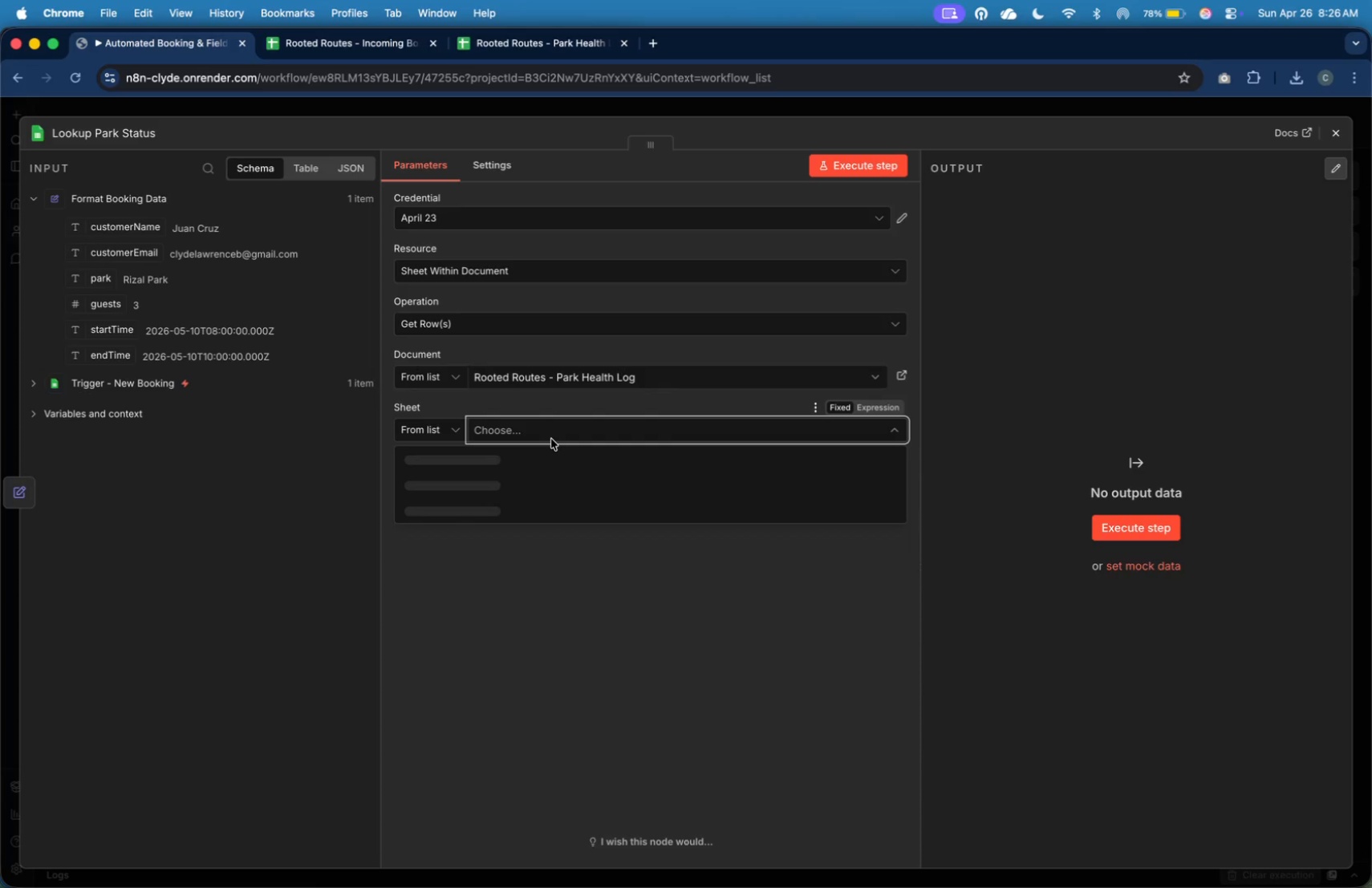 
left_click([550, 457])
 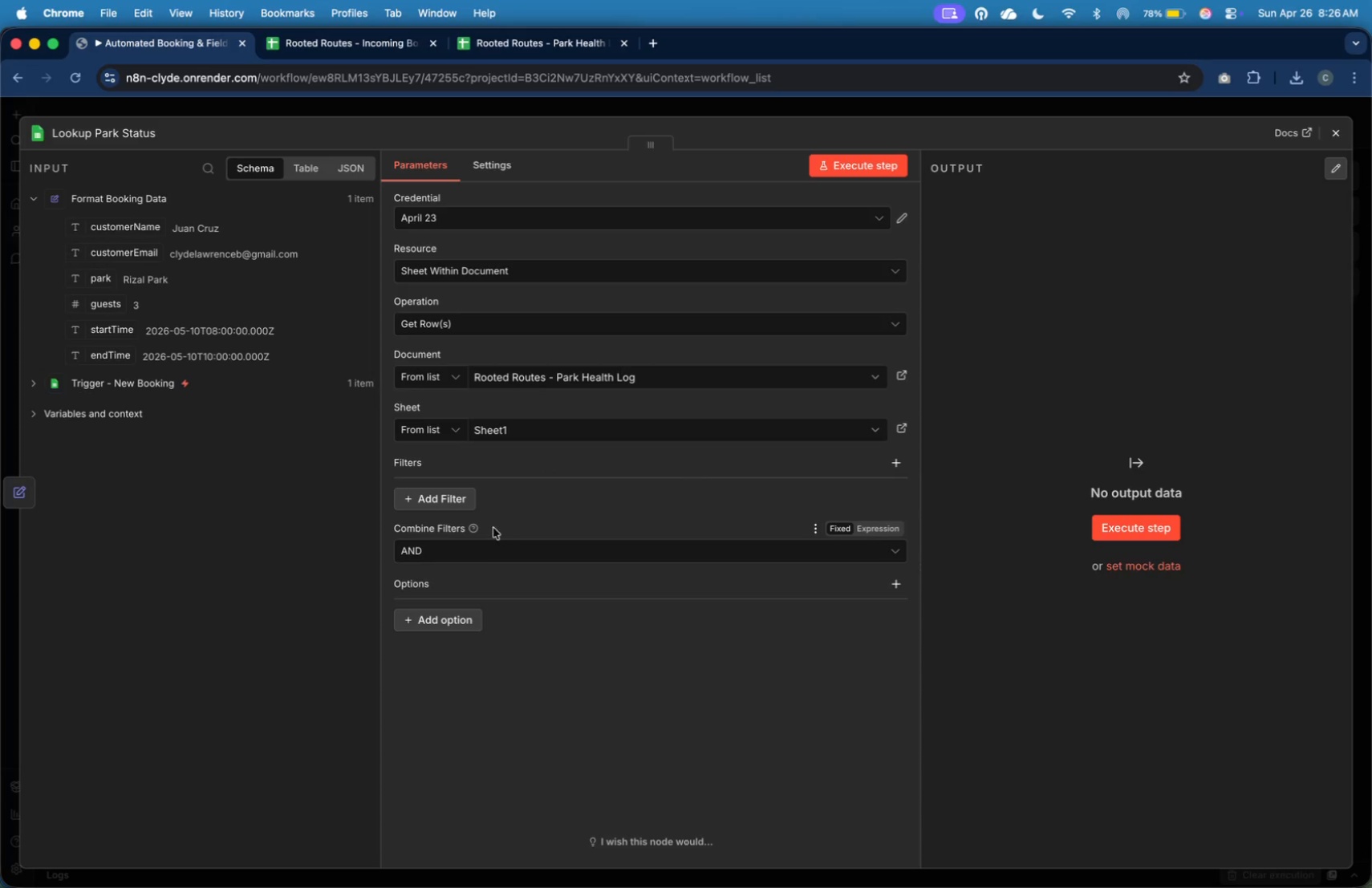 
left_click([473, 506])
 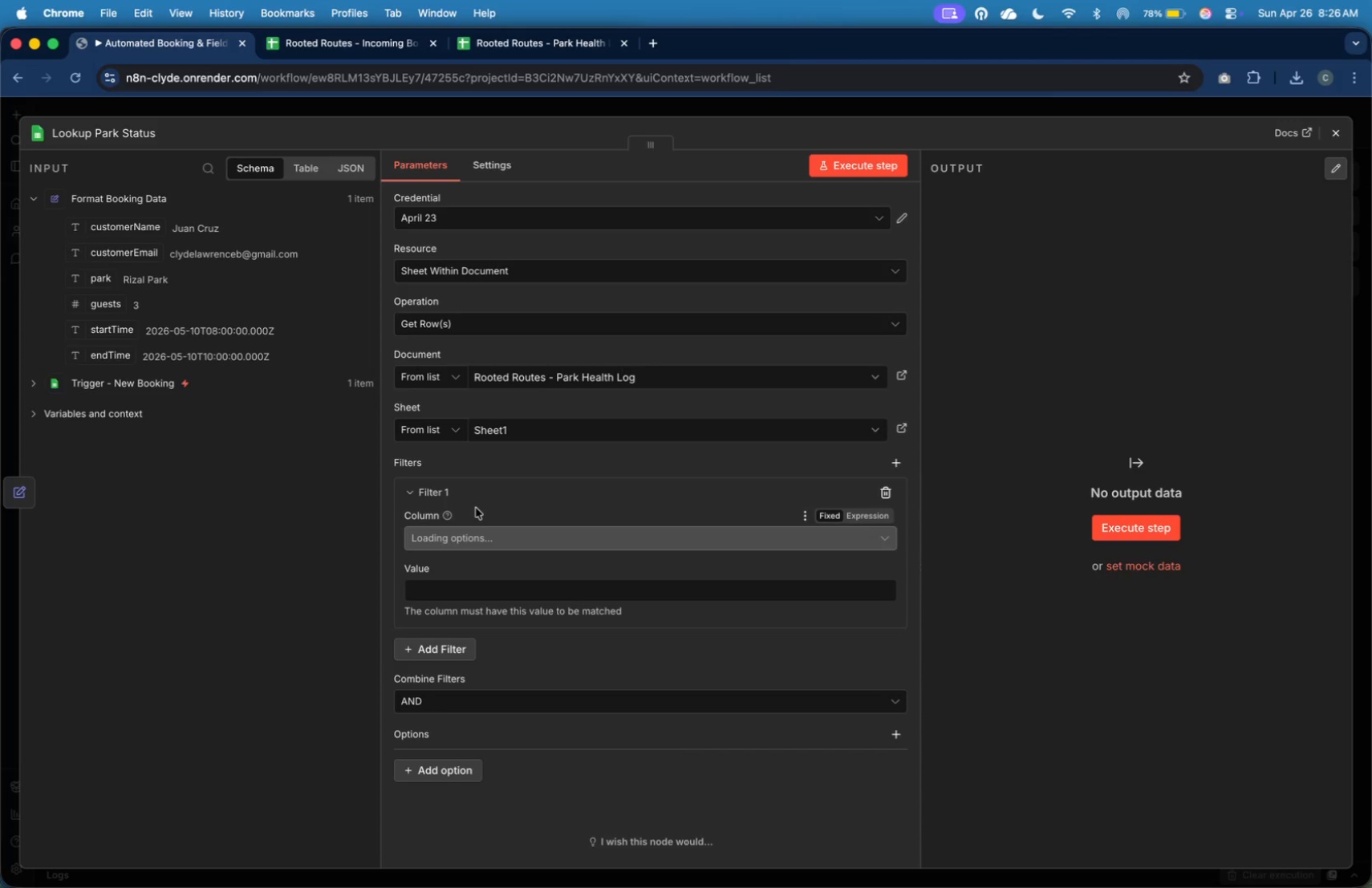 
left_click([486, 533])
 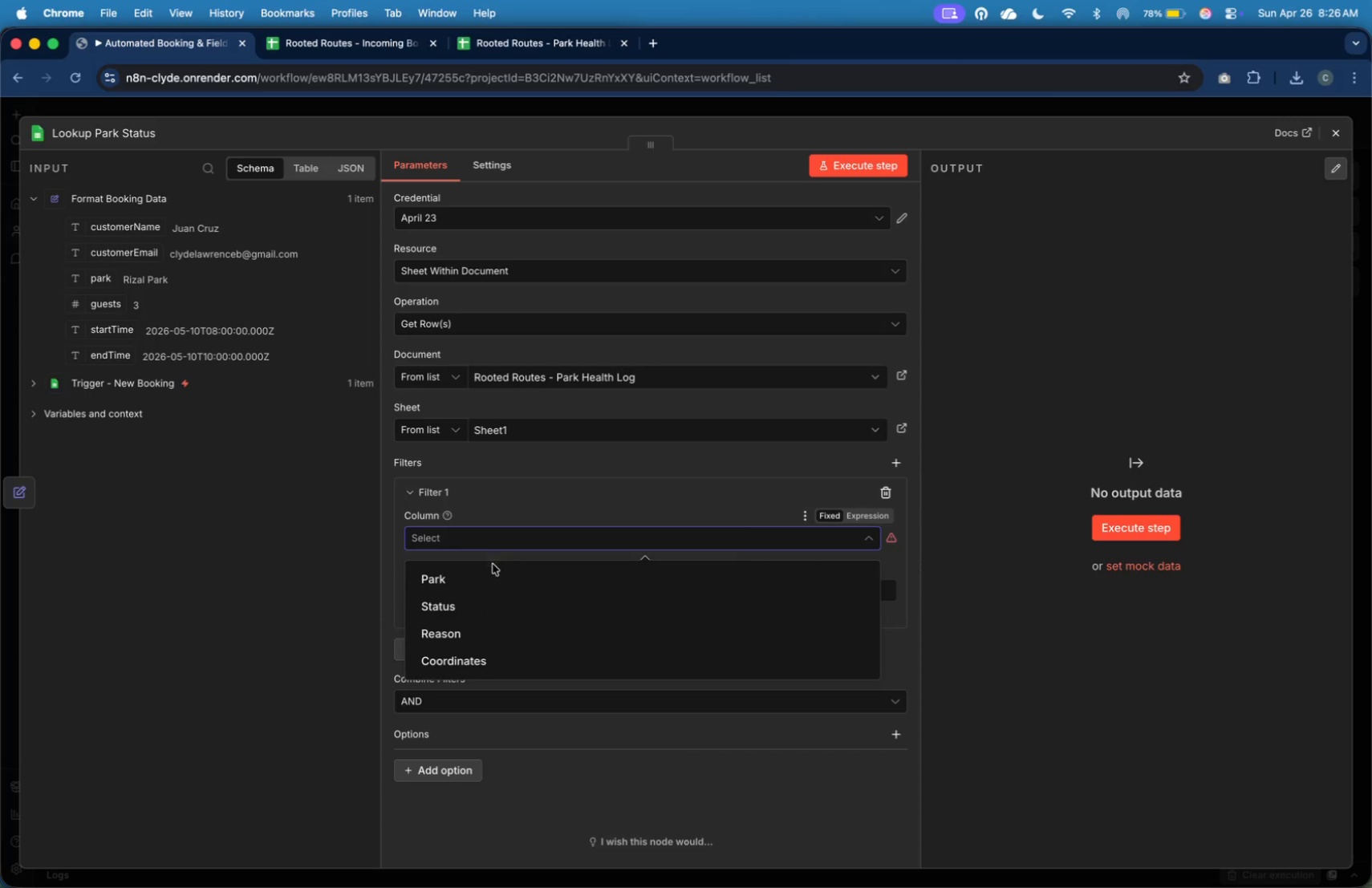 
left_click([494, 568])
 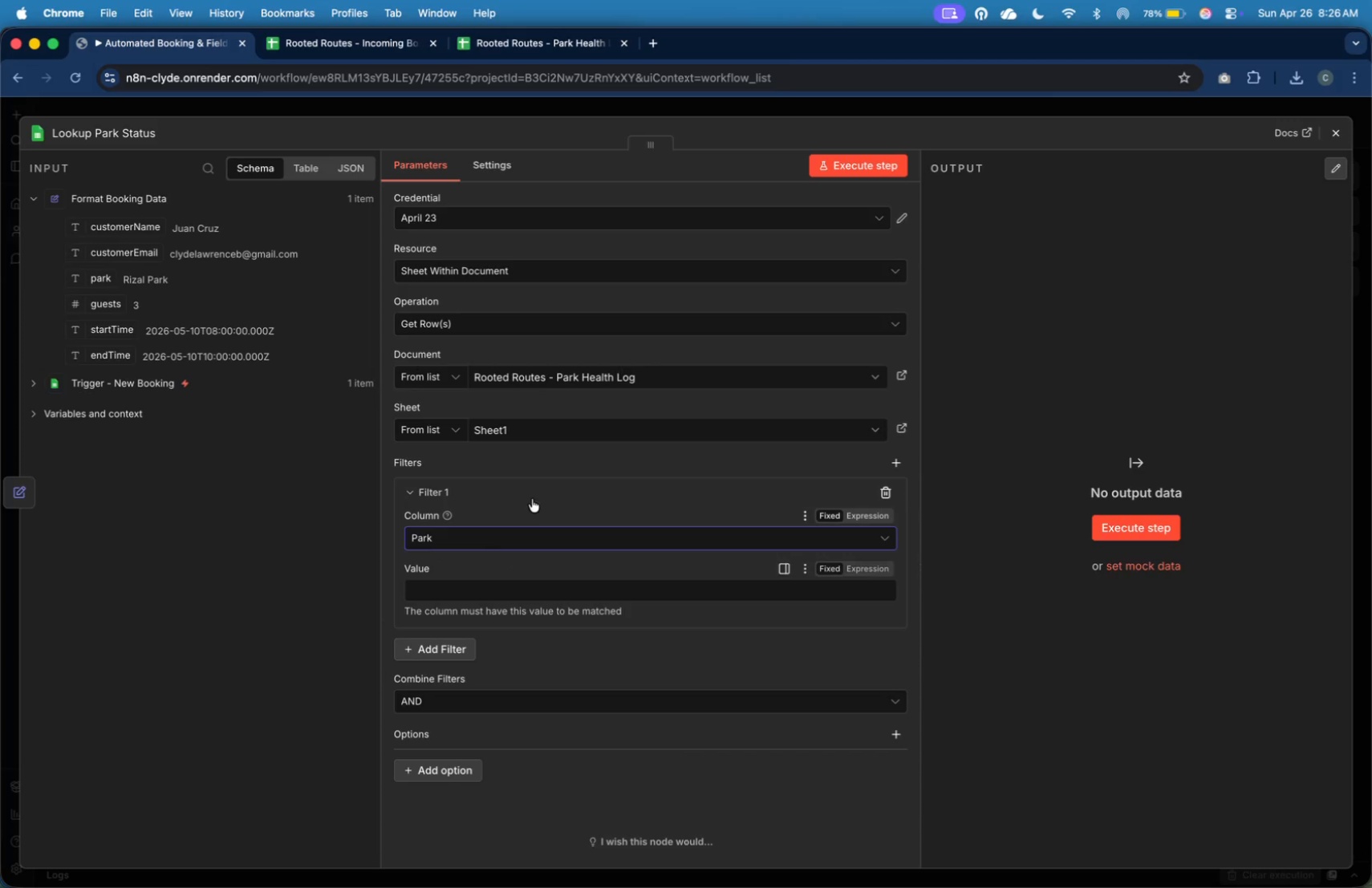 
left_click([536, 493])
 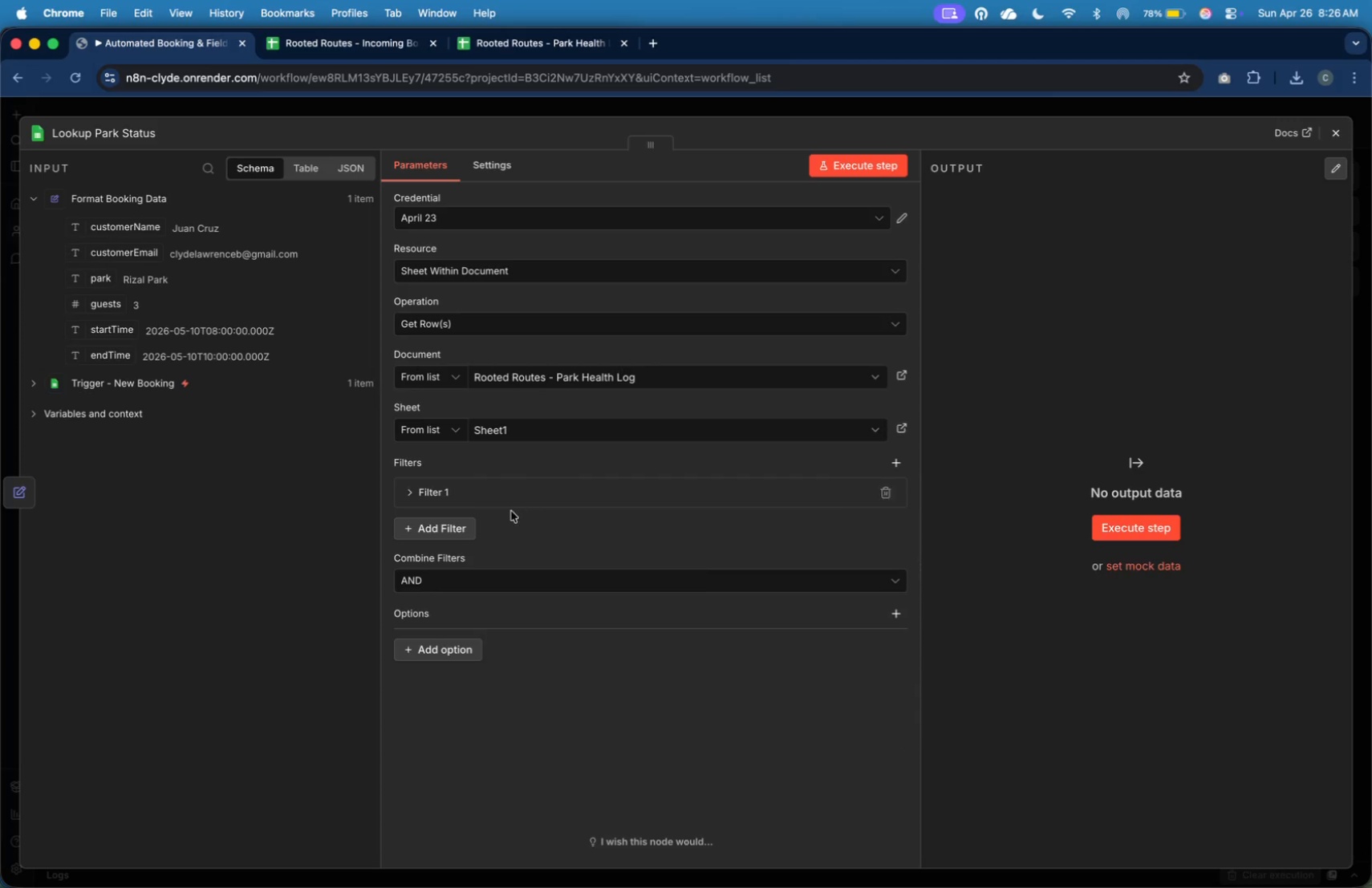 
left_click([518, 501])
 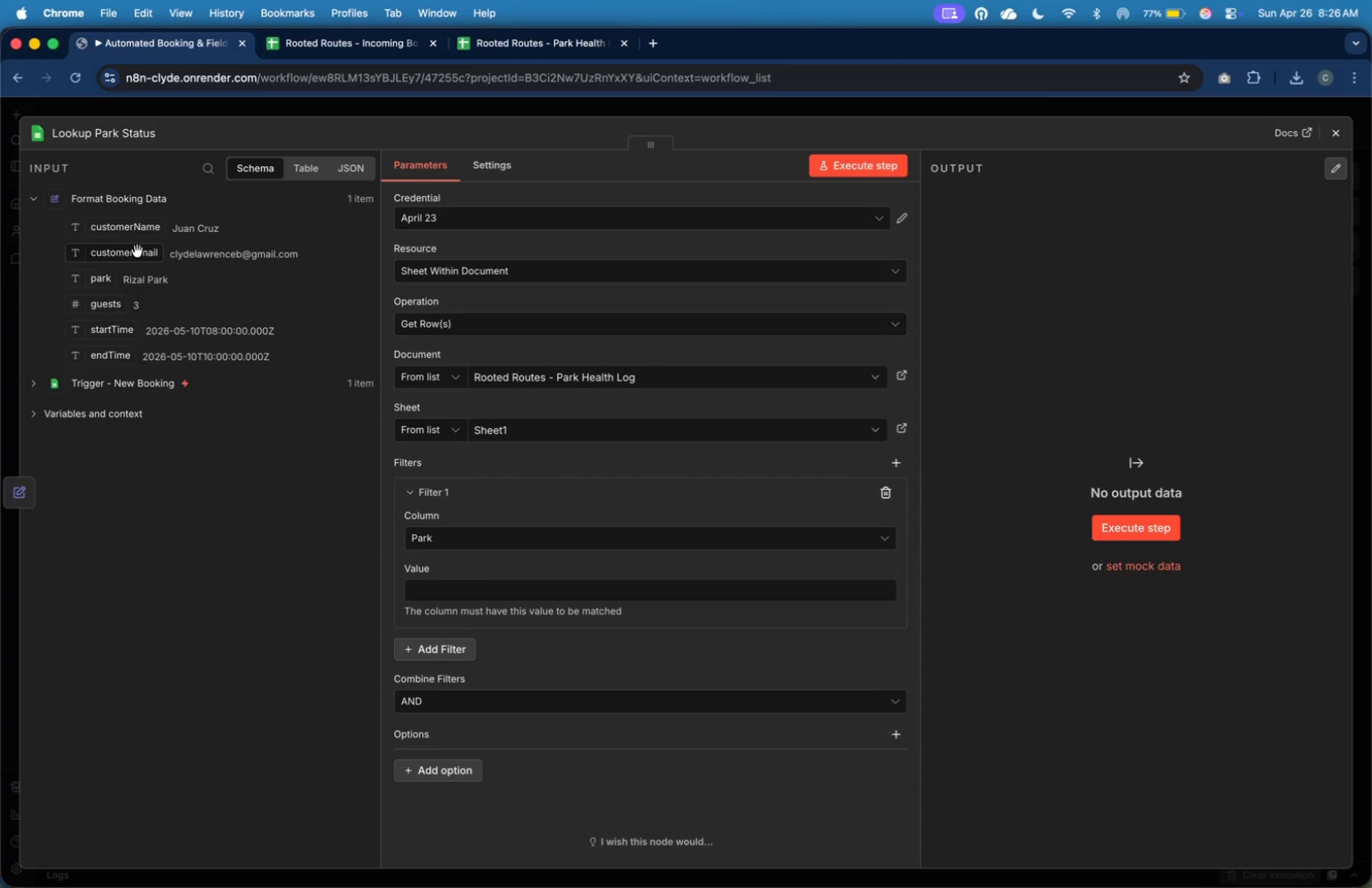 
left_click_drag(start_coordinate=[107, 278], to_coordinate=[440, 592])
 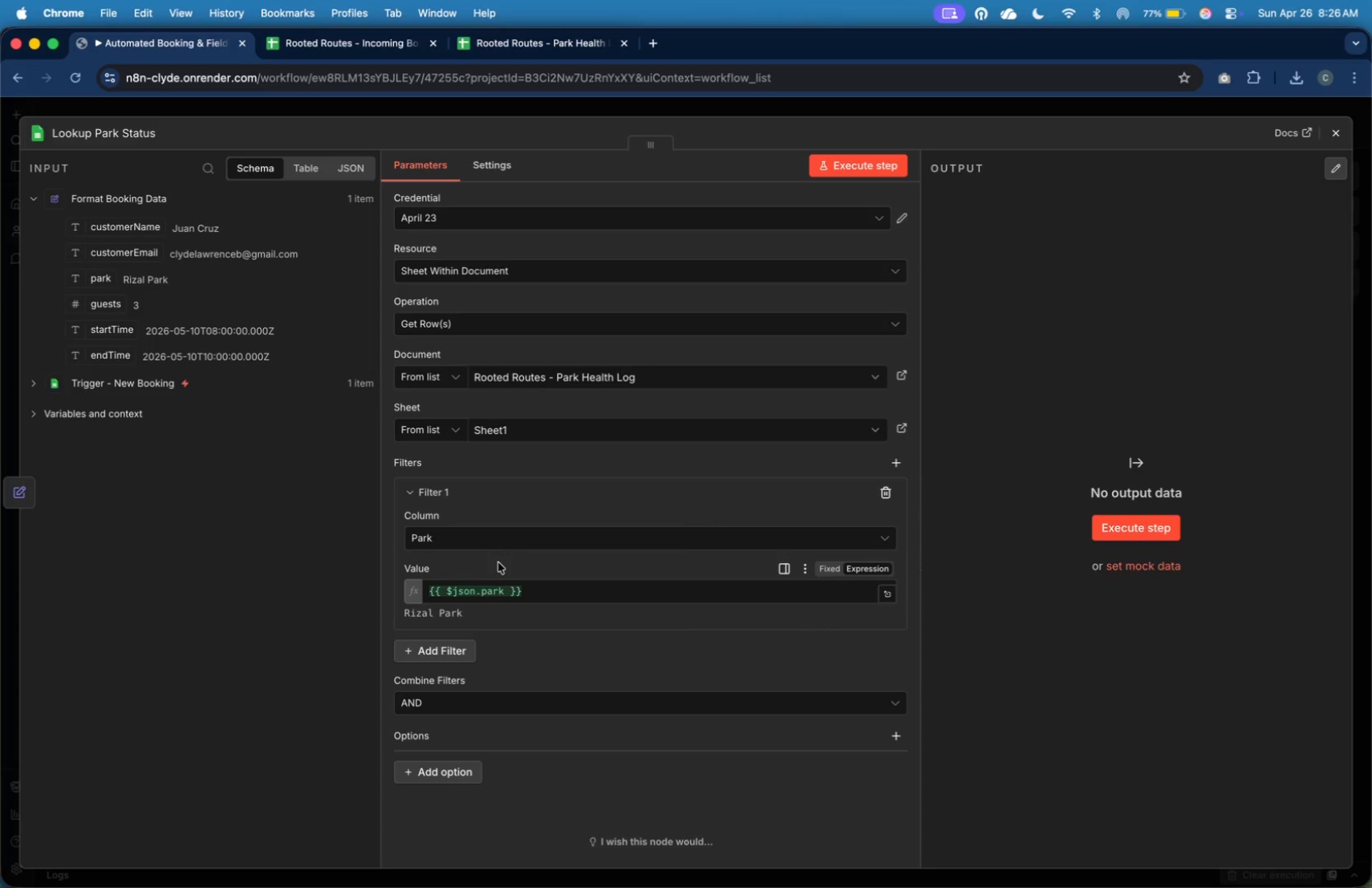 
wait(9.74)
 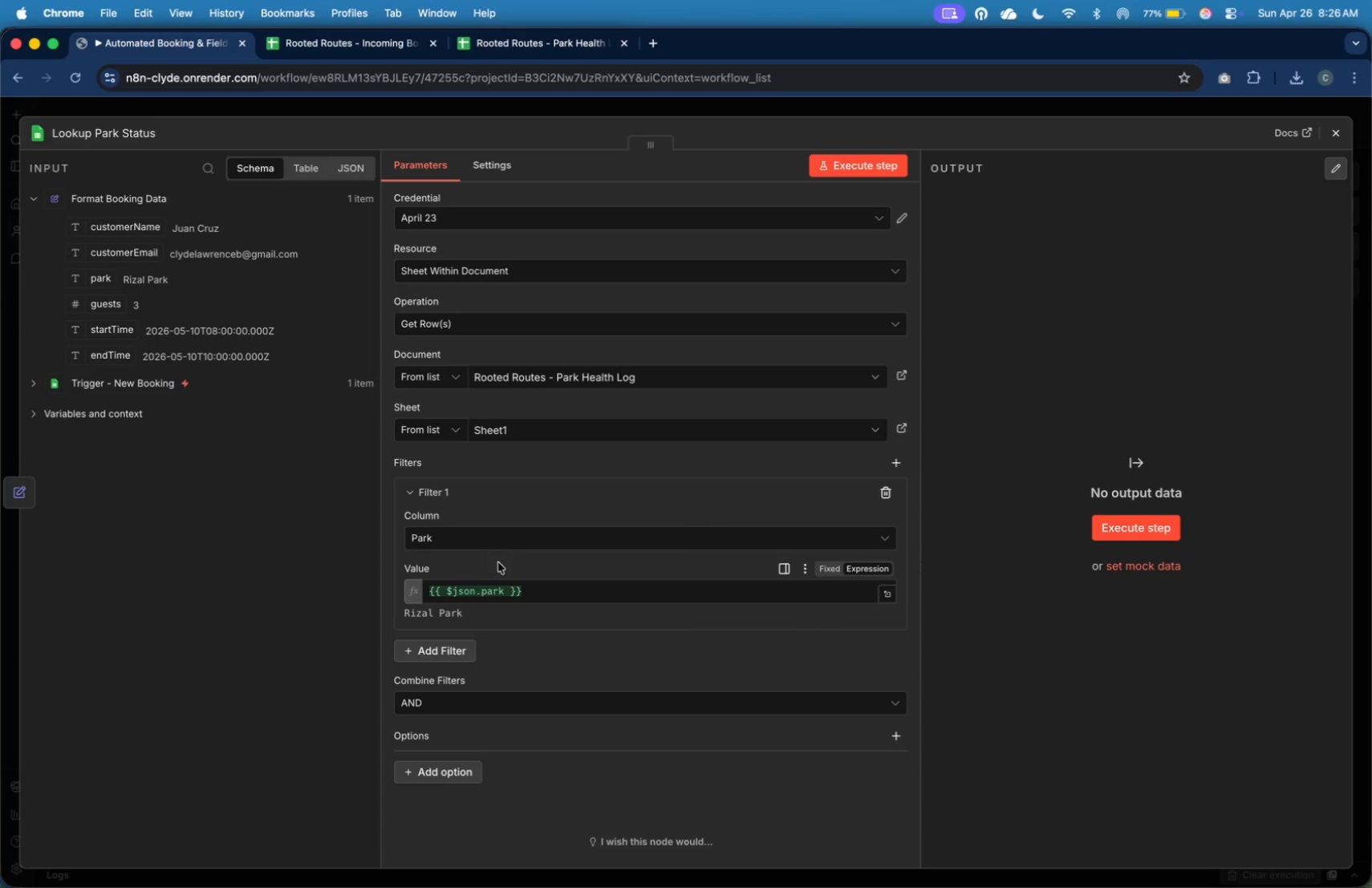 
left_click([895, 173])
 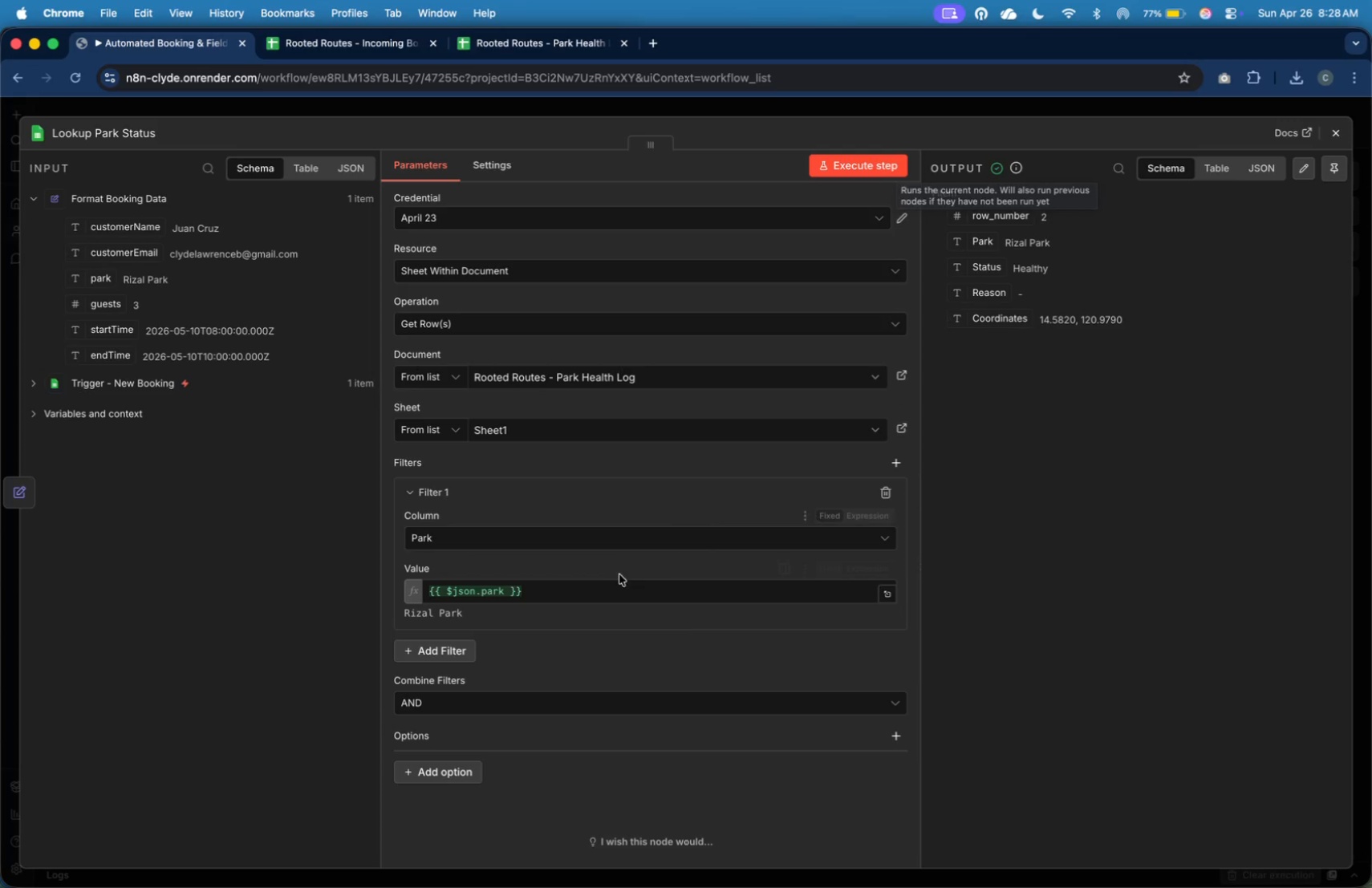 
wait(100.08)
 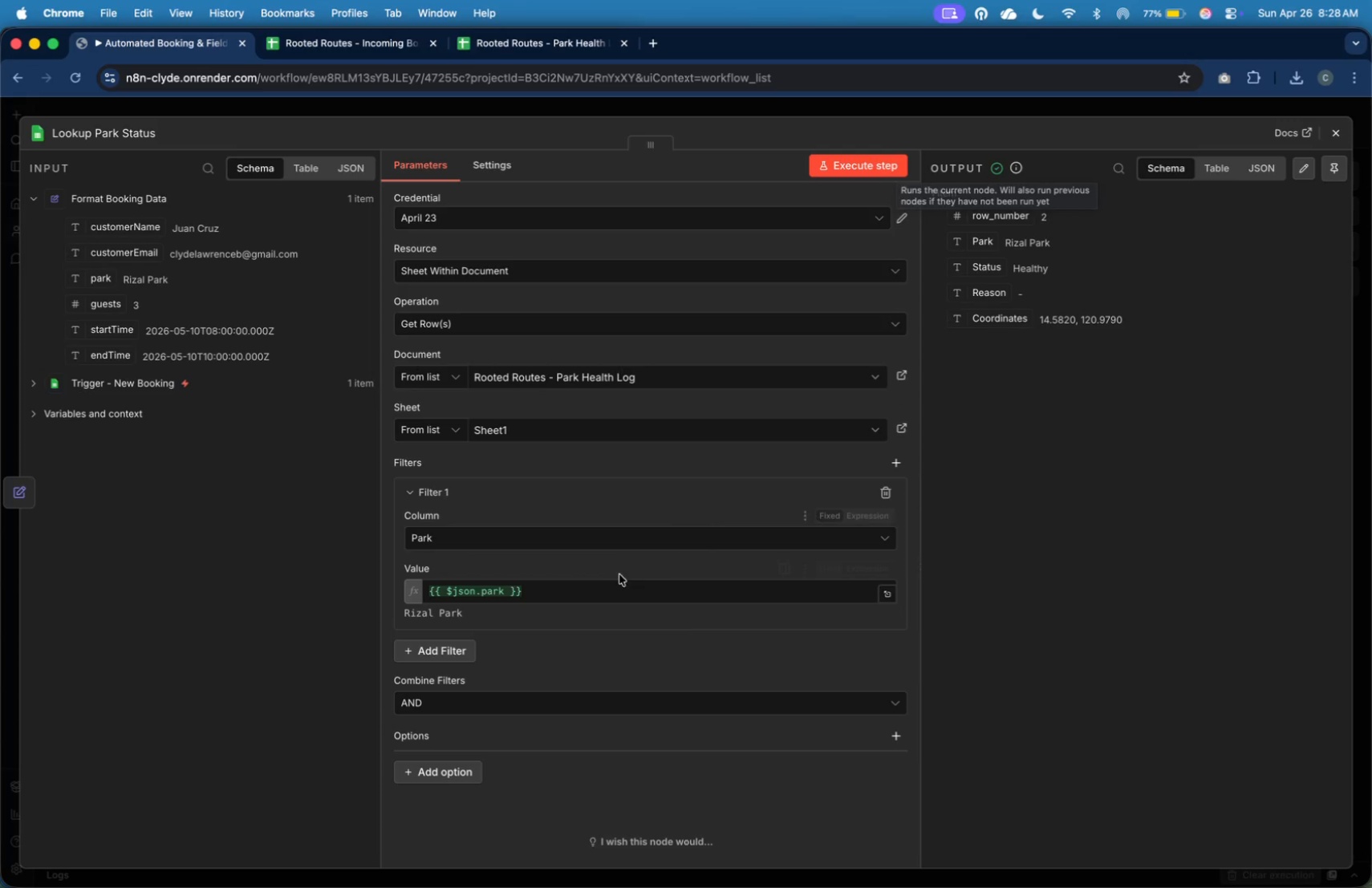 
left_click_drag(start_coordinate=[988, 518], to_coordinate=[1017, 511])
 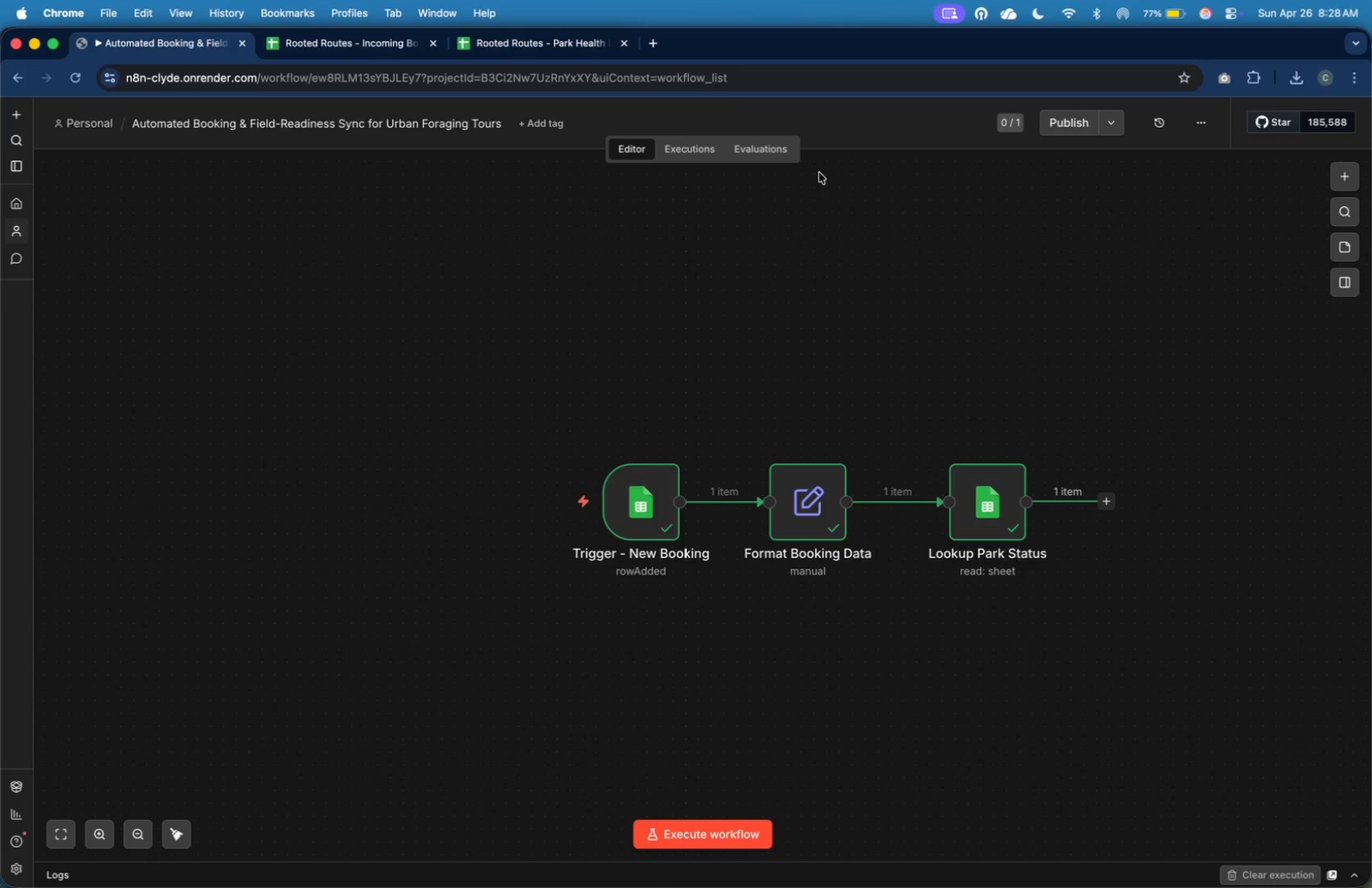 
wait(13.06)
 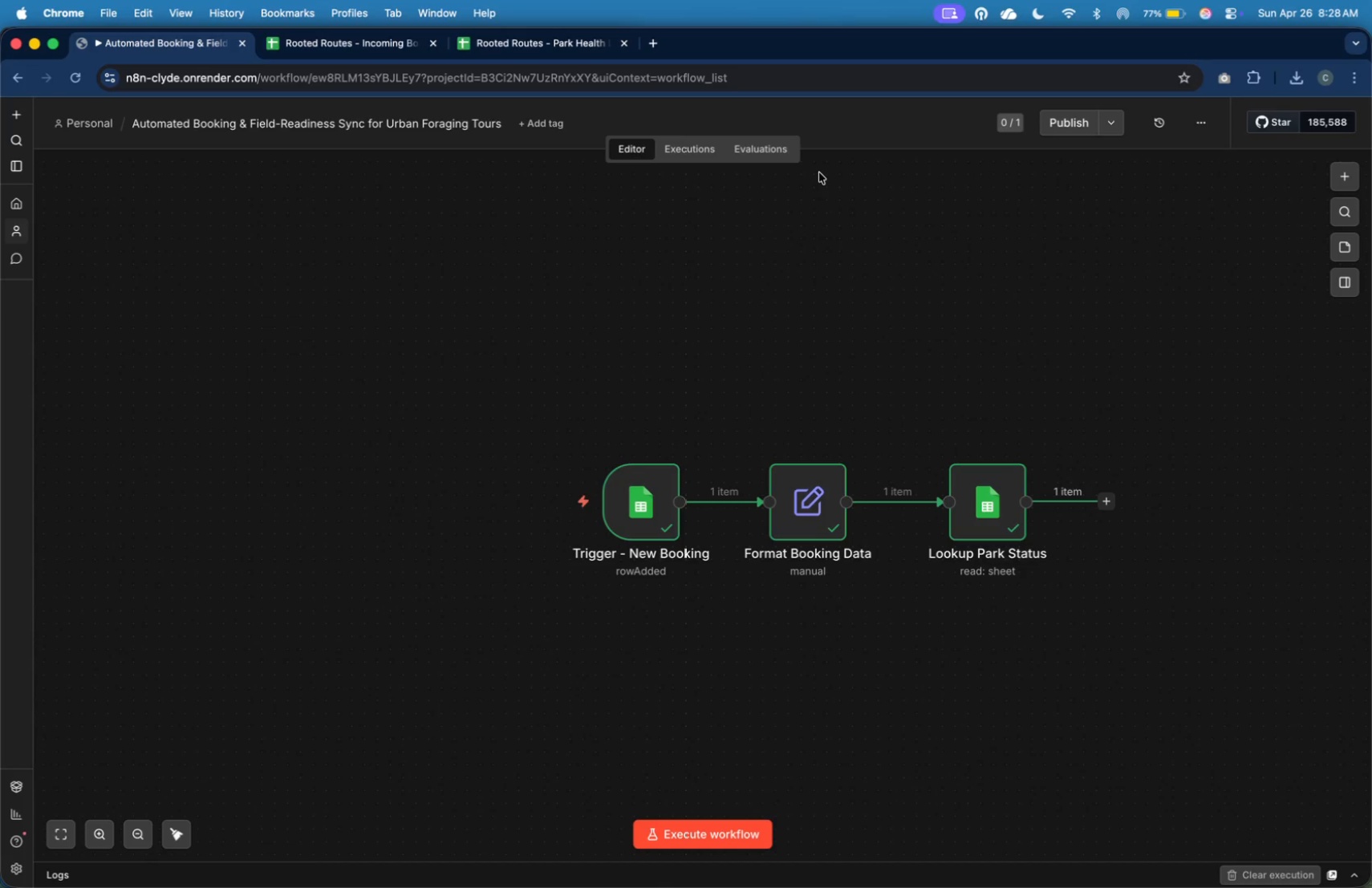 
type(google cloud)
 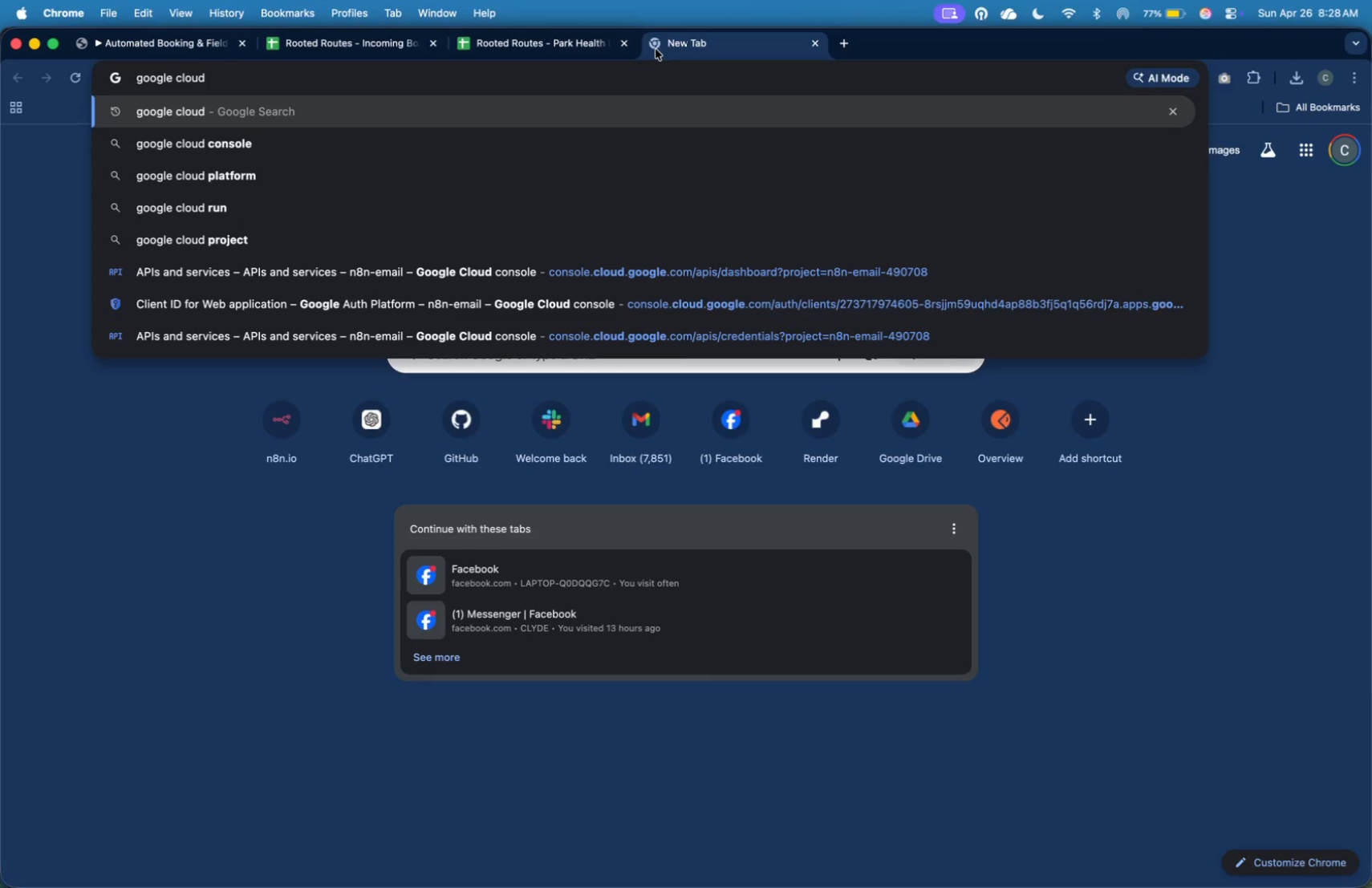 
key(Enter)
 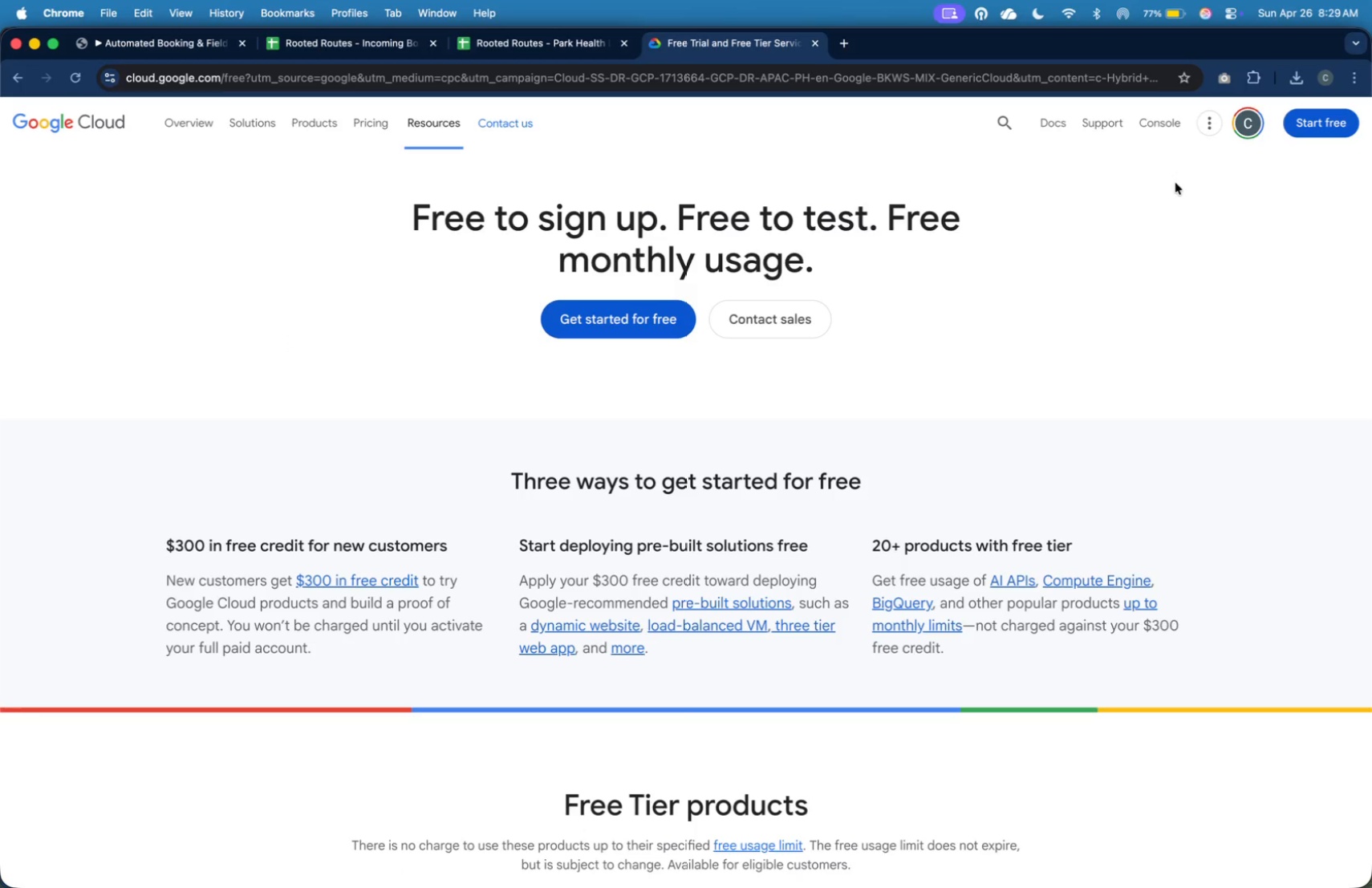 
wait(23.2)
 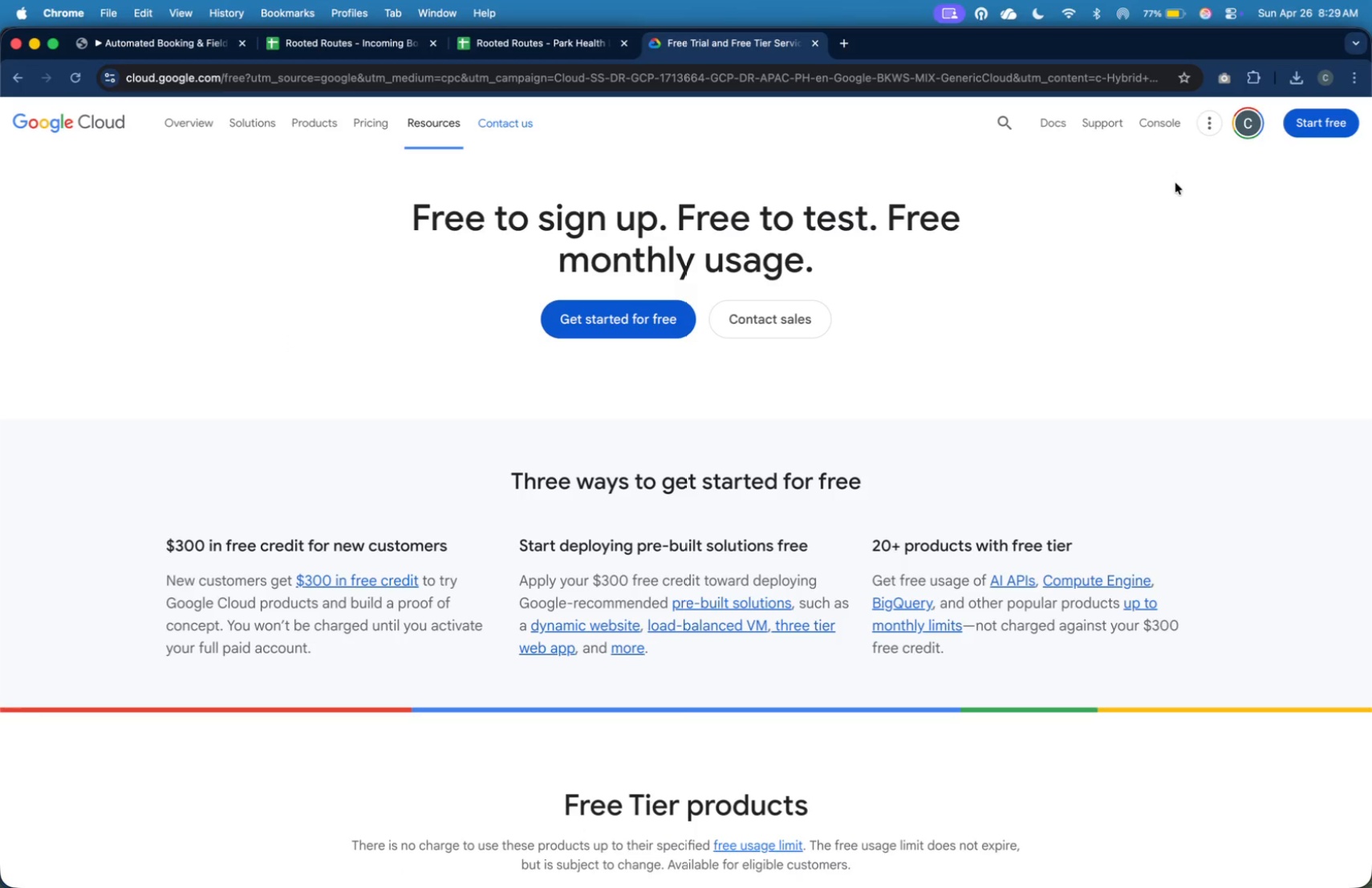 
left_click([1172, 130])
 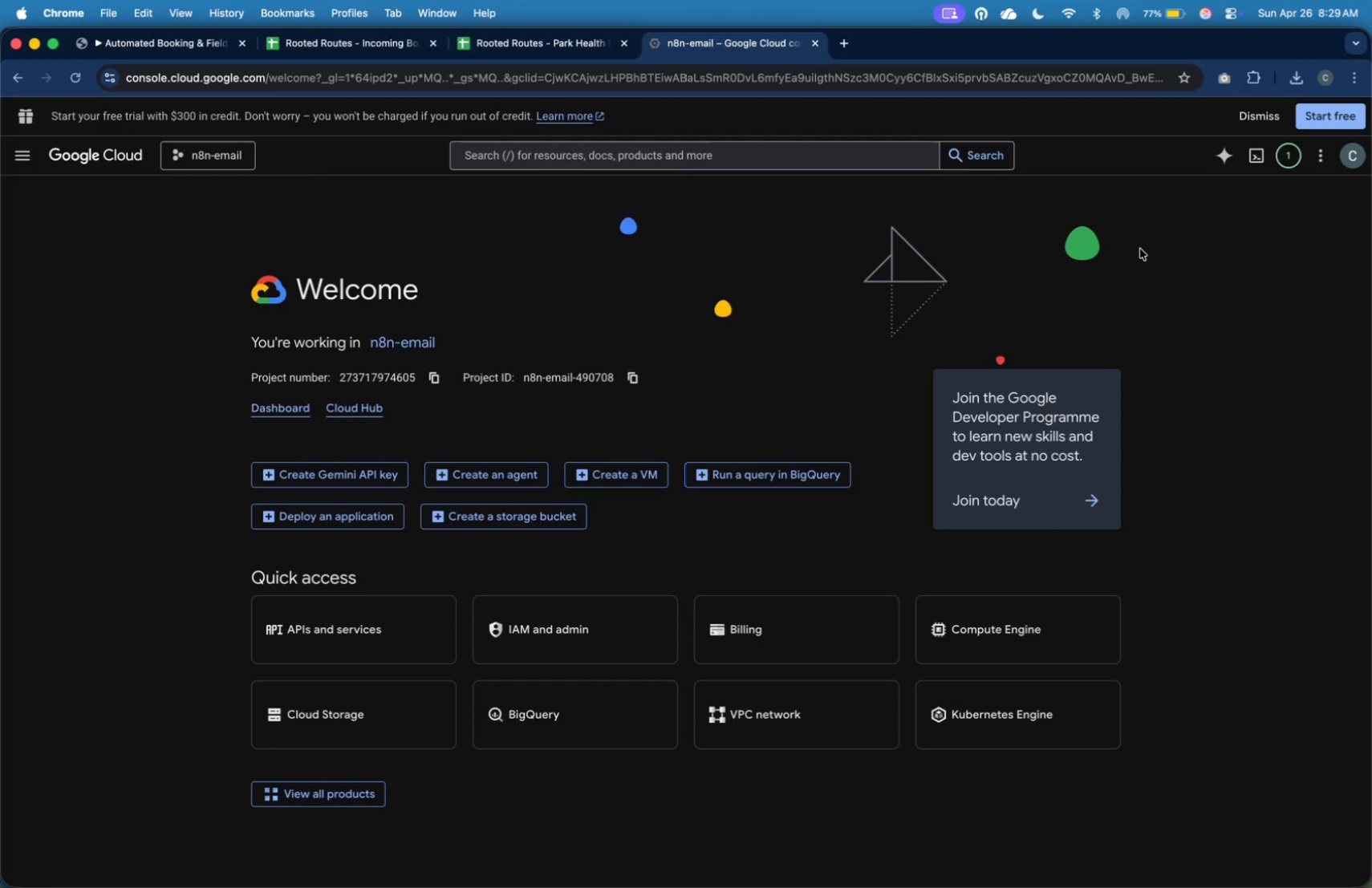 
wait(18.71)
 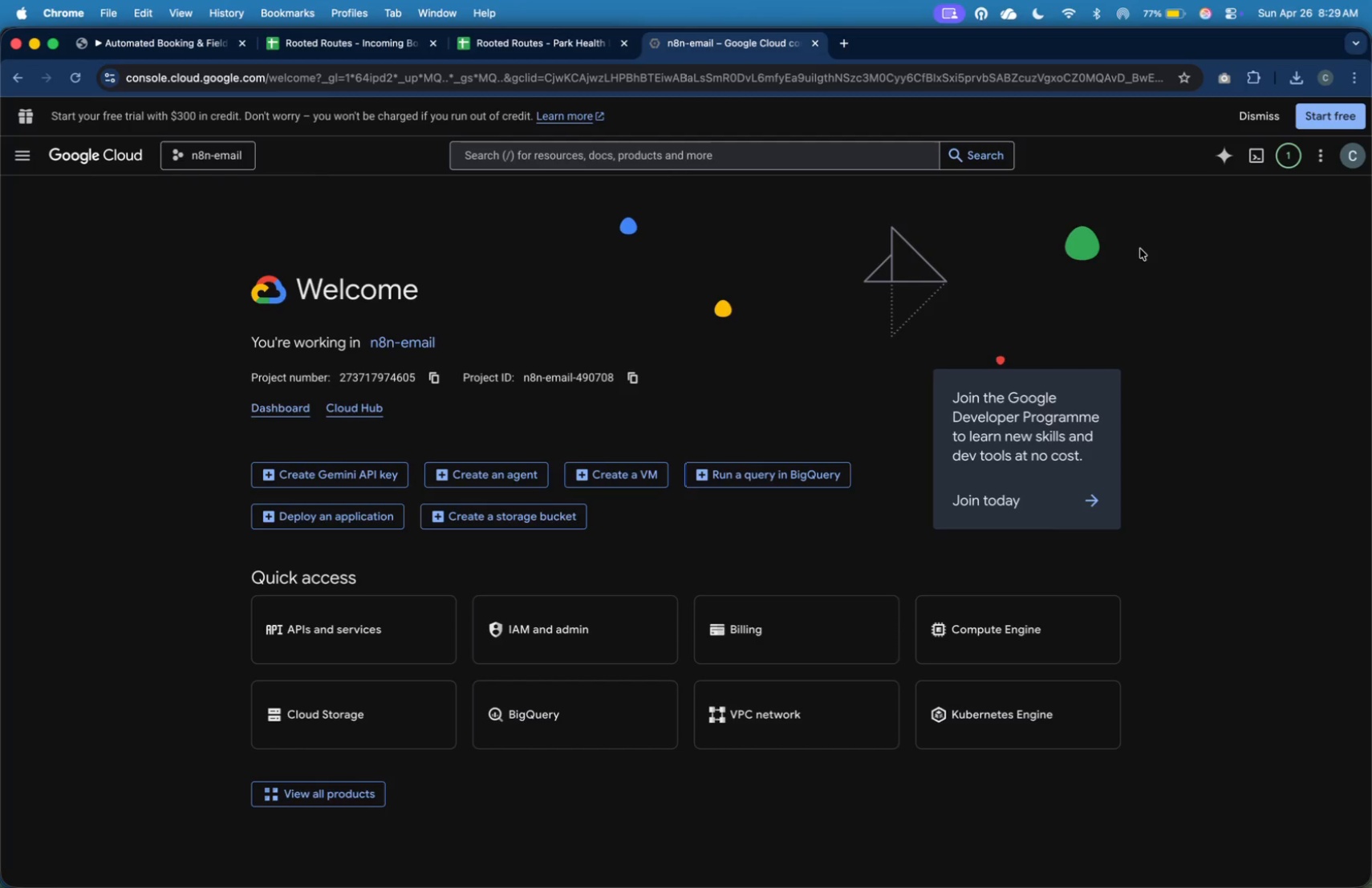 
left_click([24, 156])
 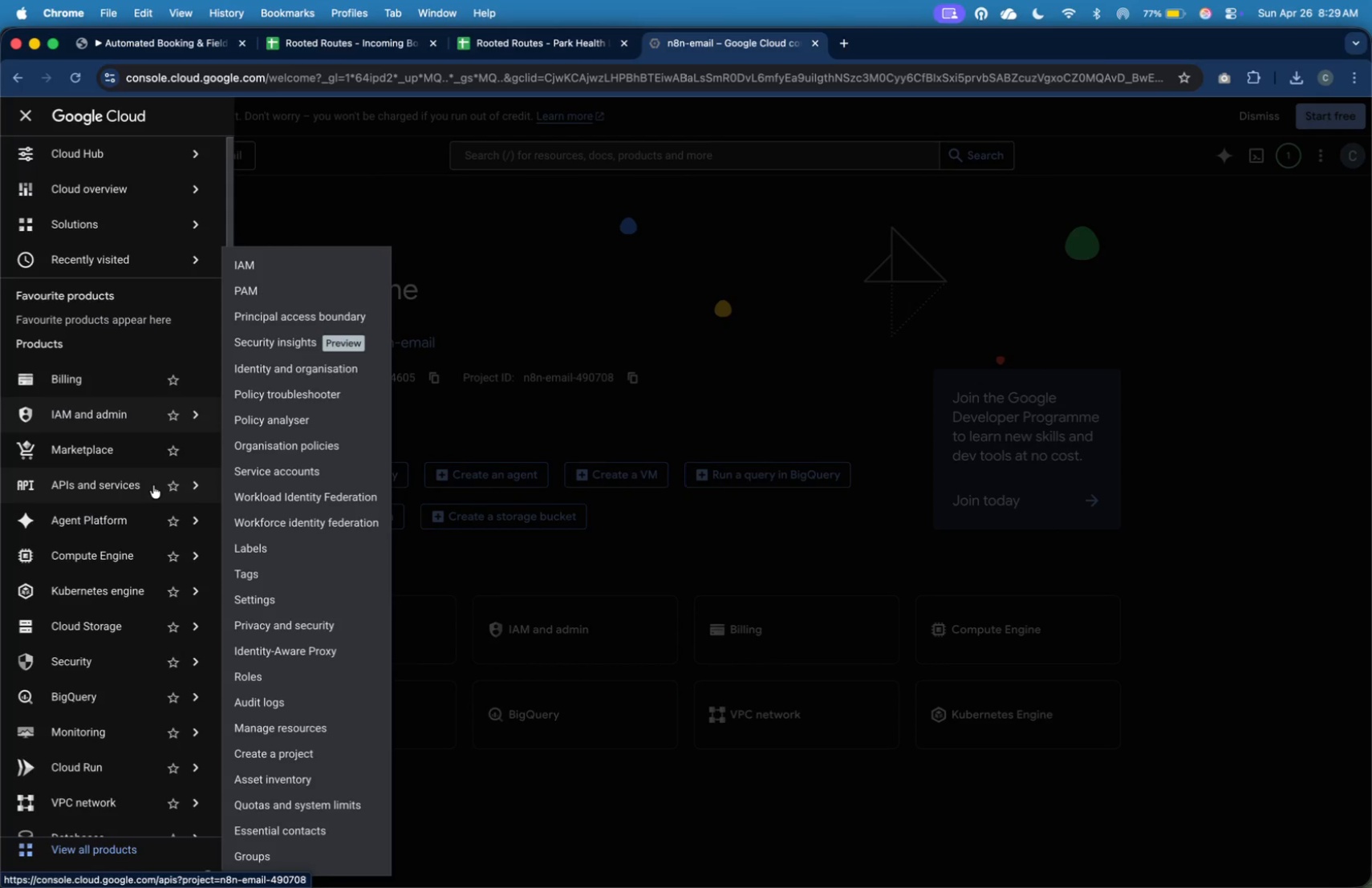 
mouse_move([207, 476])
 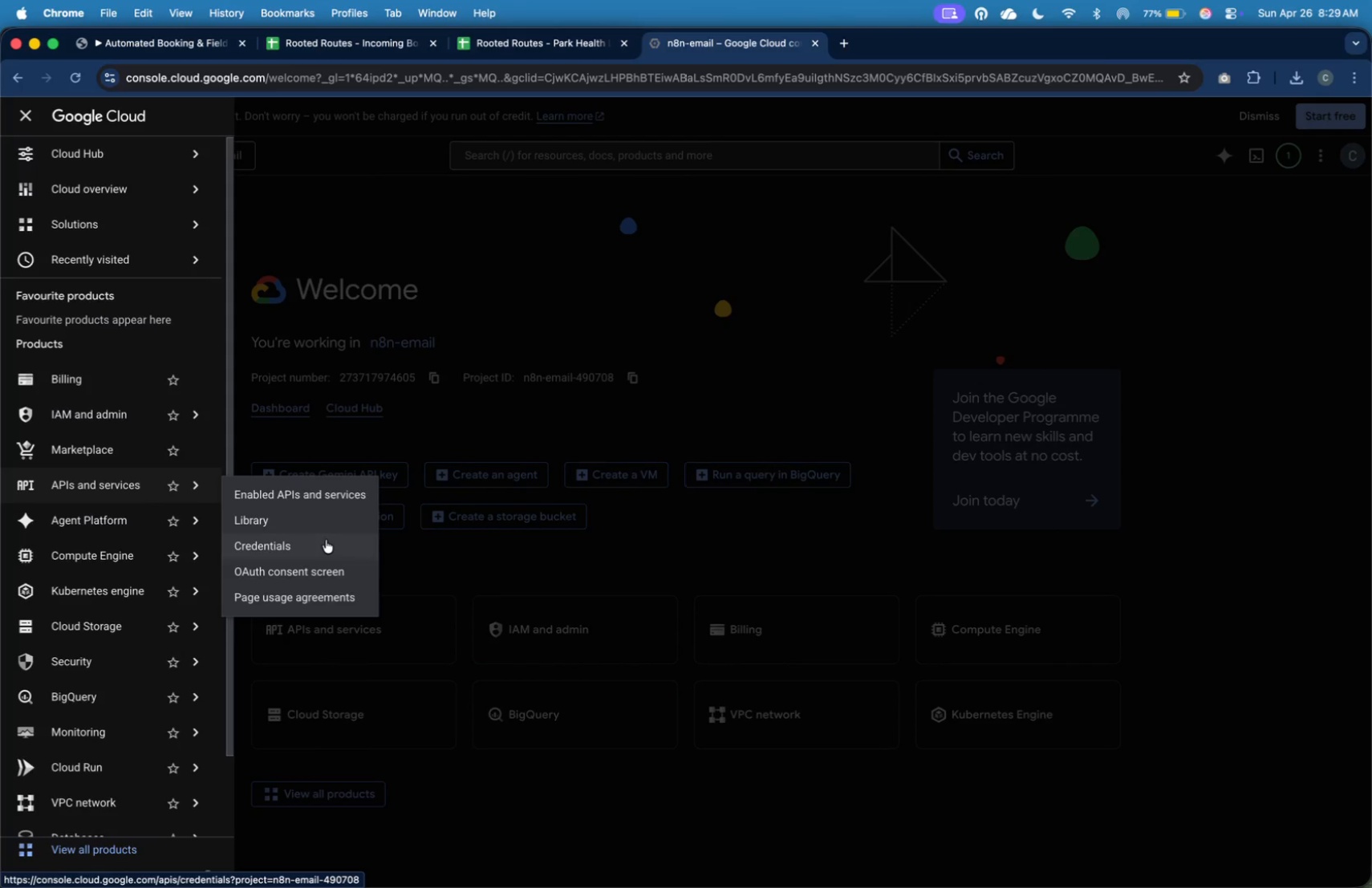 
left_click([326, 541])
 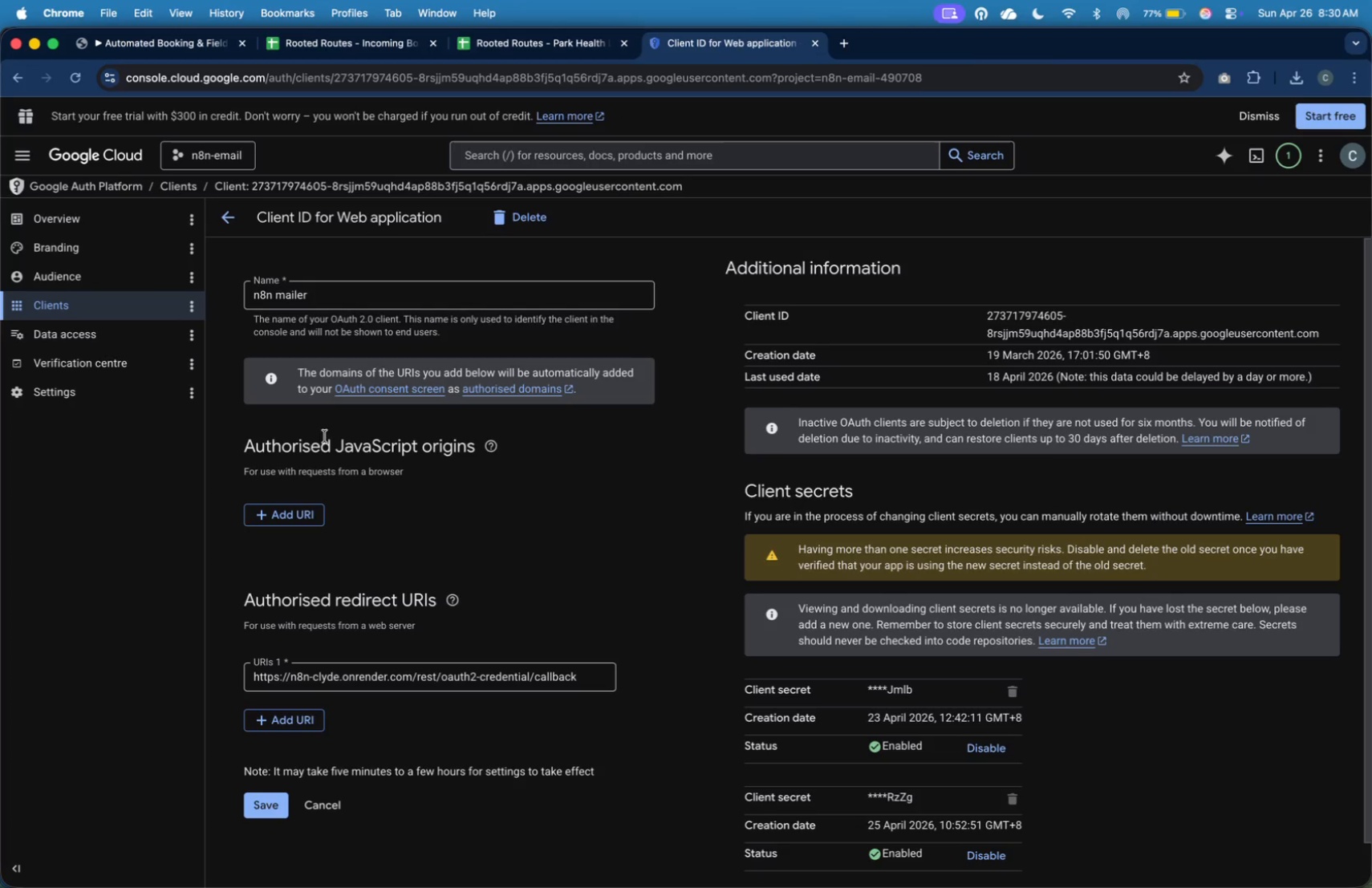 
wait(27.12)
 